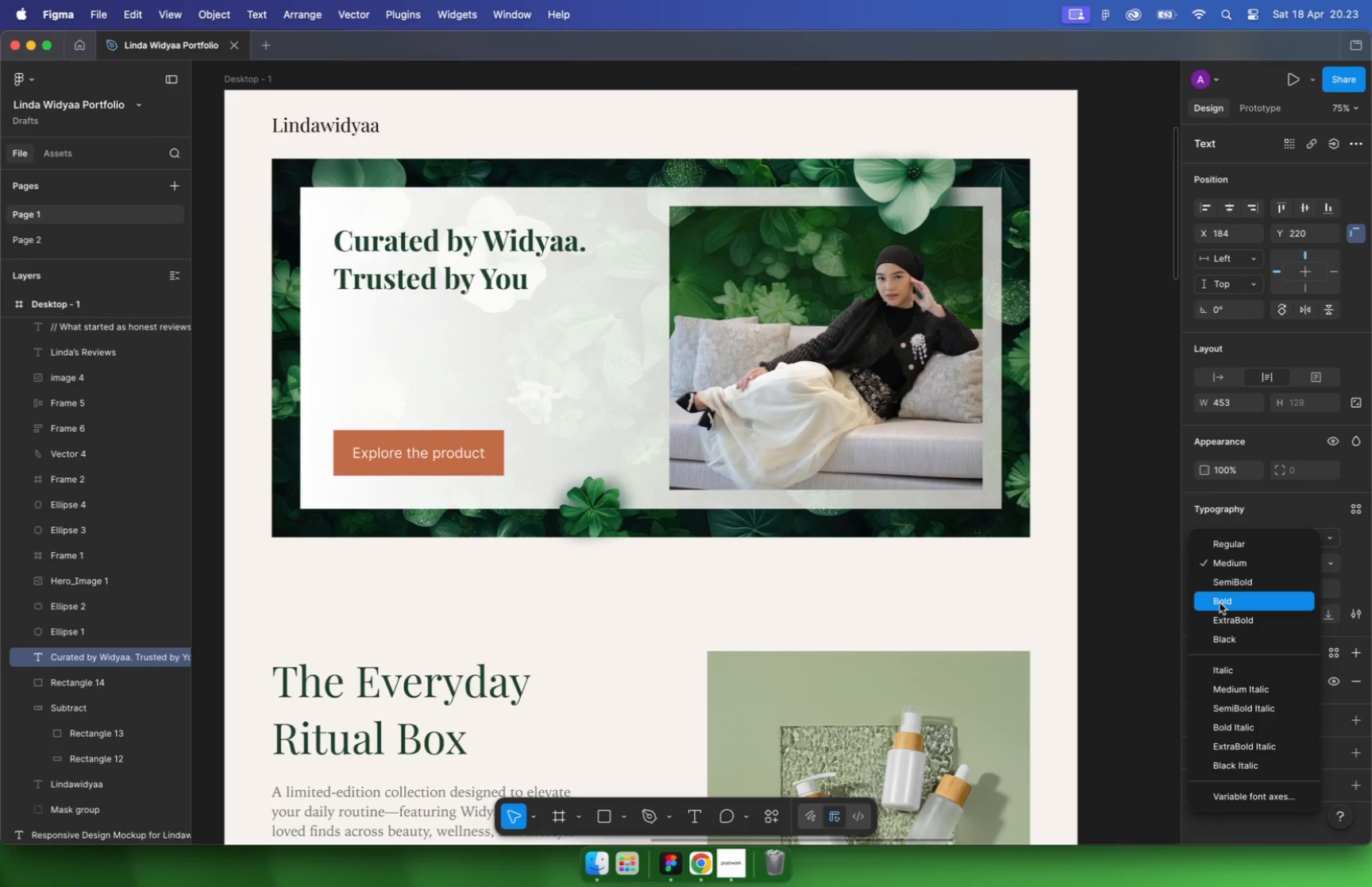 
left_click([1220, 604])
 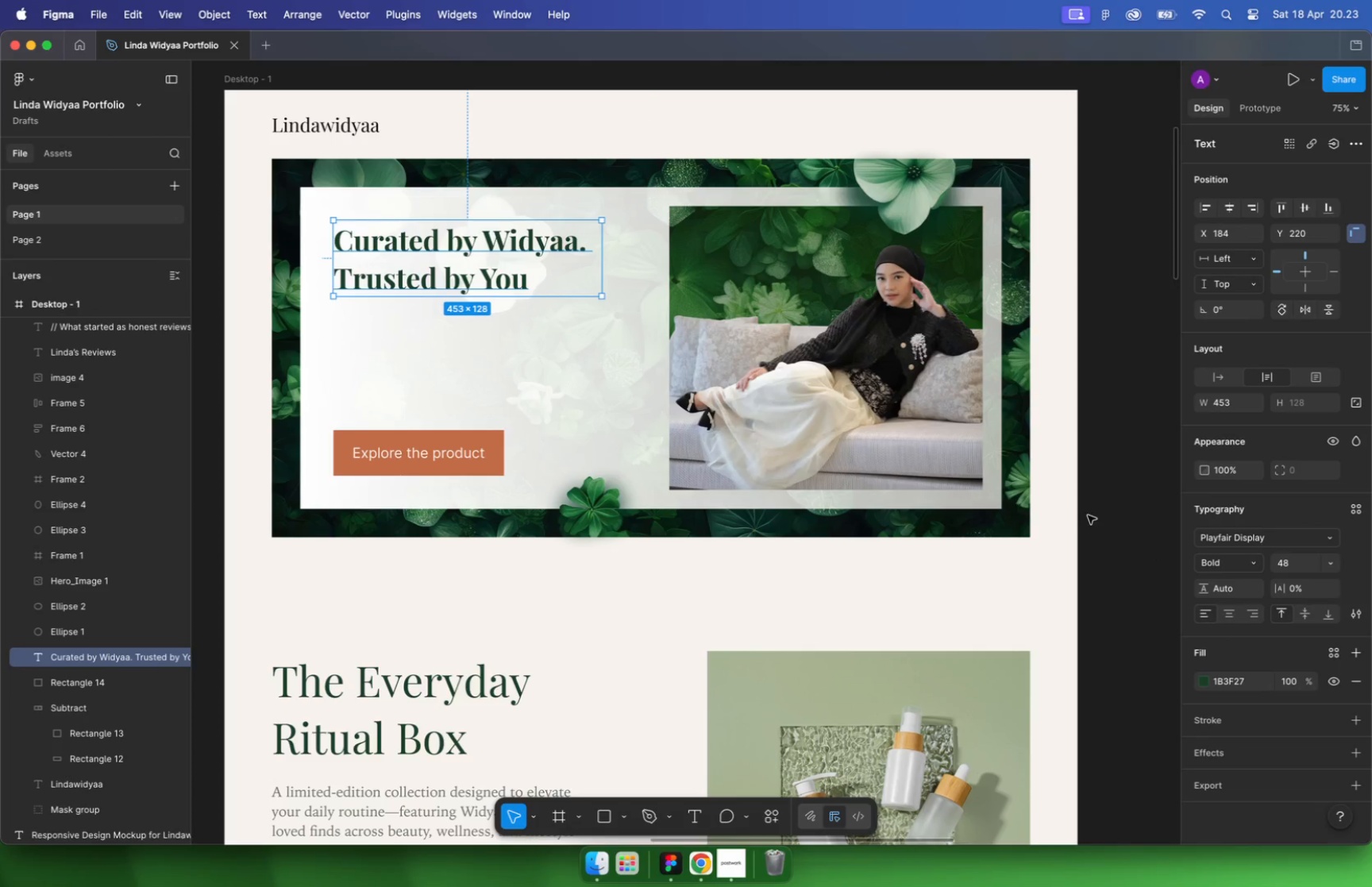 
left_click([1087, 511])
 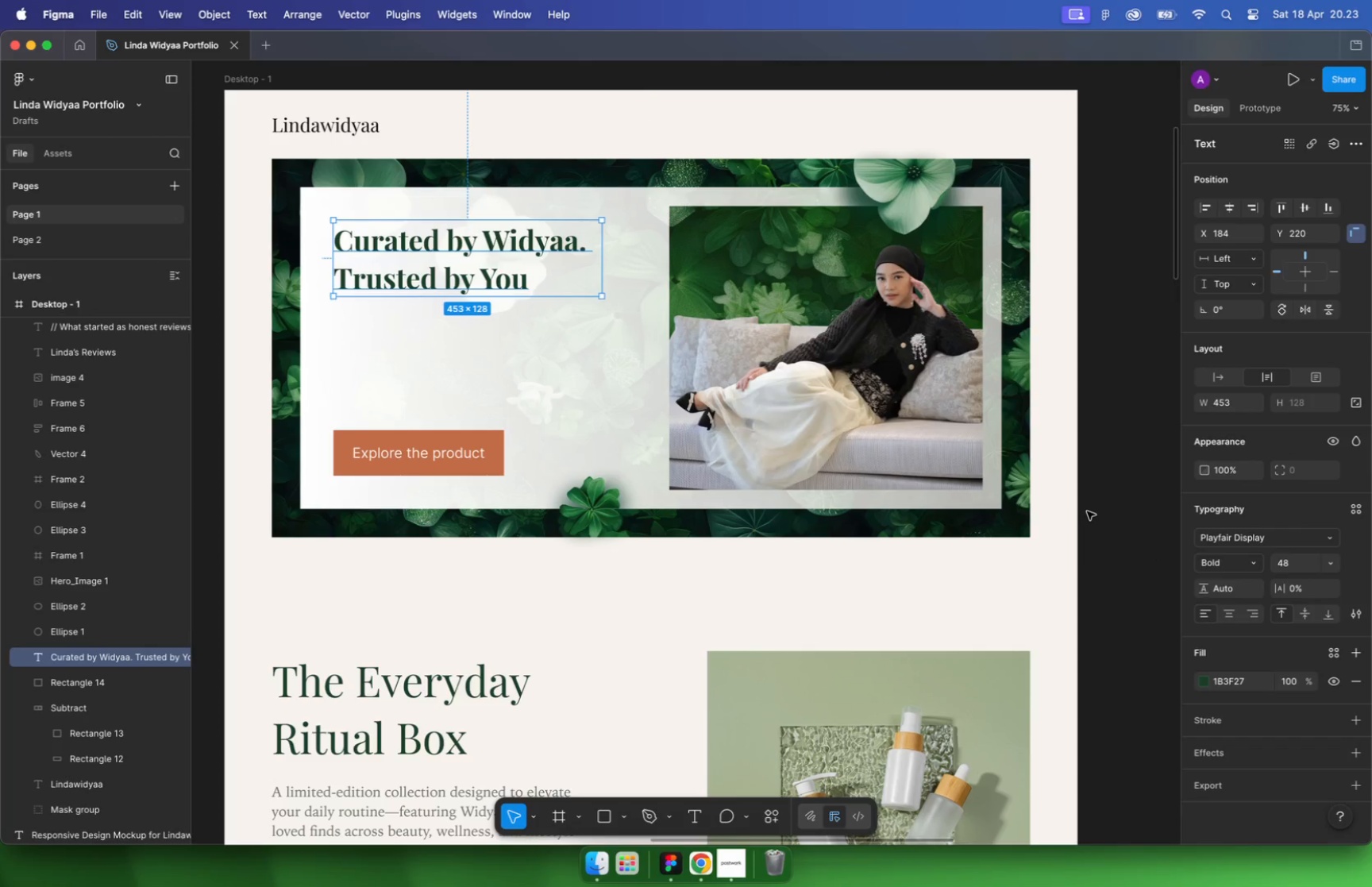 
hold_key(key=CommandLeft, duration=1.11)
scroll: coordinate [769, 495], scroll_direction: down, amount: 3.0
 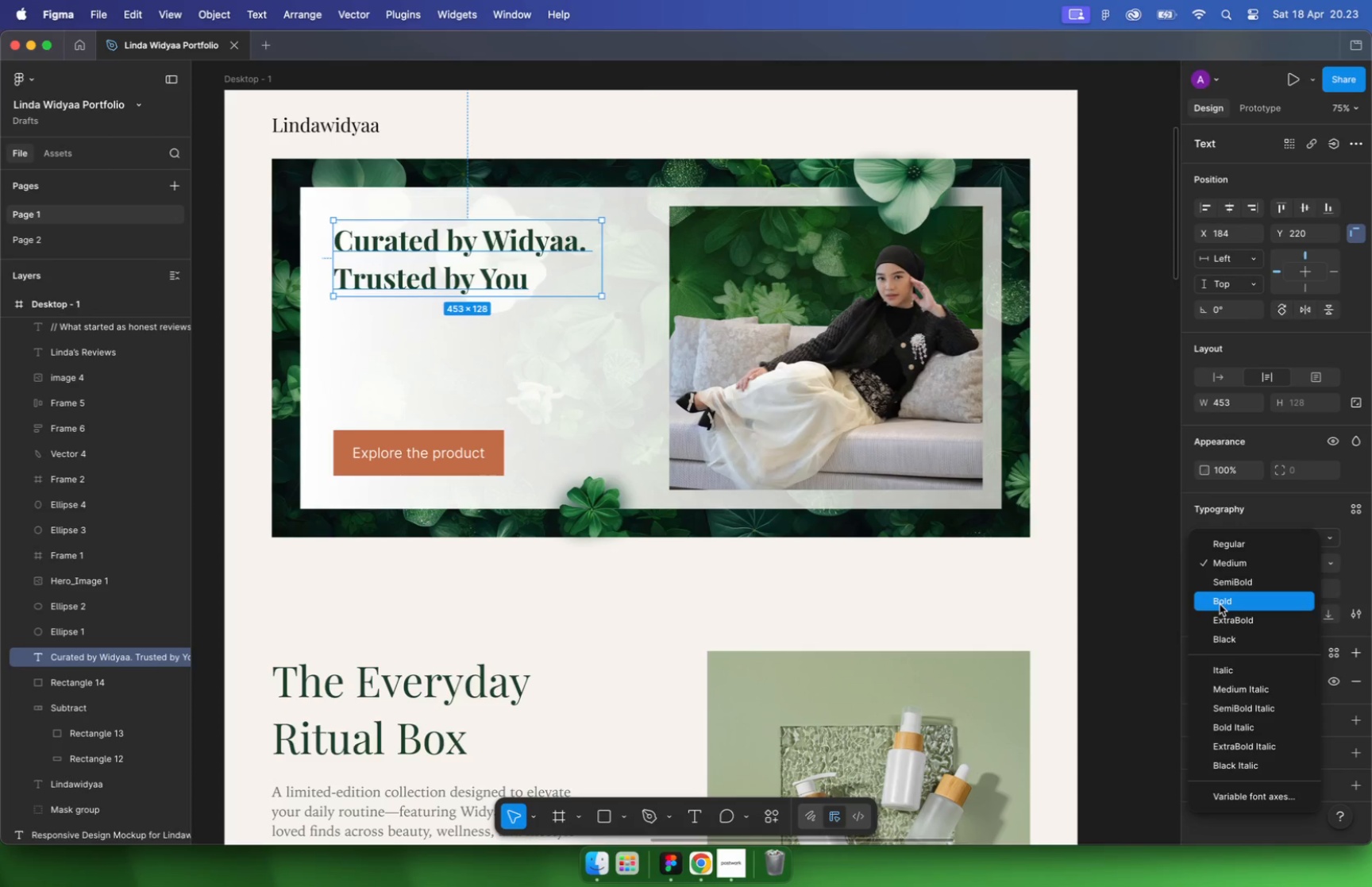 
hold_key(key=CommandLeft, duration=3.9)
scroll: coordinate [699, 552], scroll_direction: down, amount: 11.0
 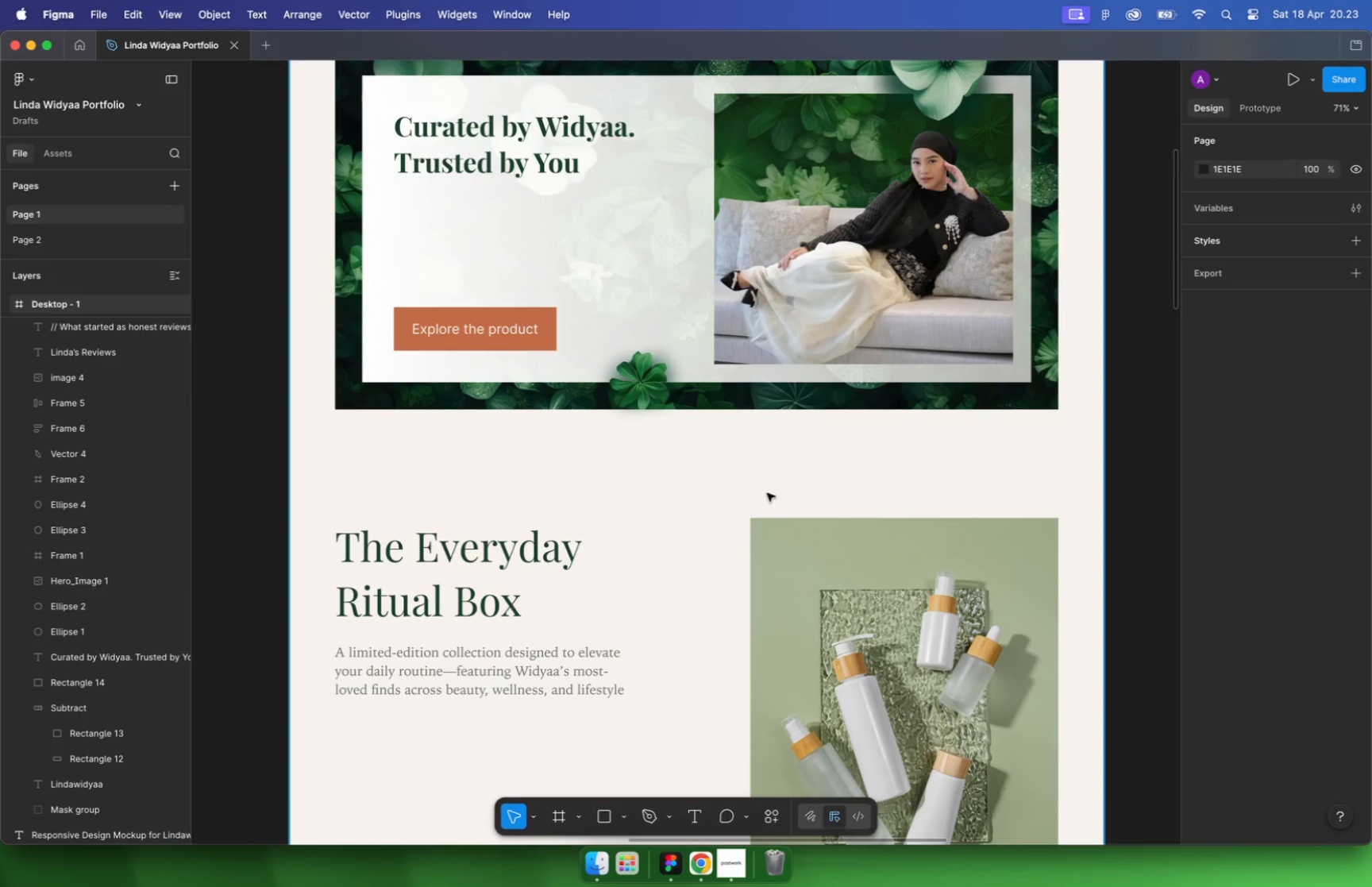 
scroll: coordinate [584, 535], scroll_direction: up, amount: 7.0
 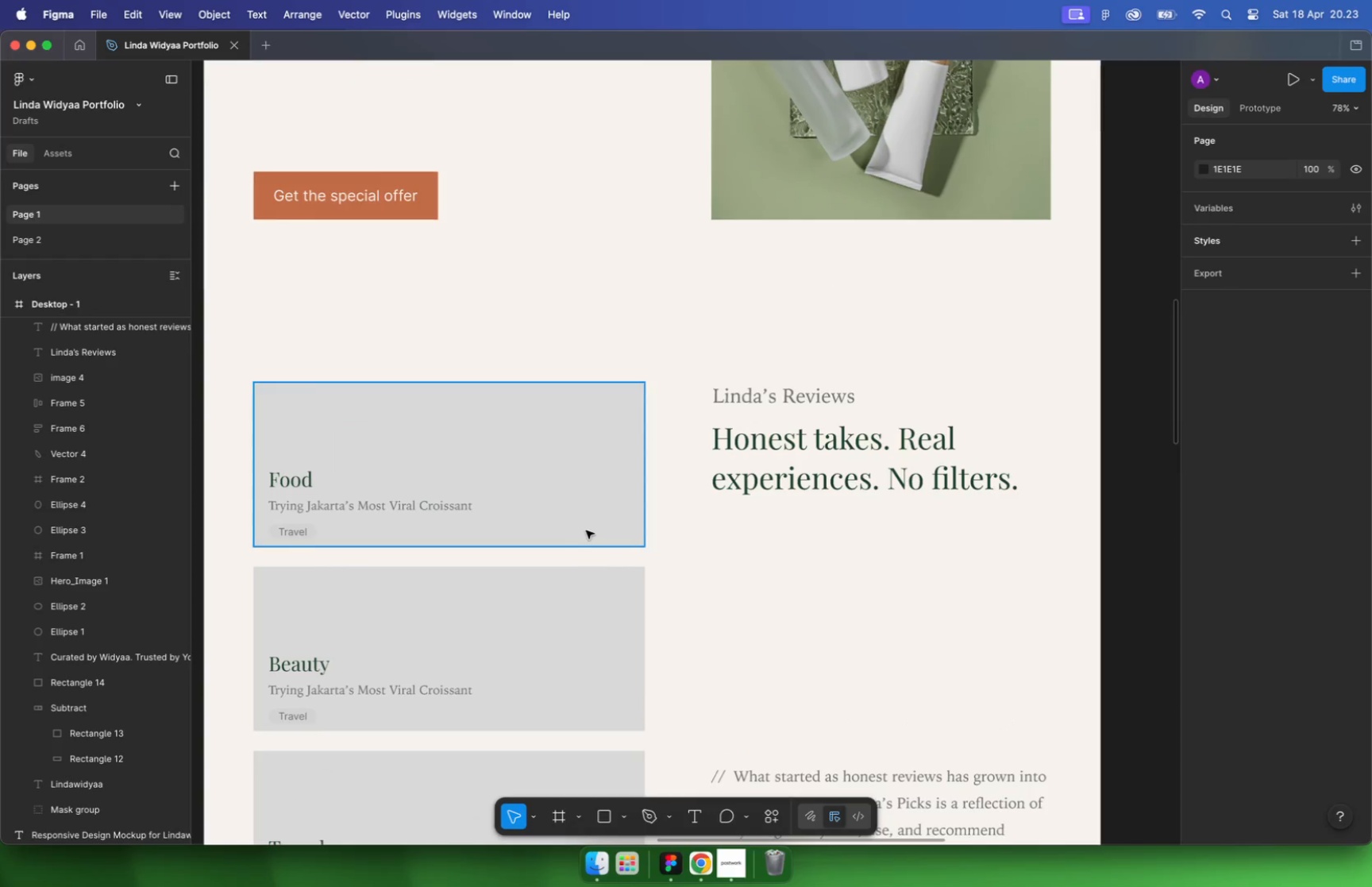 
left_click([757, 566])
 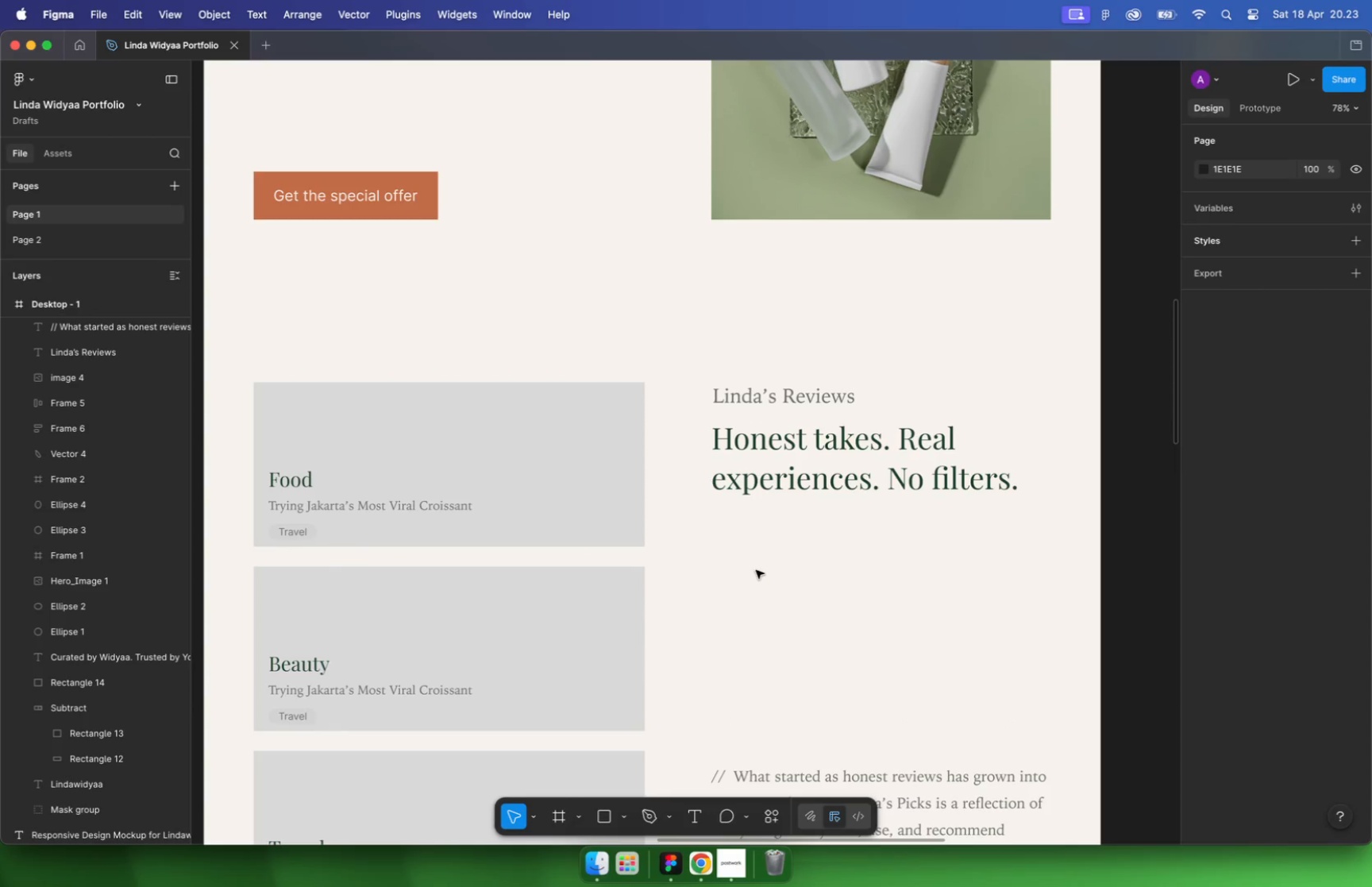 
hold_key(key=CommandLeft, duration=1.06)
scroll: coordinate [818, 470], scroll_direction: up, amount: 5.0
 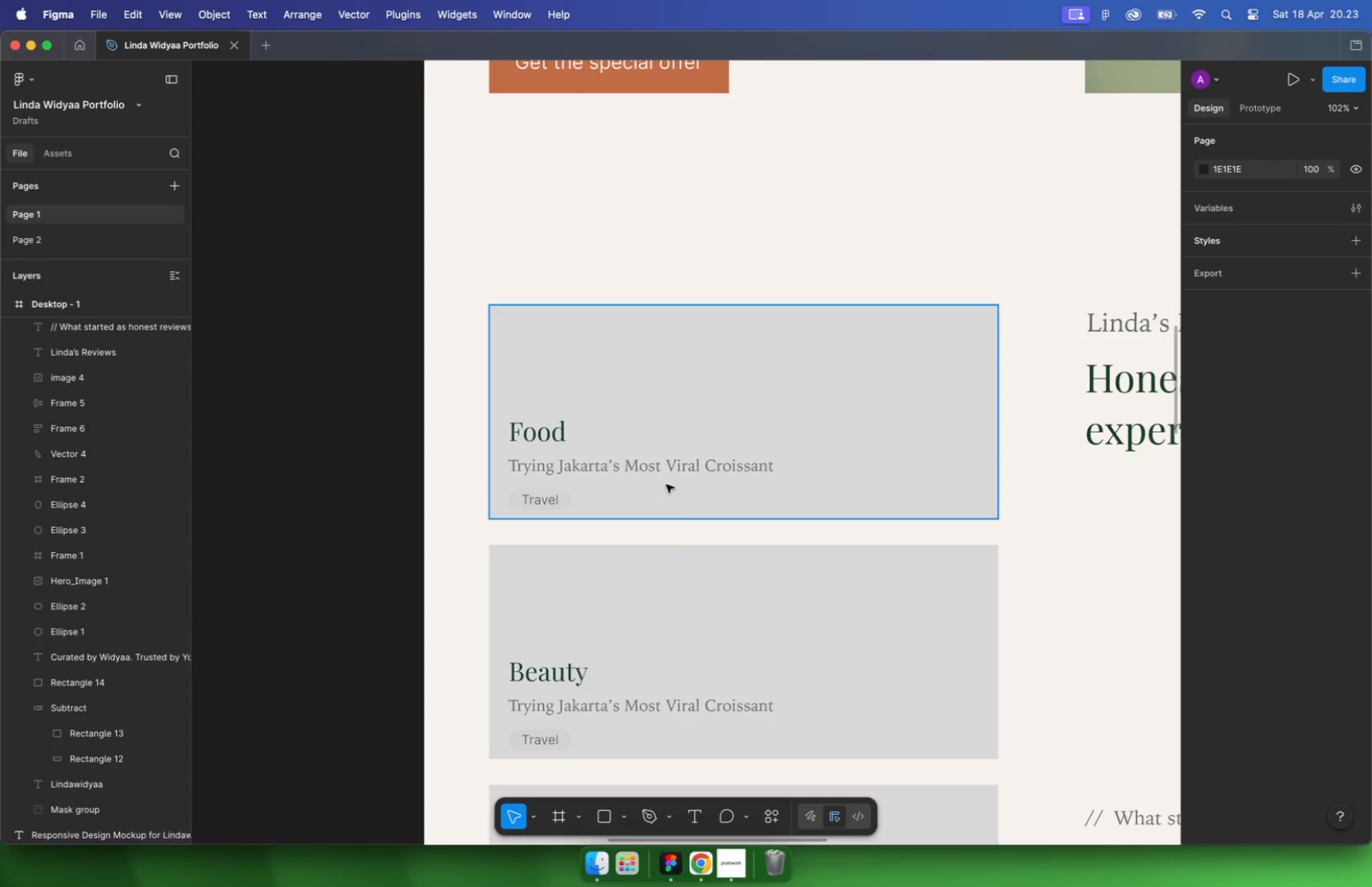 
key(Backspace)
 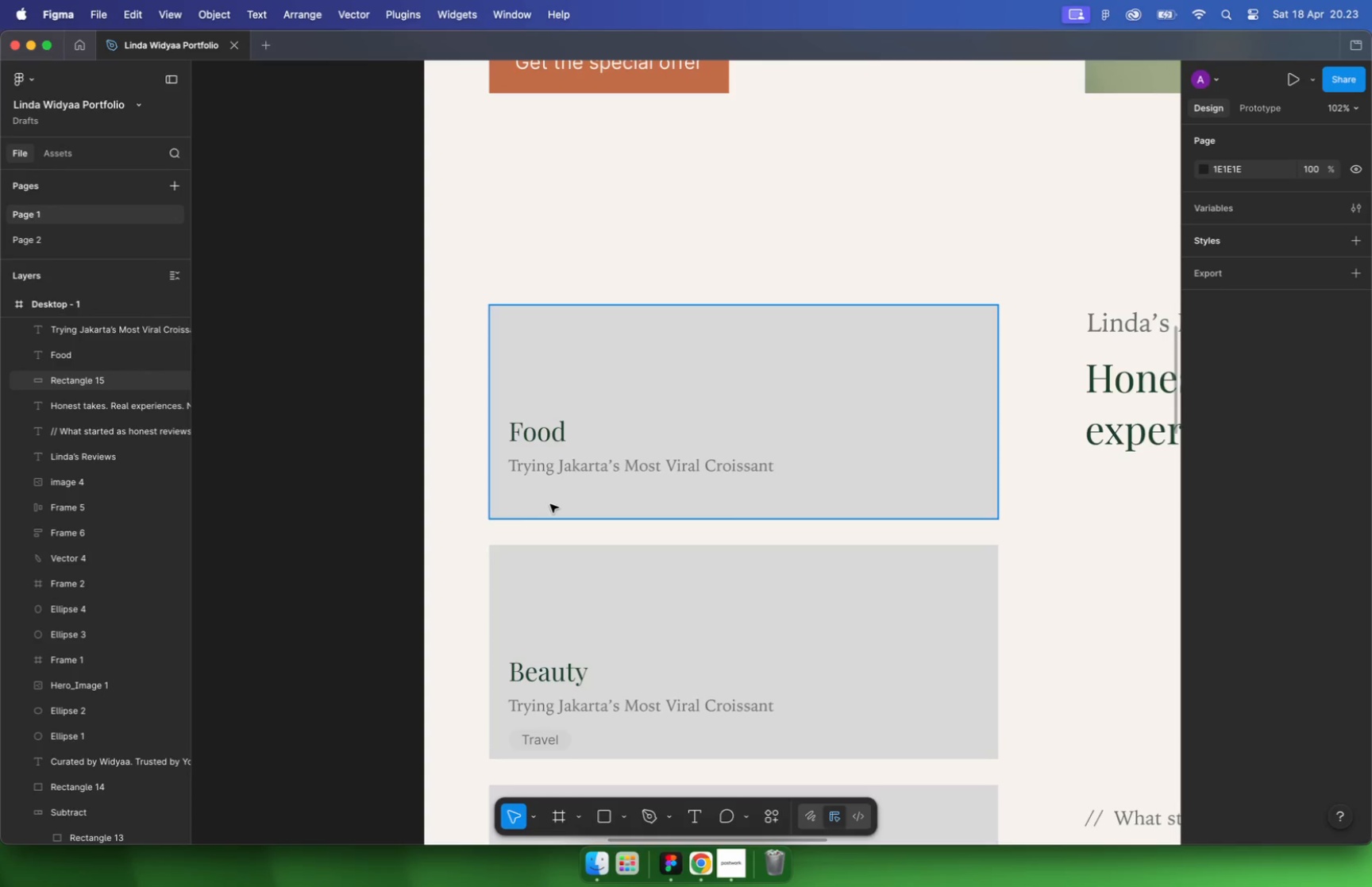 
hold_key(key=ShiftLeft, duration=0.39)
double_click([552, 435])
 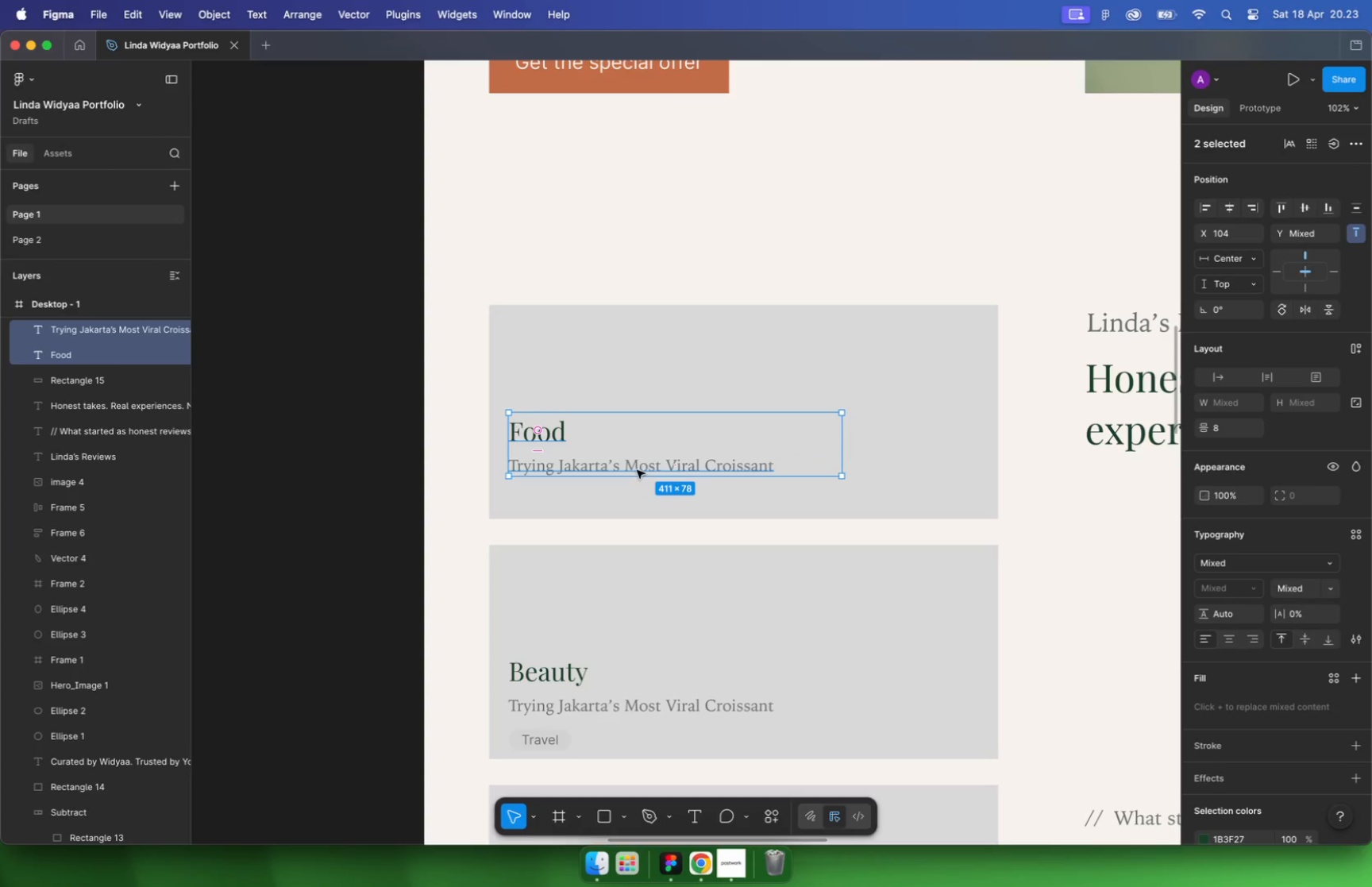 
left_click_drag(start_coordinate=[684, 466], to_coordinate=[686, 487])
 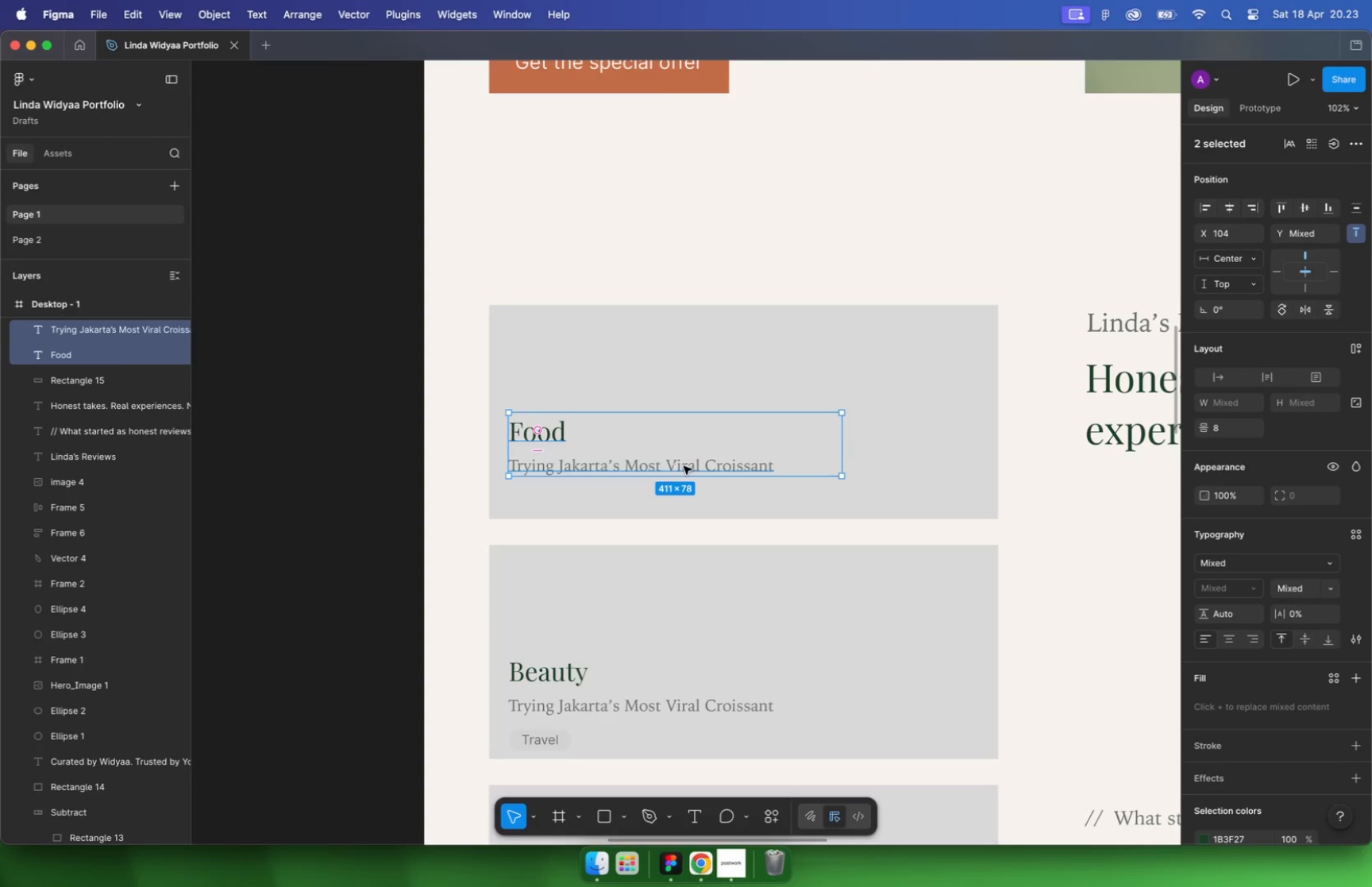 
hold_key(key=ShiftLeft, duration=1.02)
 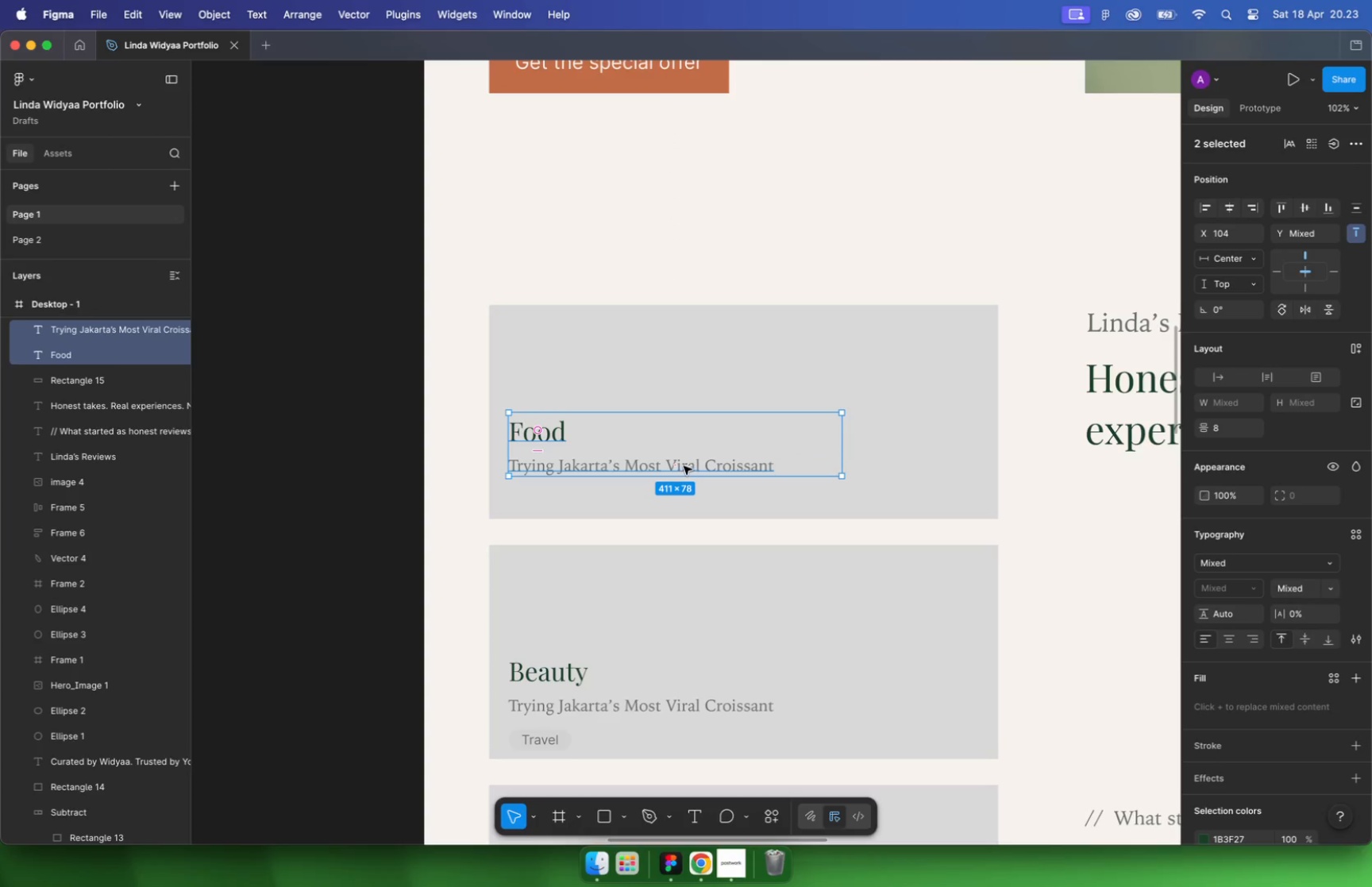 
key(Alt+Shift+ArrowUp)
 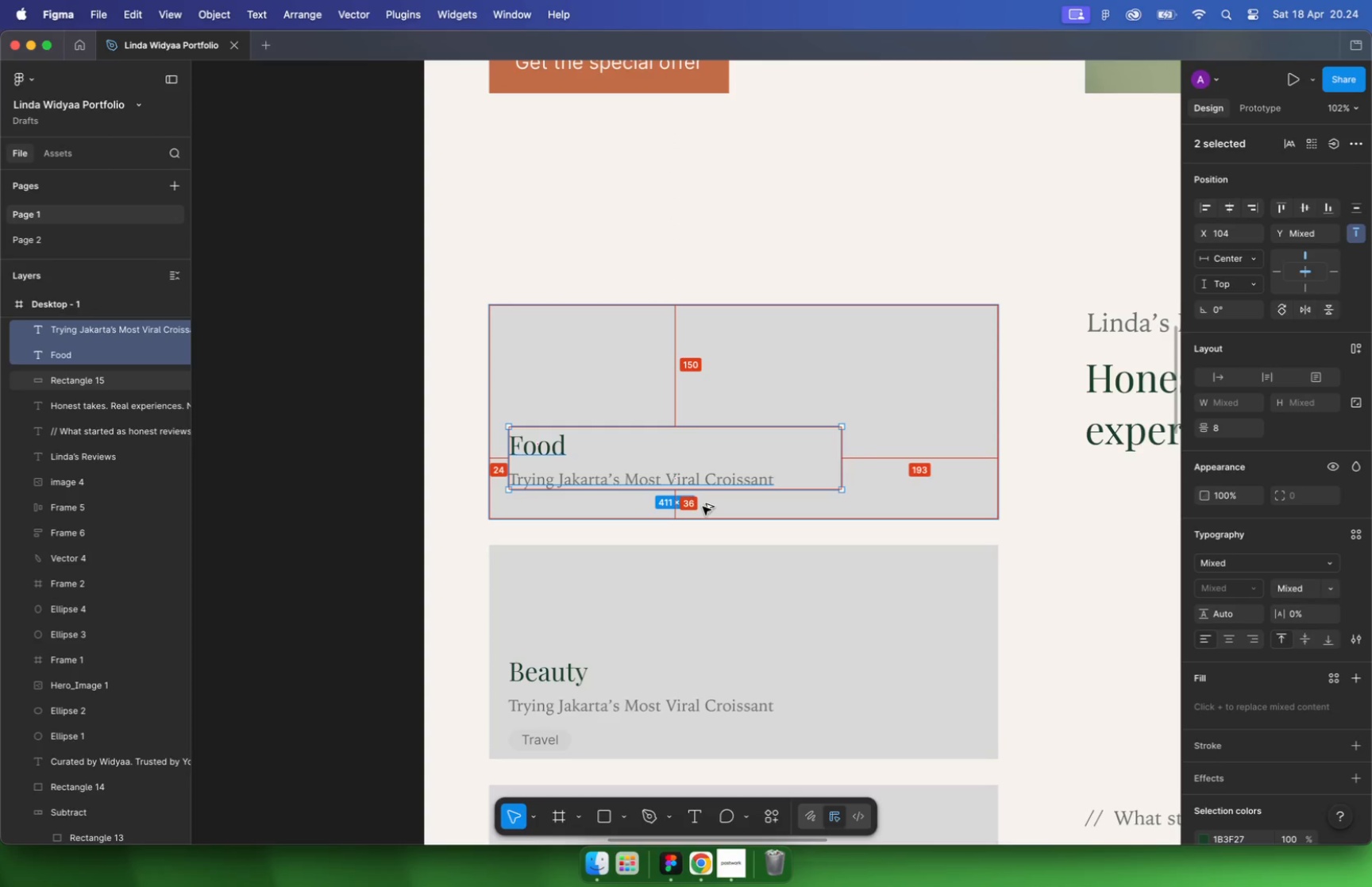 
key(Alt+ArrowDown)
 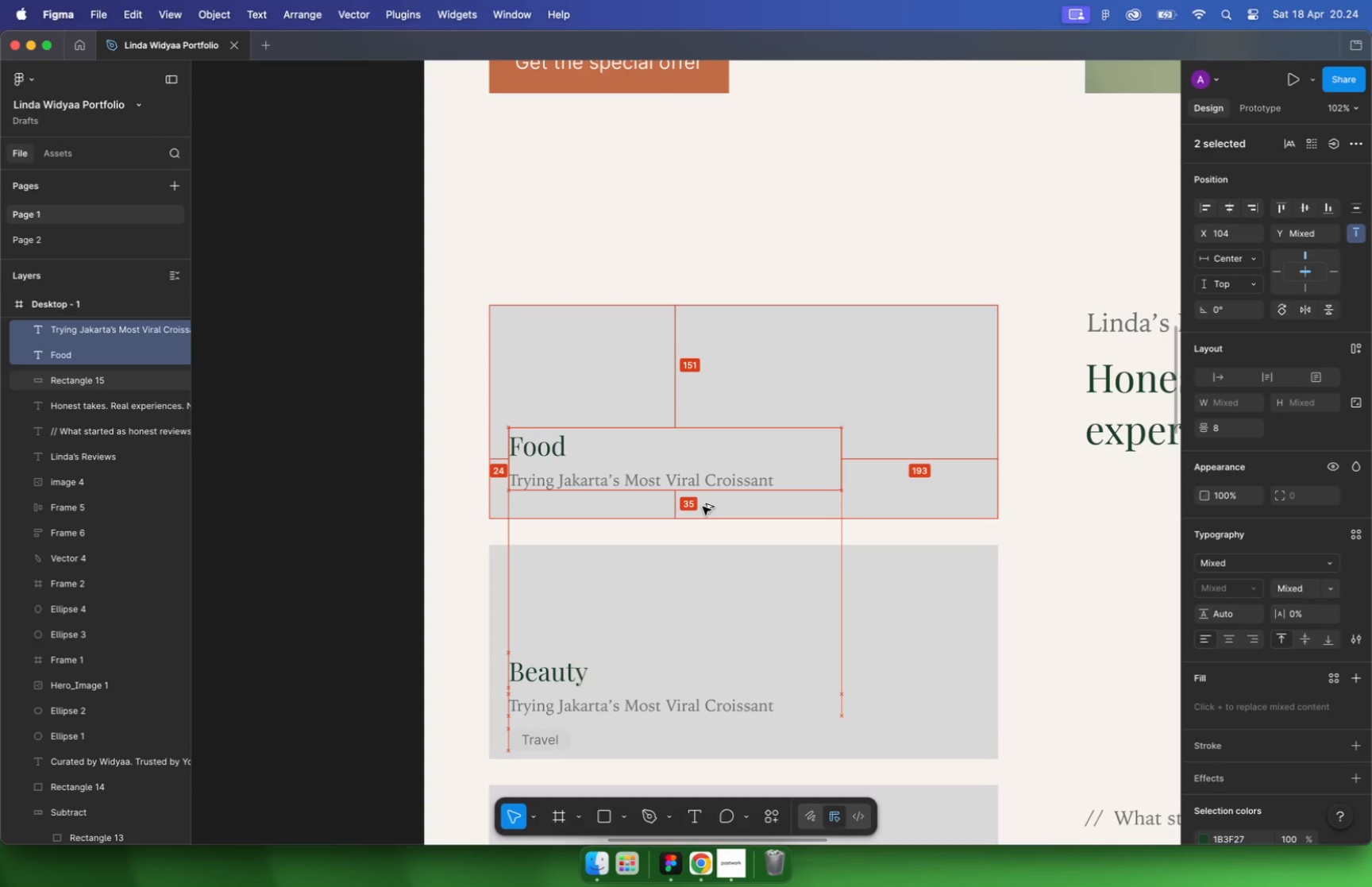 
key(Alt+ArrowDown)
 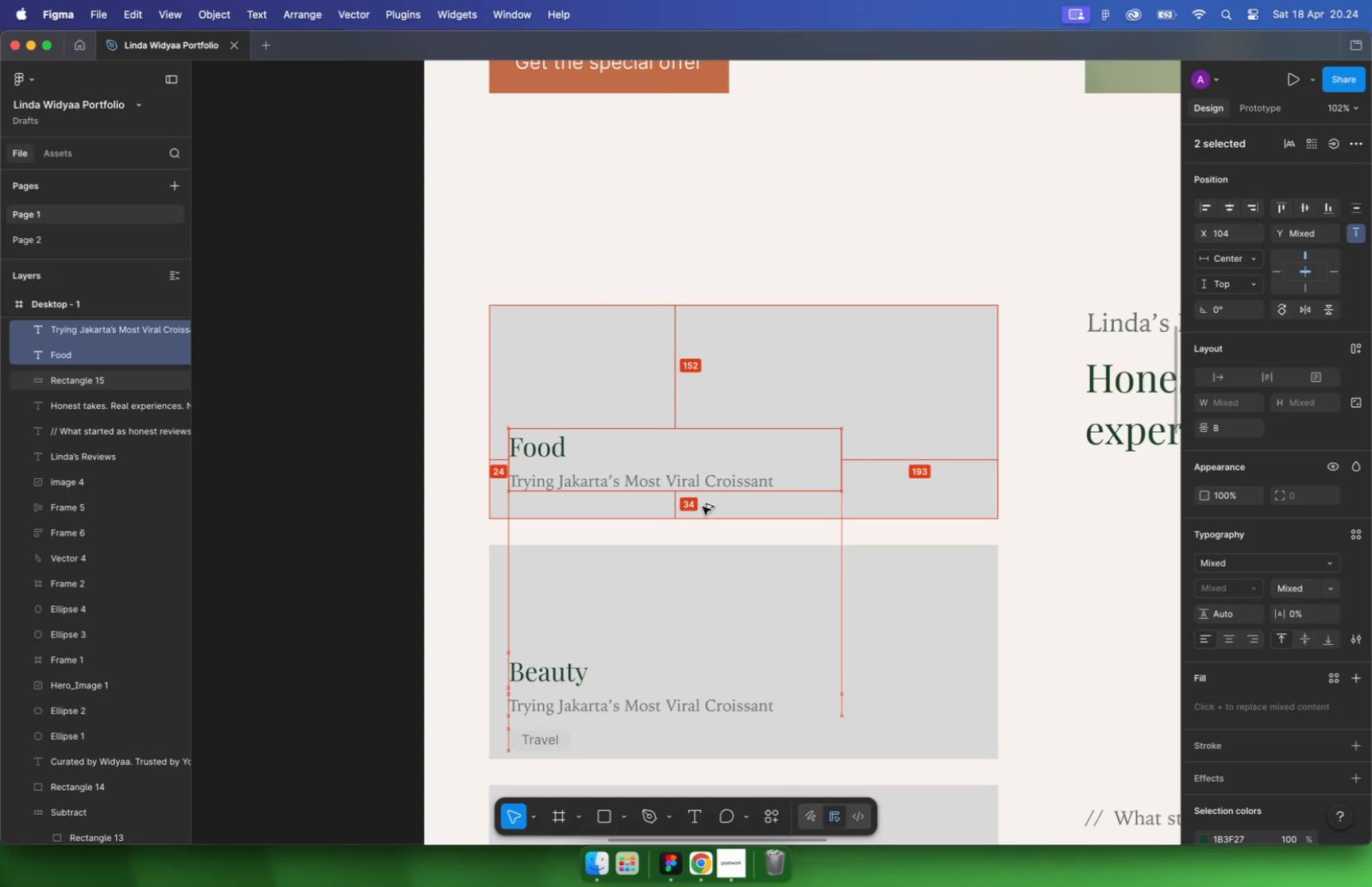 
key(Alt+ArrowDown)
 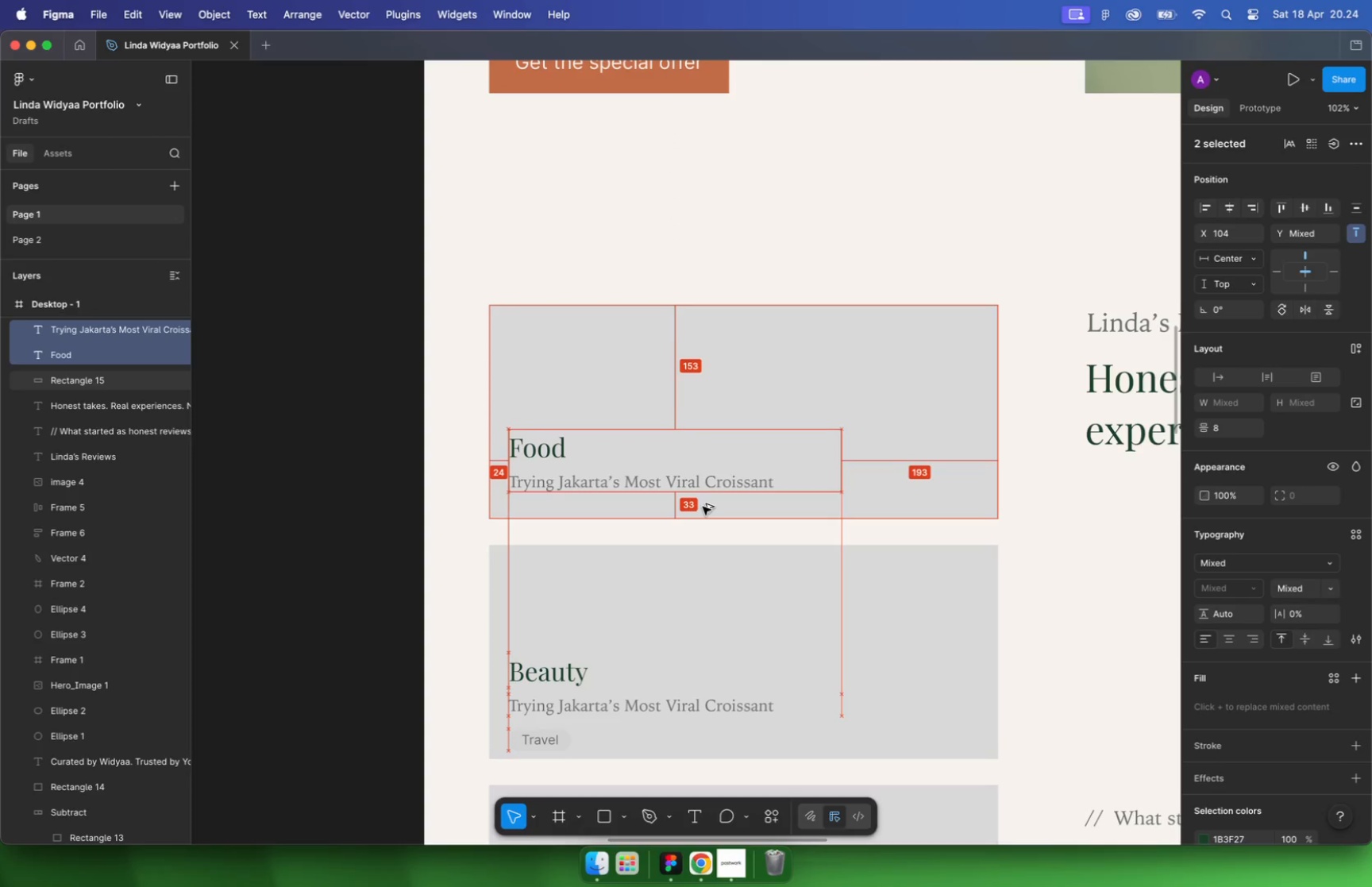 
key(Alt+ArrowDown)
 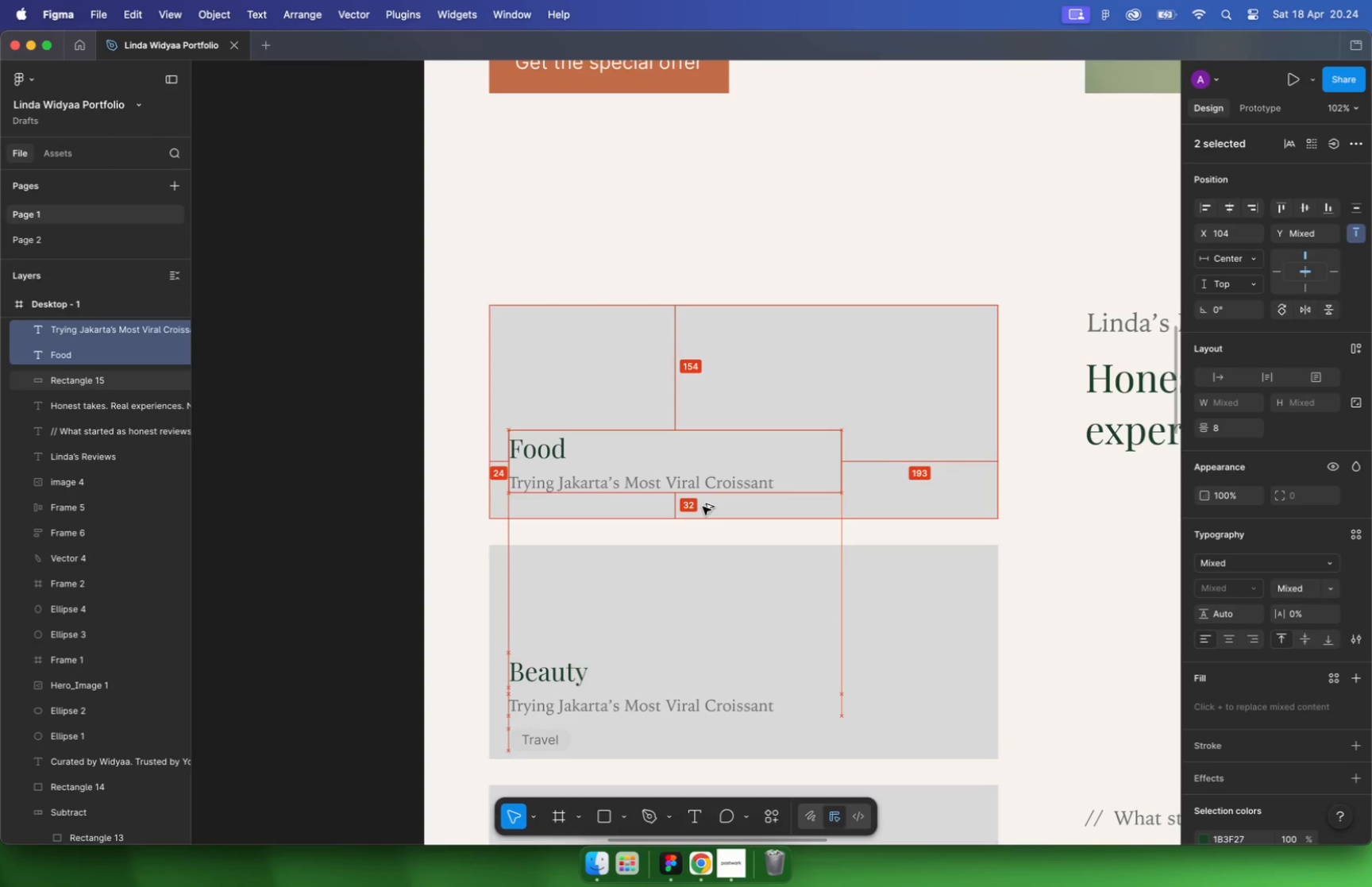 
key(Alt+Shift+ArrowRight)
 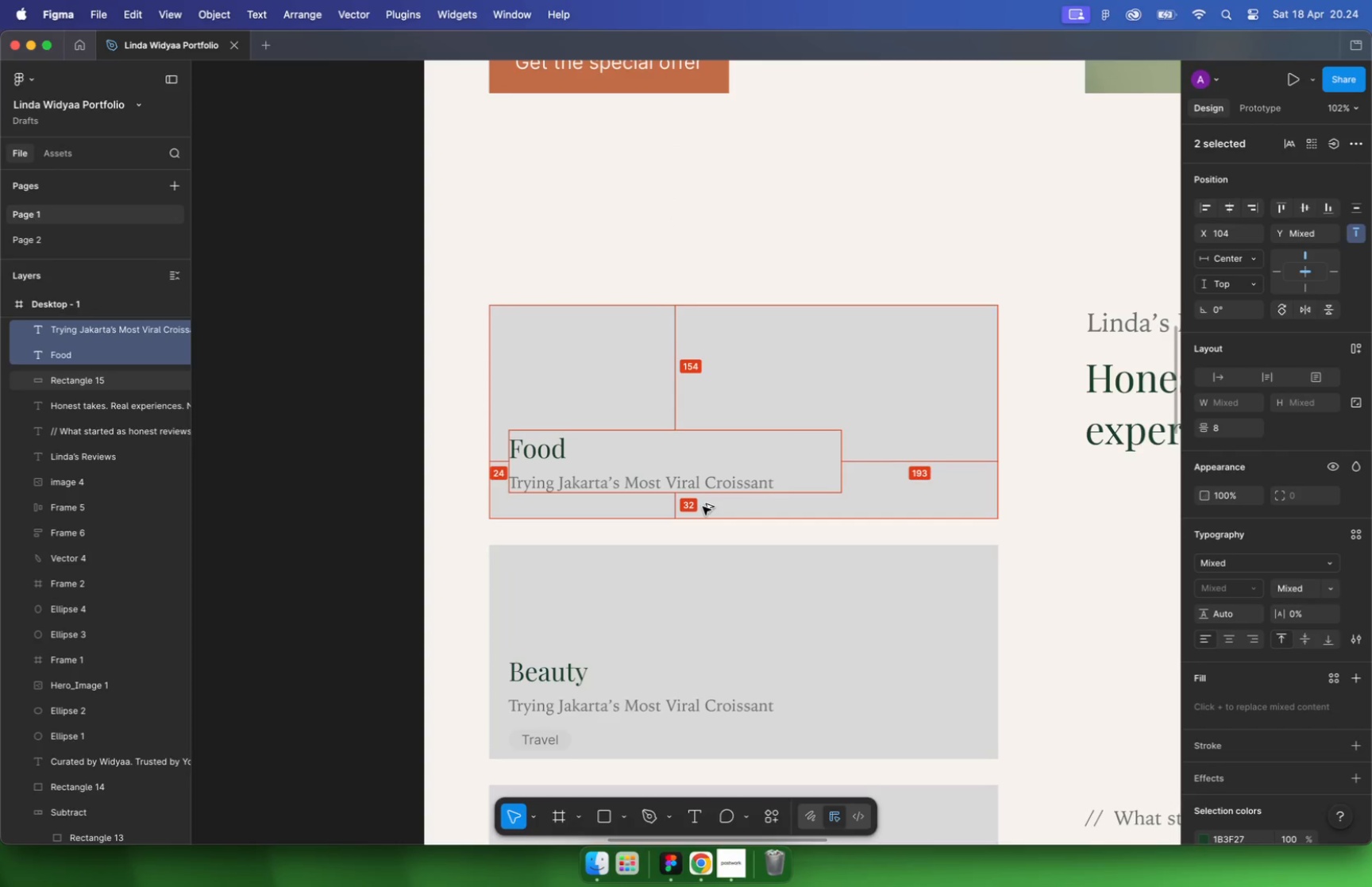 
hold_key(key=OptionLeft, duration=0.64)
scroll: coordinate [717, 391], scroll_direction: down, amount: 6.0
 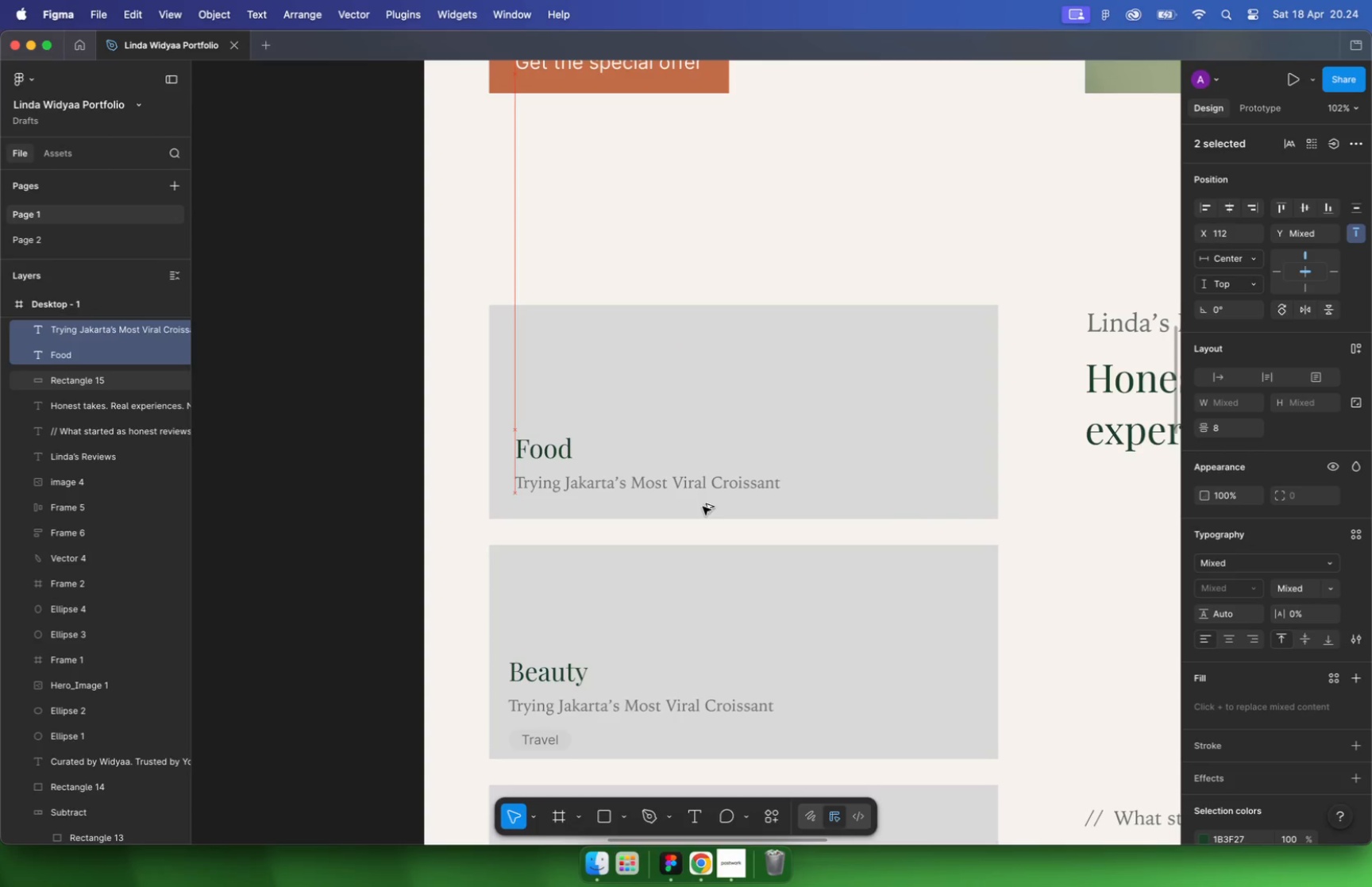 
hold_key(key=CommandLeft, duration=1.31)
 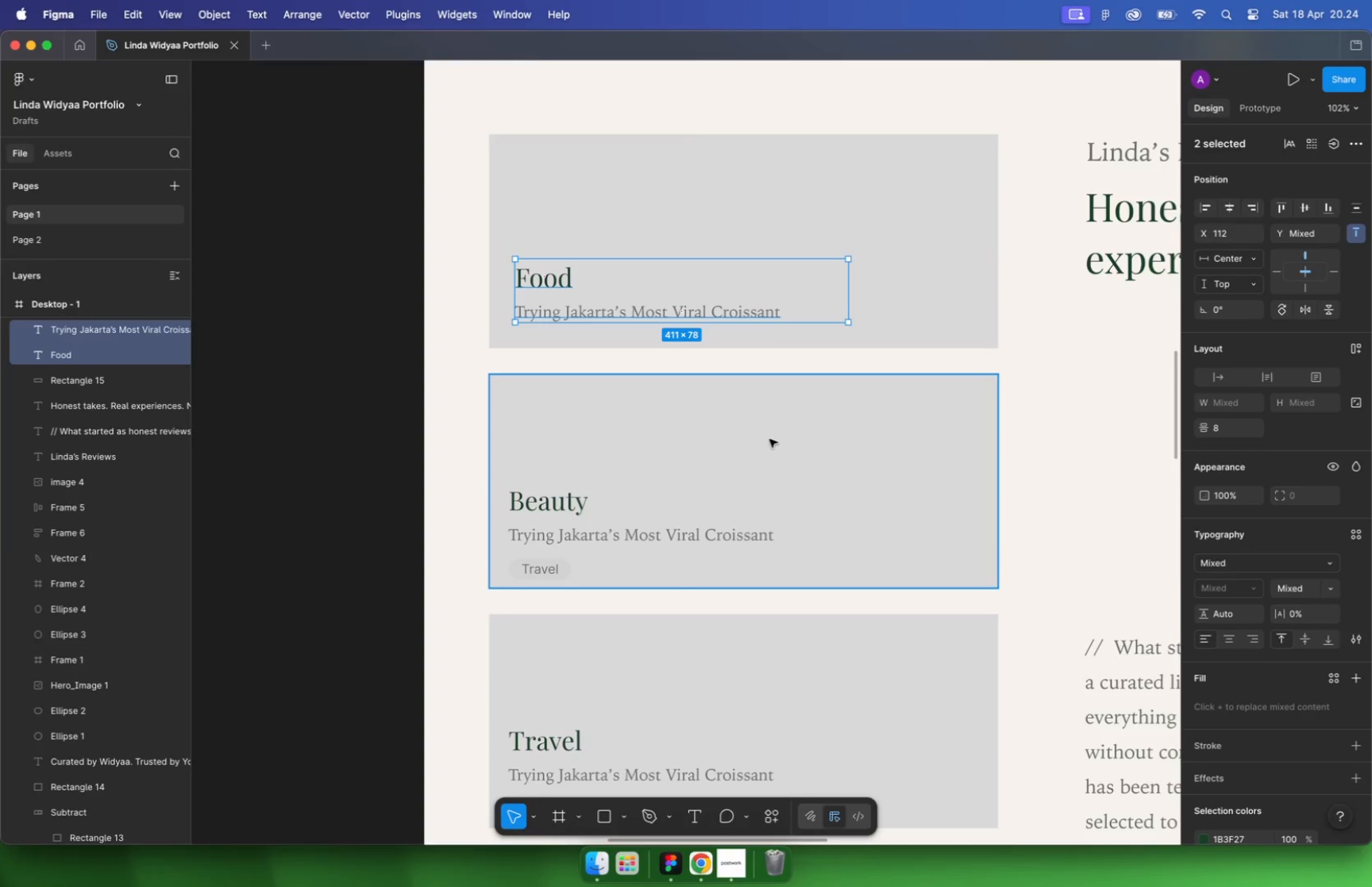 
left_click([900, 411])
 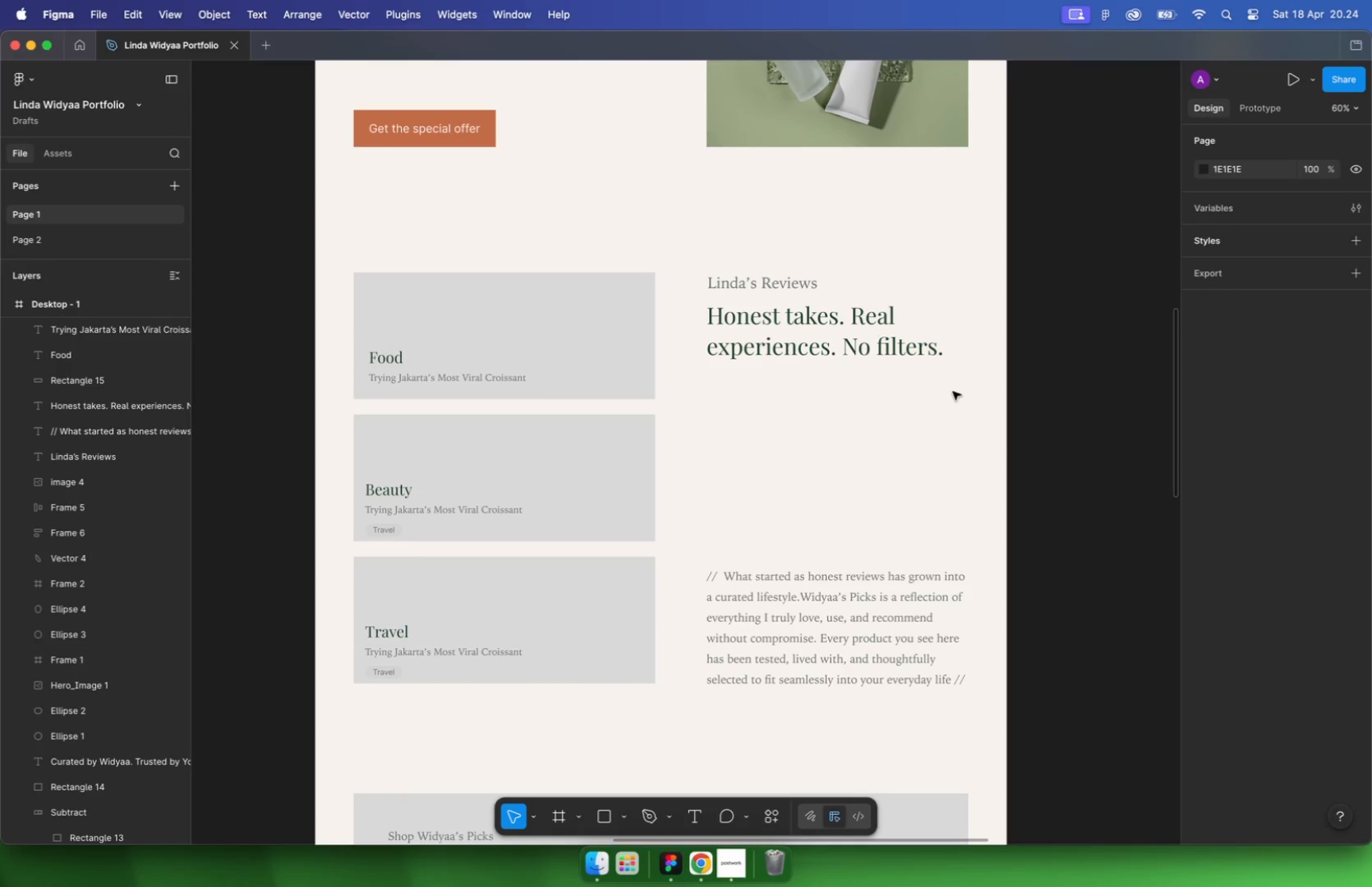 
scroll: coordinate [902, 405], scroll_direction: down, amount: 3.0
 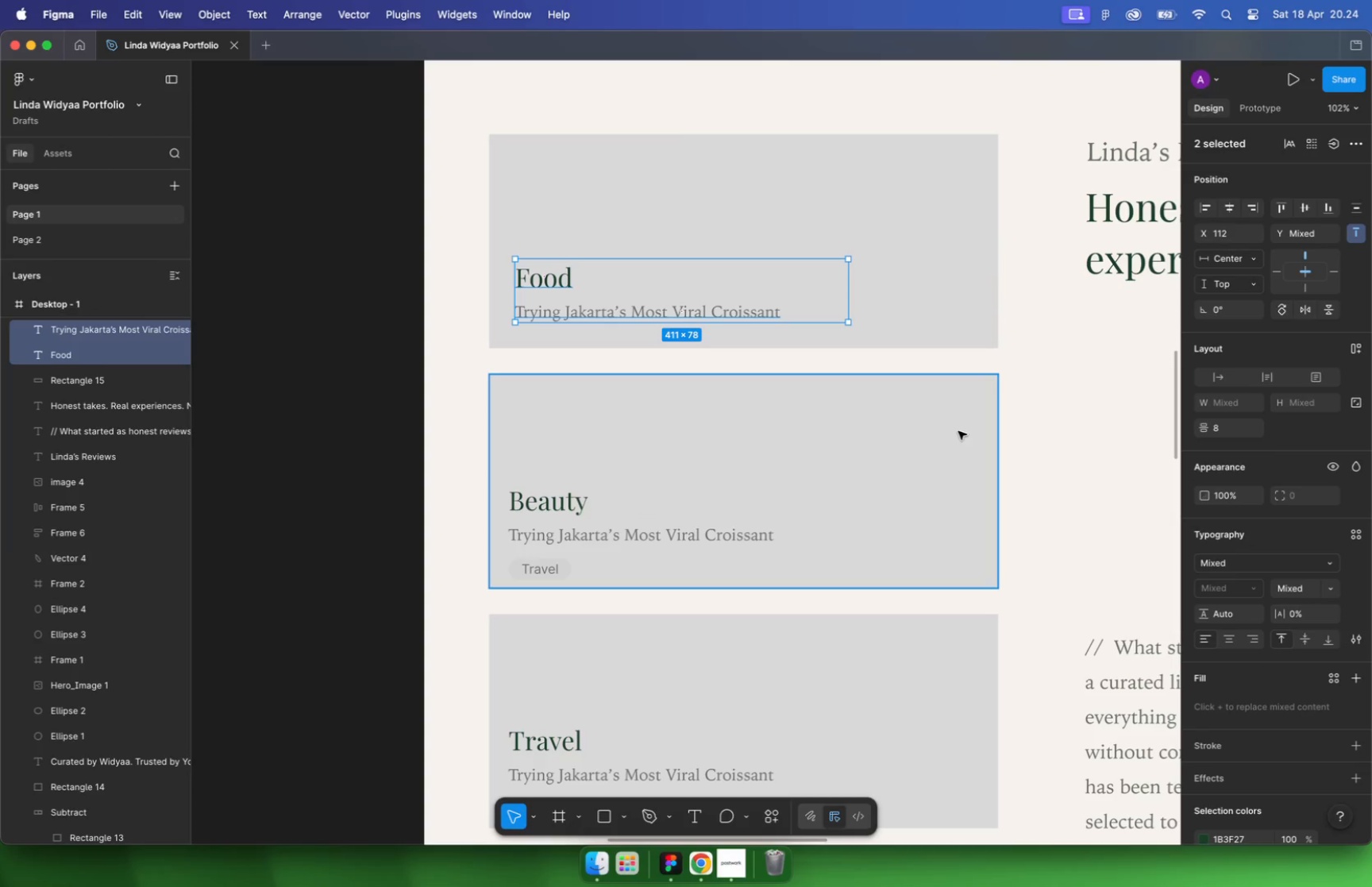 
hold_key(key=CommandLeft, duration=0.92)
scroll: coordinate [955, 391], scroll_direction: down, amount: 7.0
 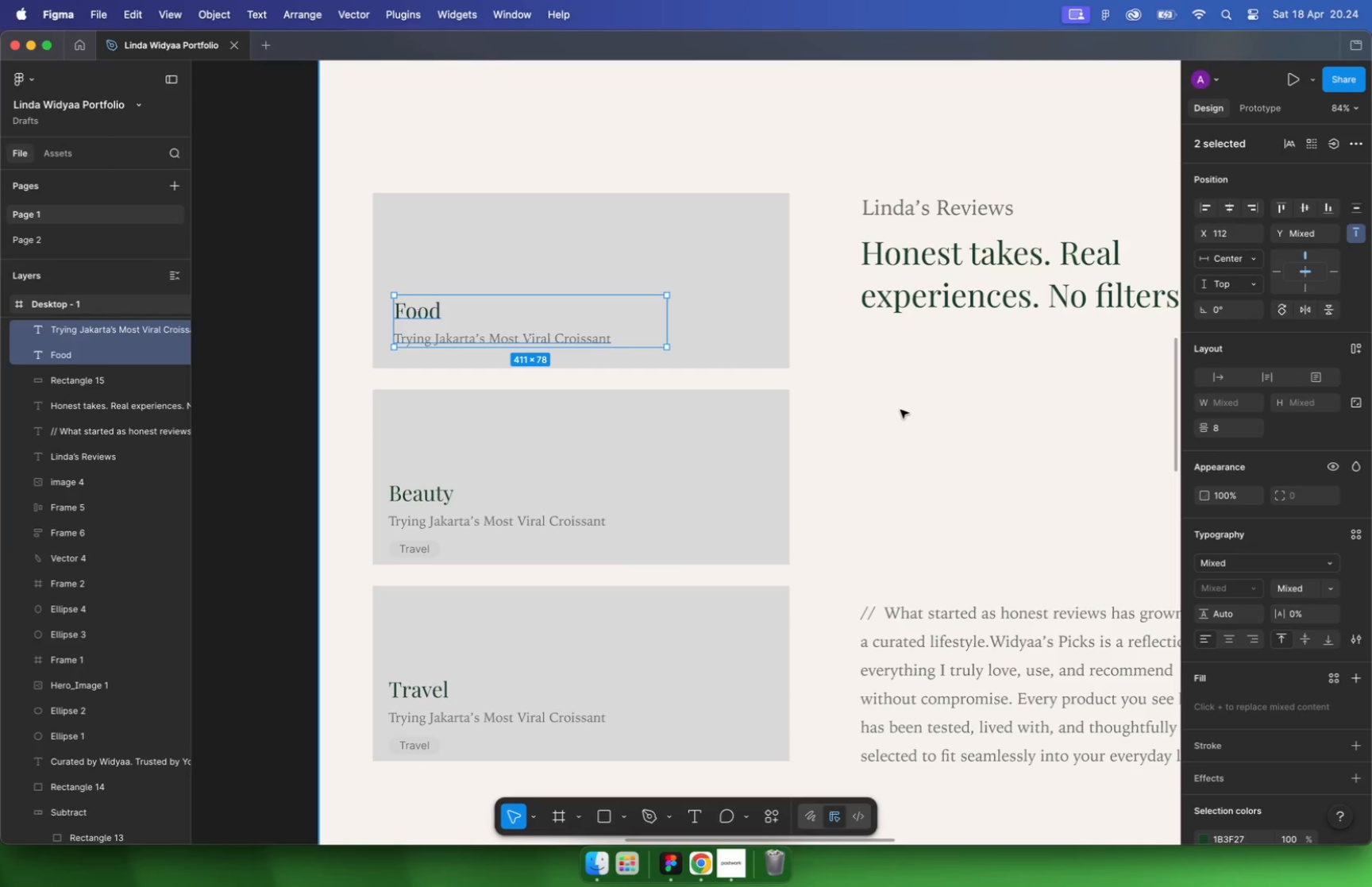 
hold_key(key=CommandLeft, duration=0.65)
scroll: coordinate [730, 496], scroll_direction: down, amount: 11.0
 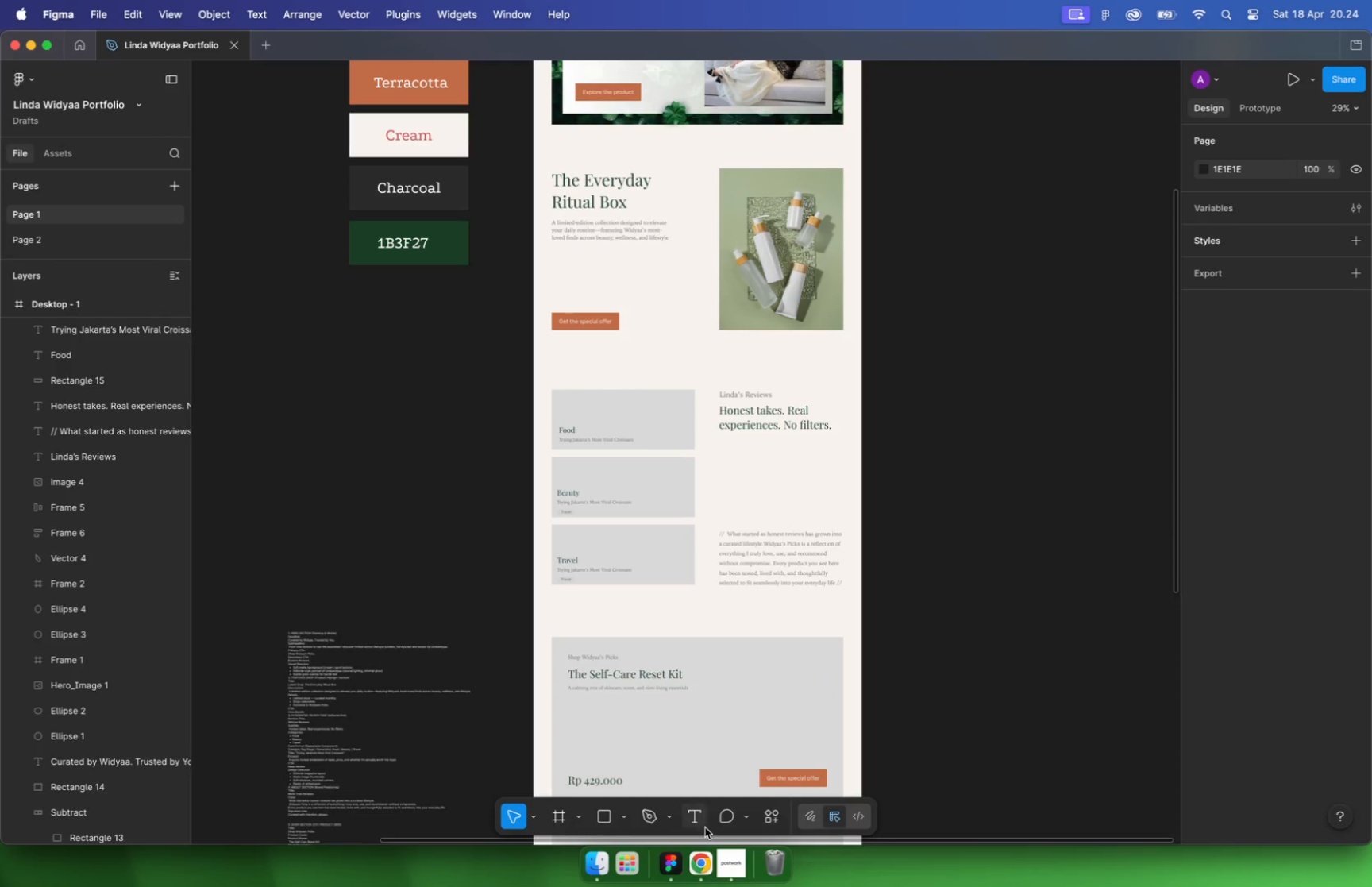 
type(instagram linda widy)
key(Backspace)
type(yaa)
 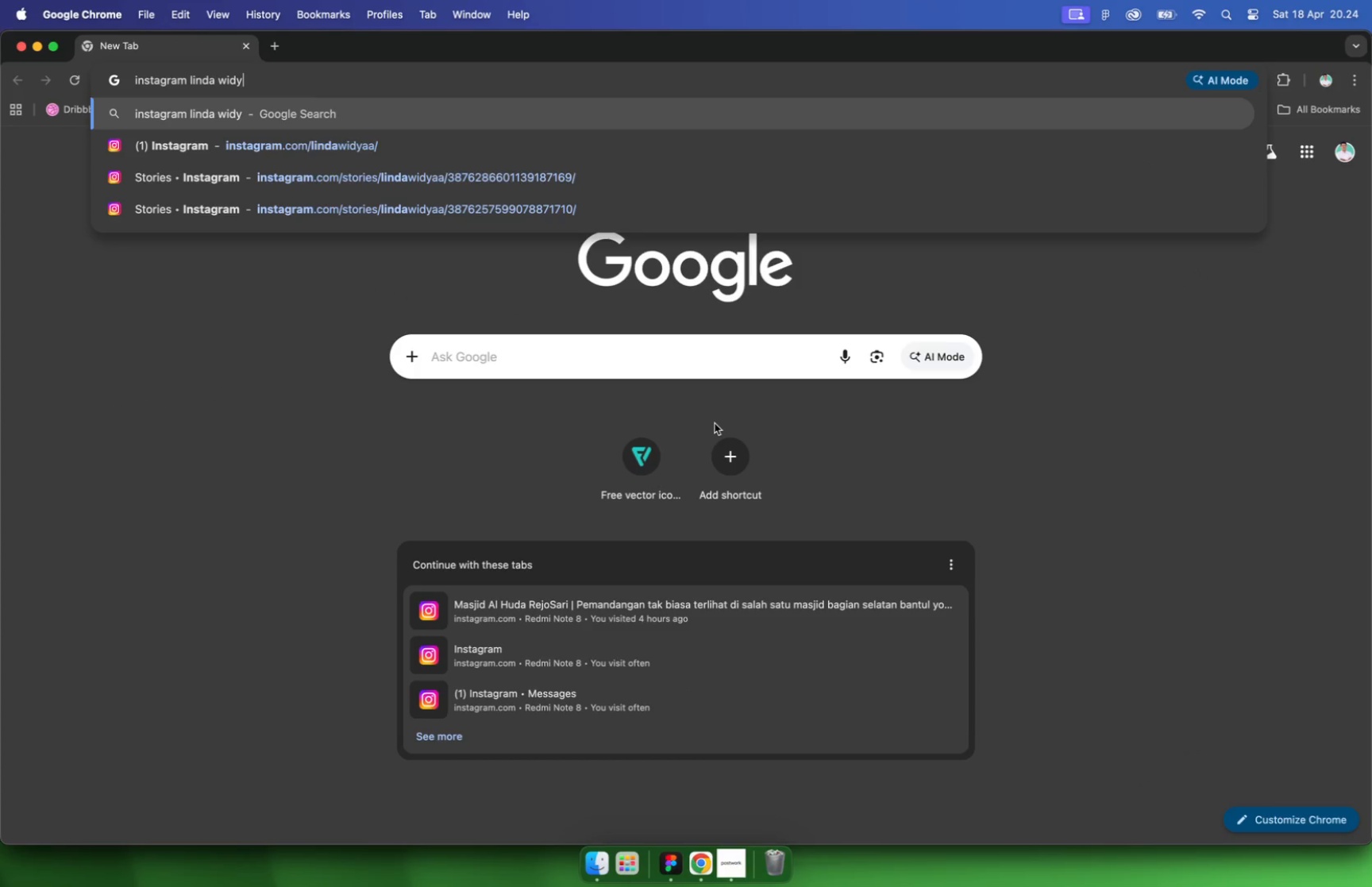 
key(Enter)
 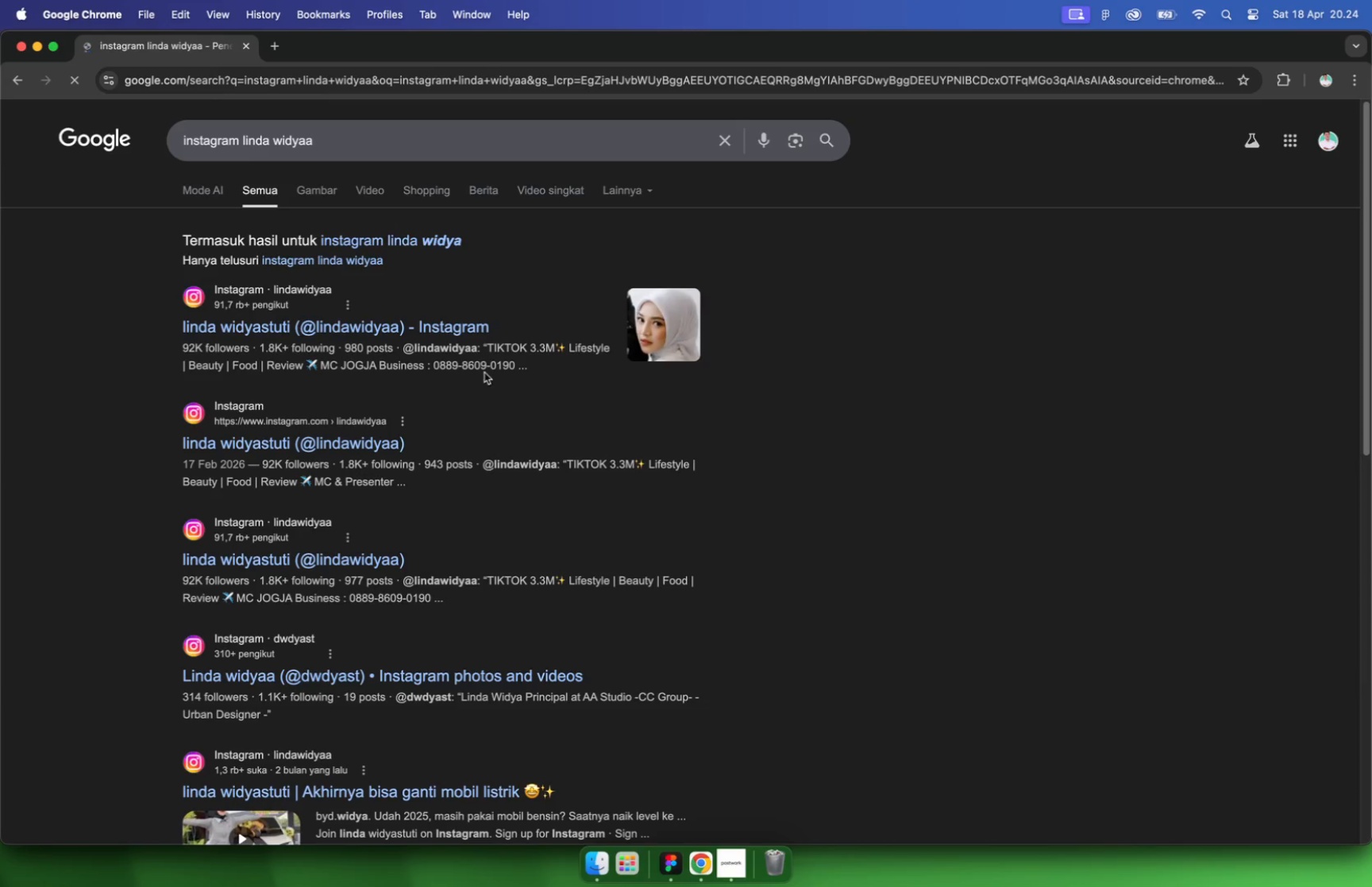 
left_click([399, 320])
 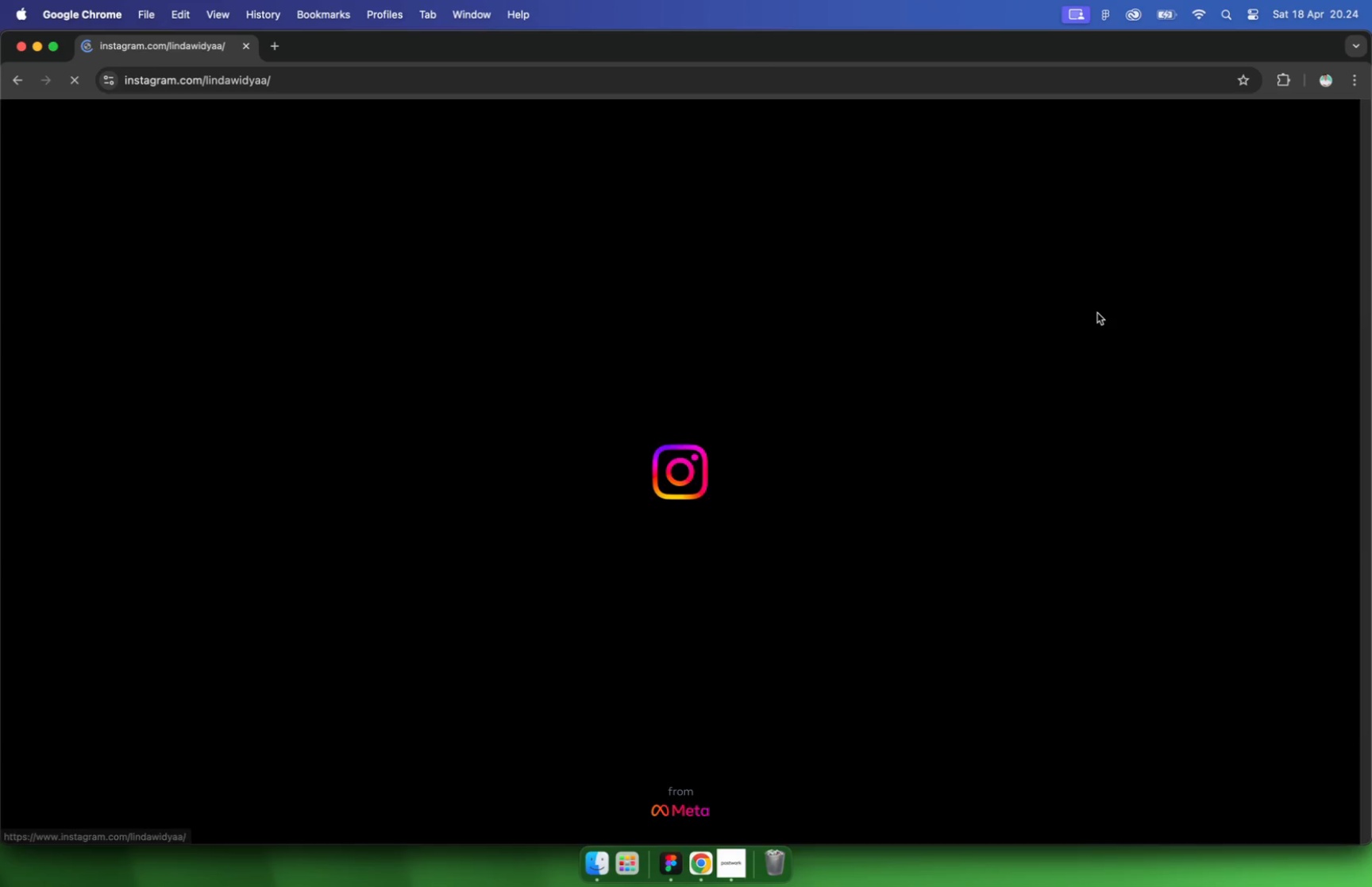 
scroll: coordinate [889, 292], scroll_direction: down, amount: 25.0
 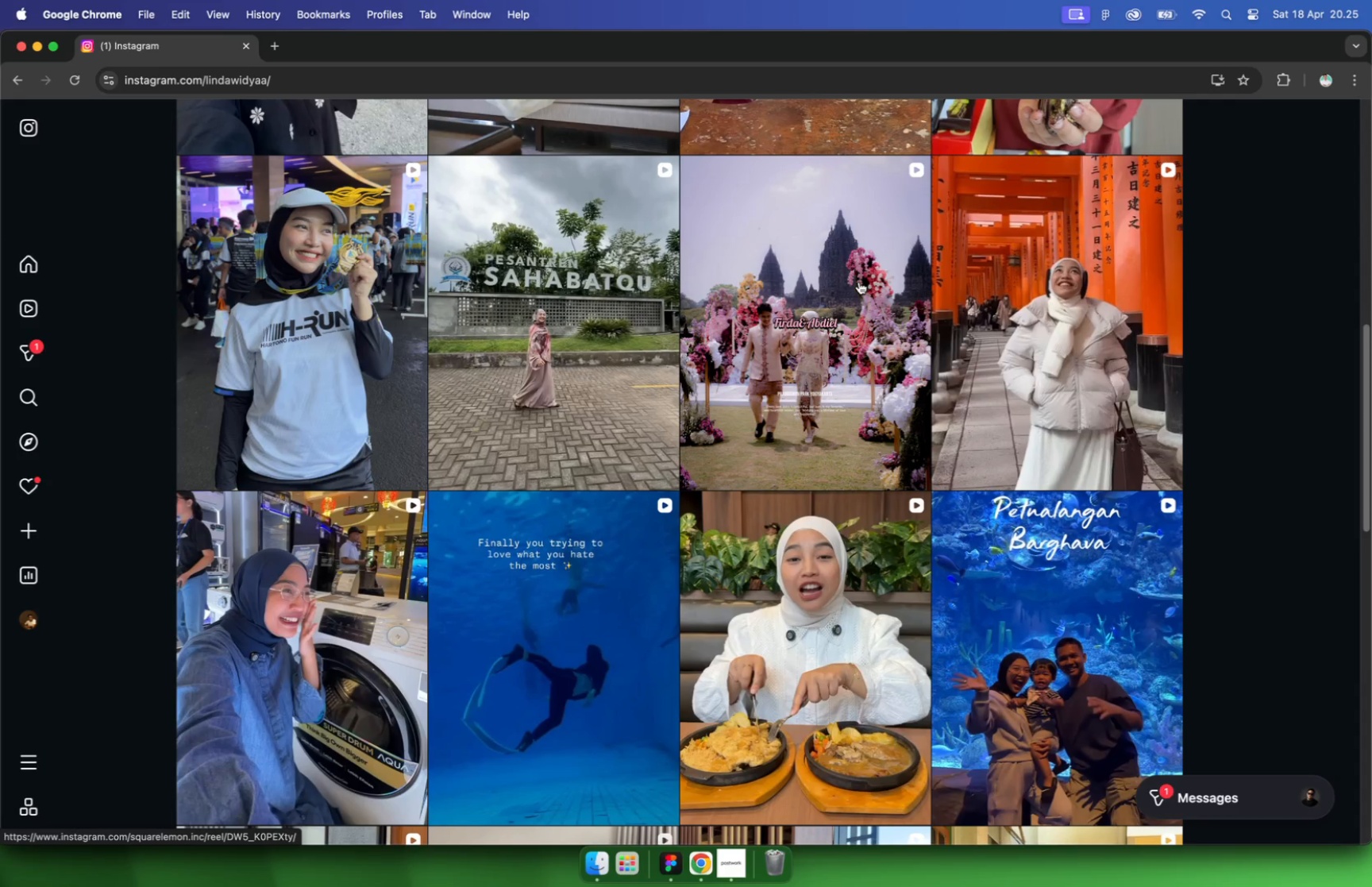 
wait(52.78)
 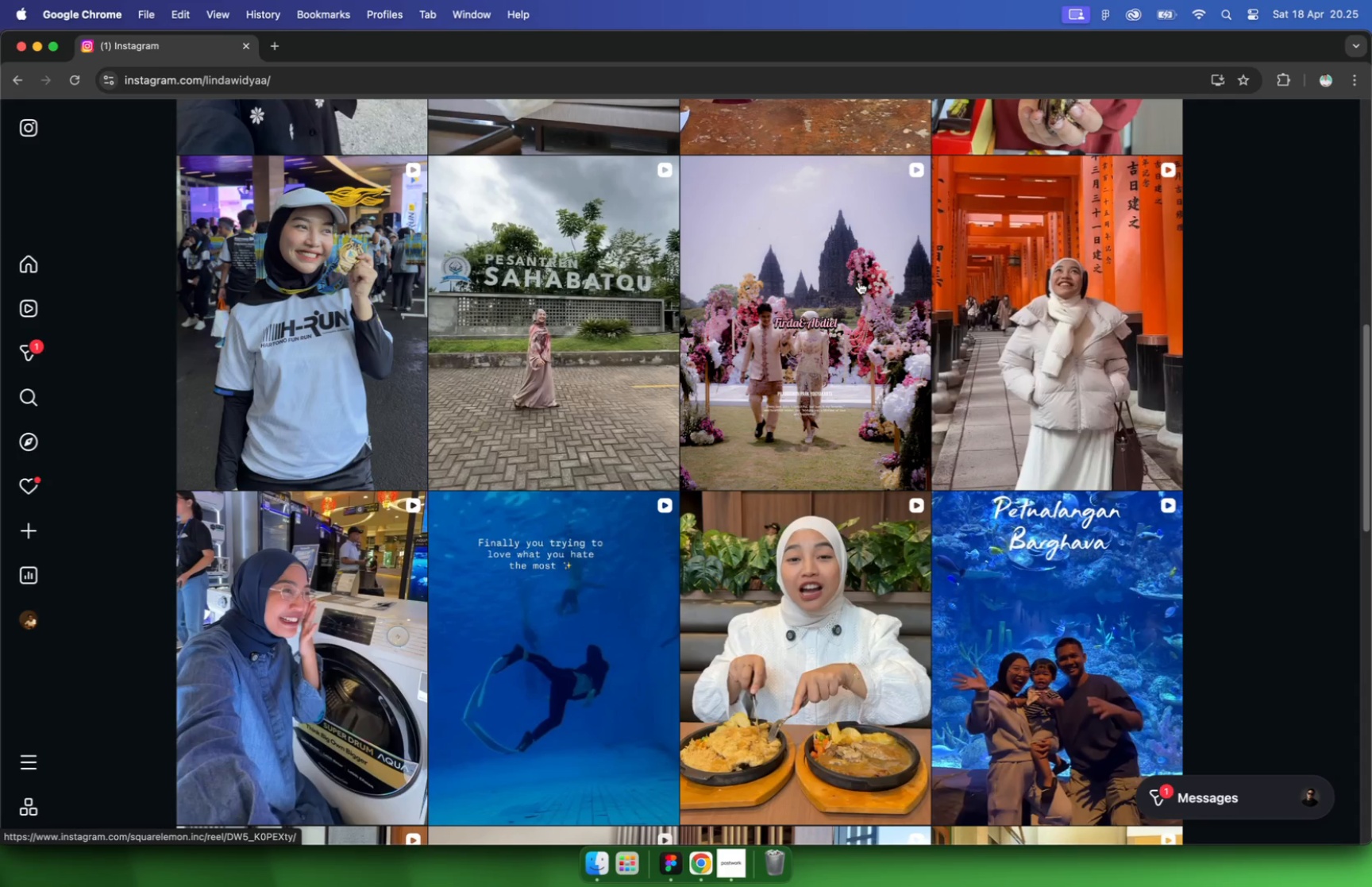 
scroll: coordinate [1158, 393], scroll_direction: down, amount: 59.0
 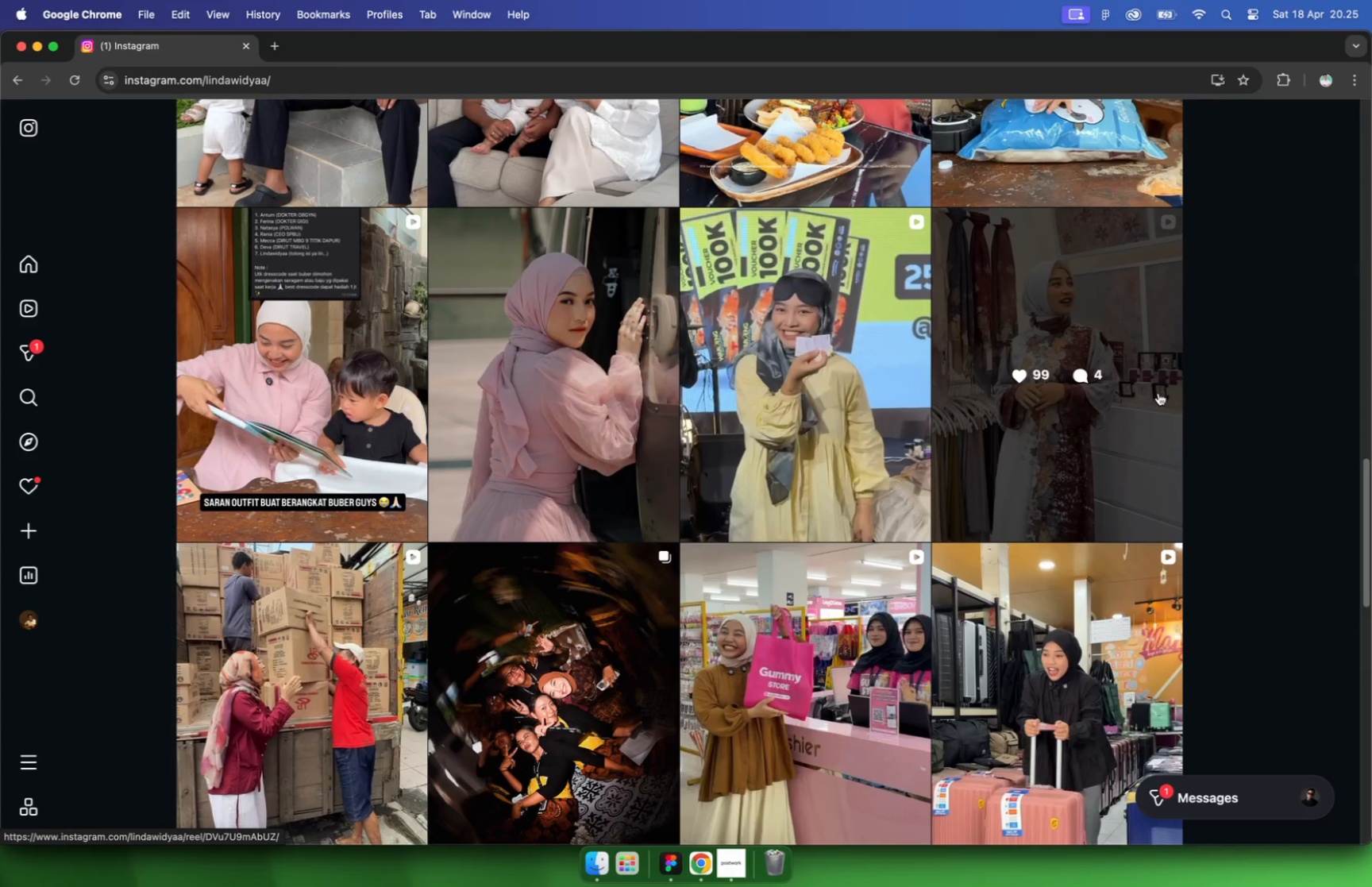 
scroll: coordinate [973, 372], scroll_direction: up, amount: 16.0
 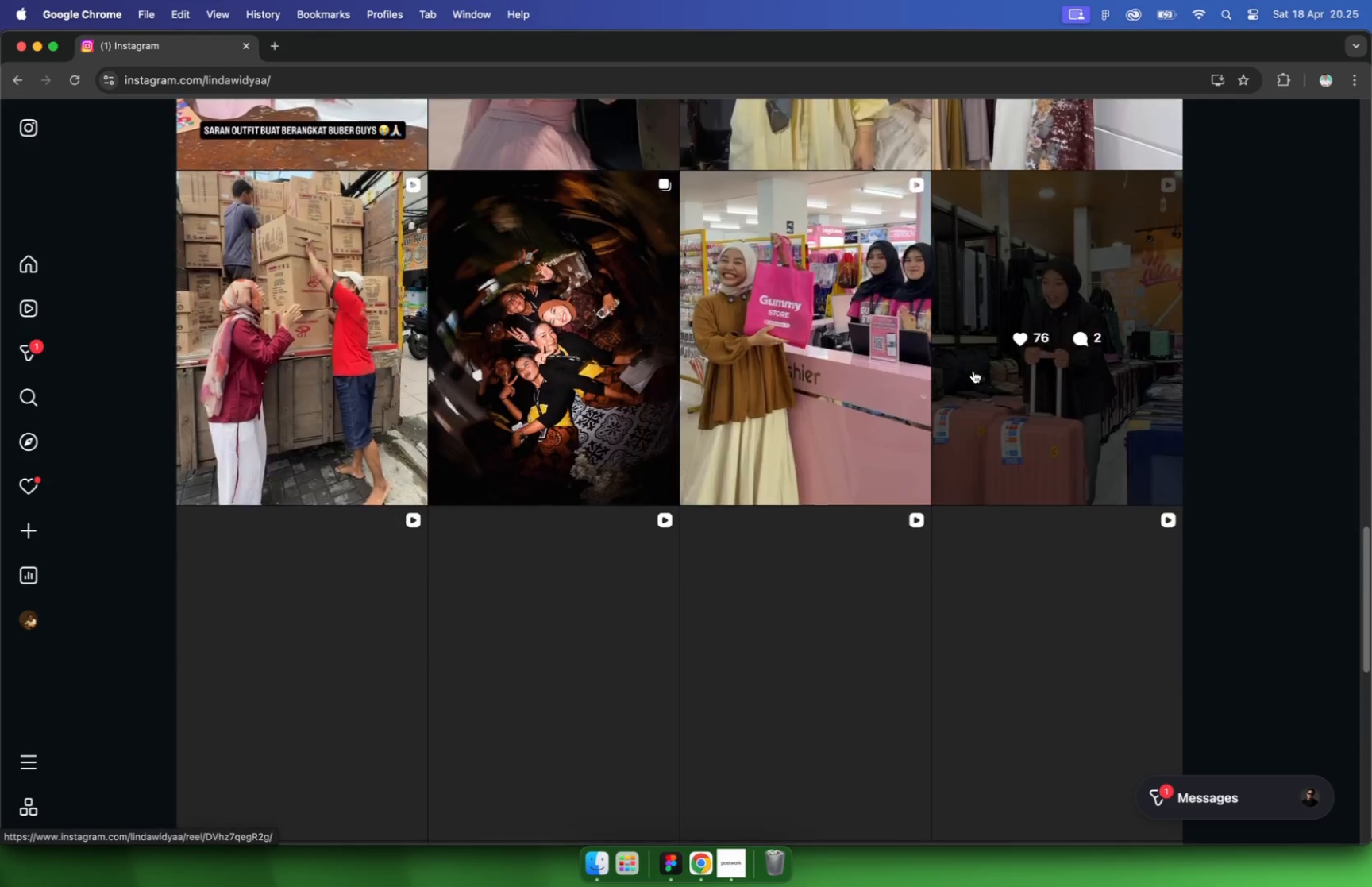 
scroll: coordinate [974, 371], scroll_direction: down, amount: 66.0
 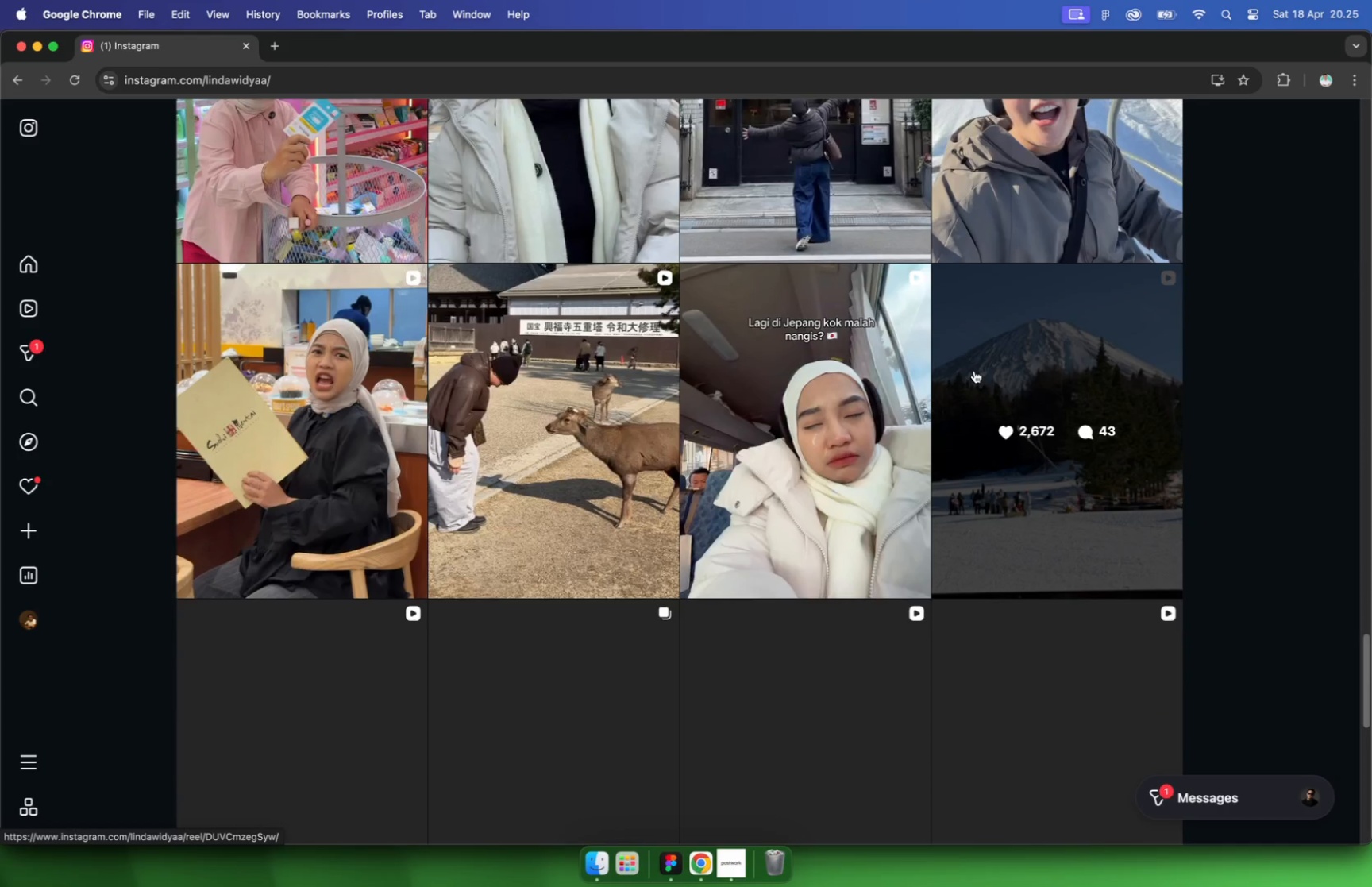 
scroll: coordinate [974, 370], scroll_direction: down, amount: 40.0
 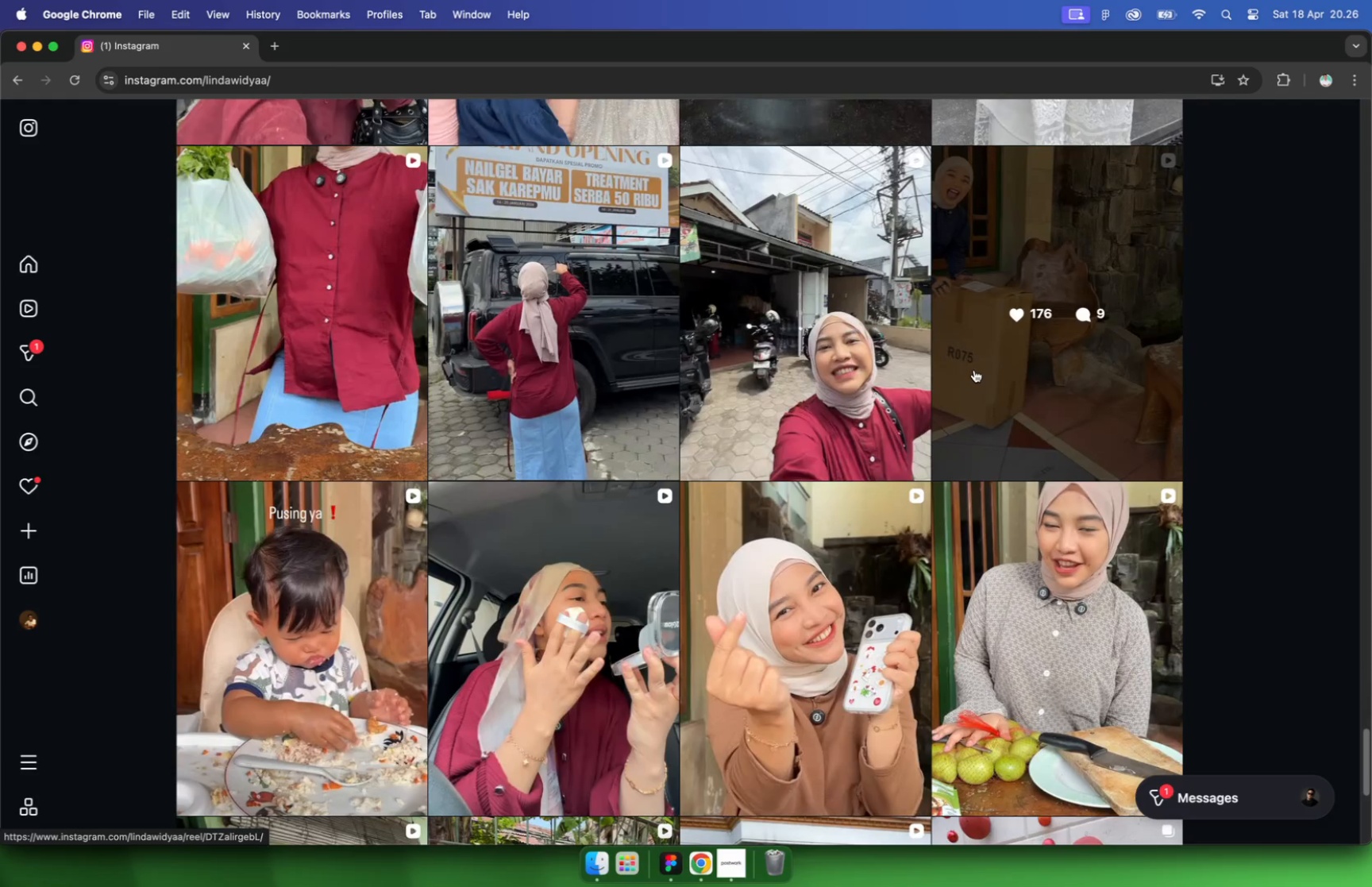 
scroll: coordinate [974, 368], scroll_direction: down, amount: 43.0
 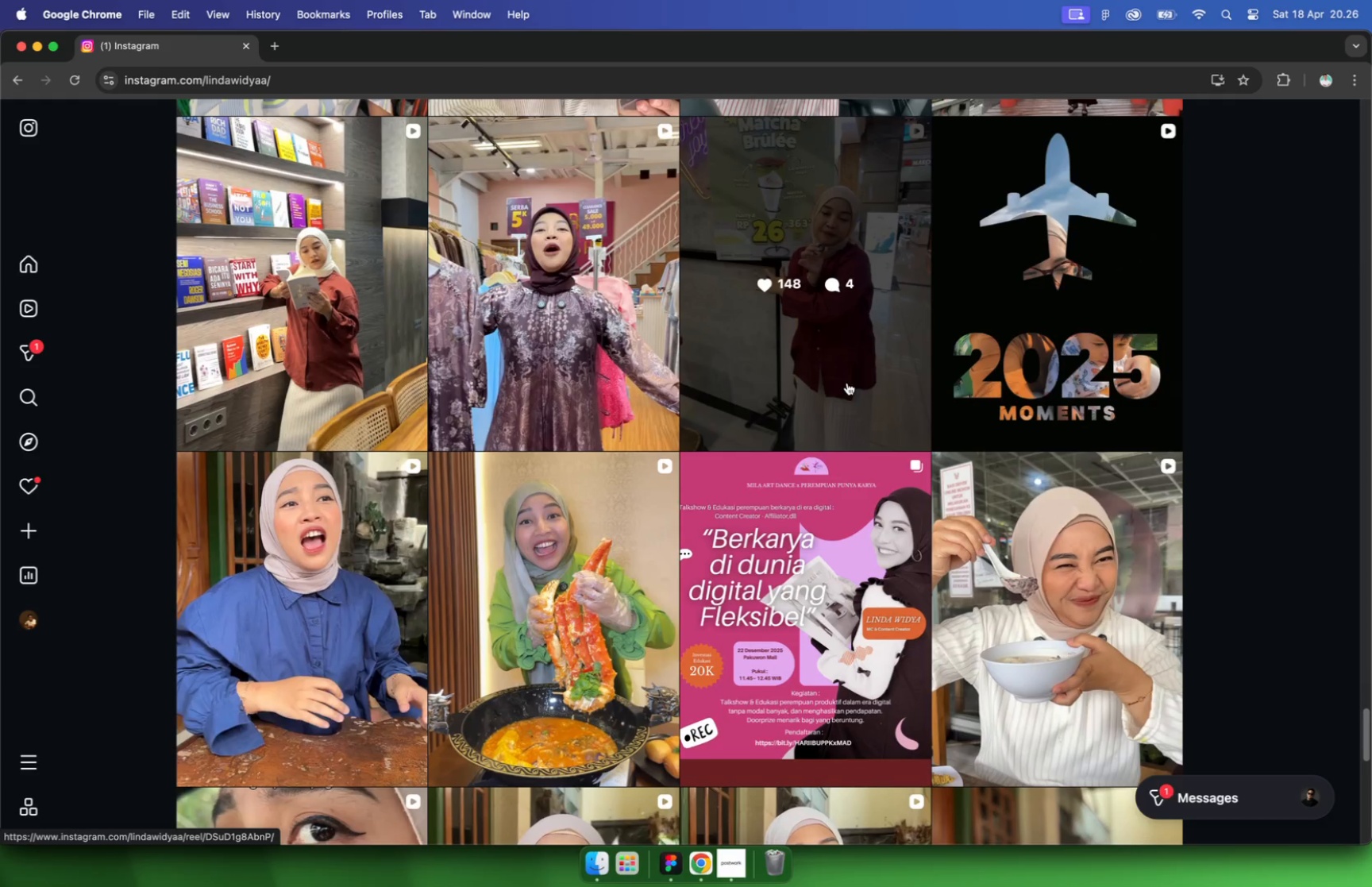 
left_click([567, 543])
 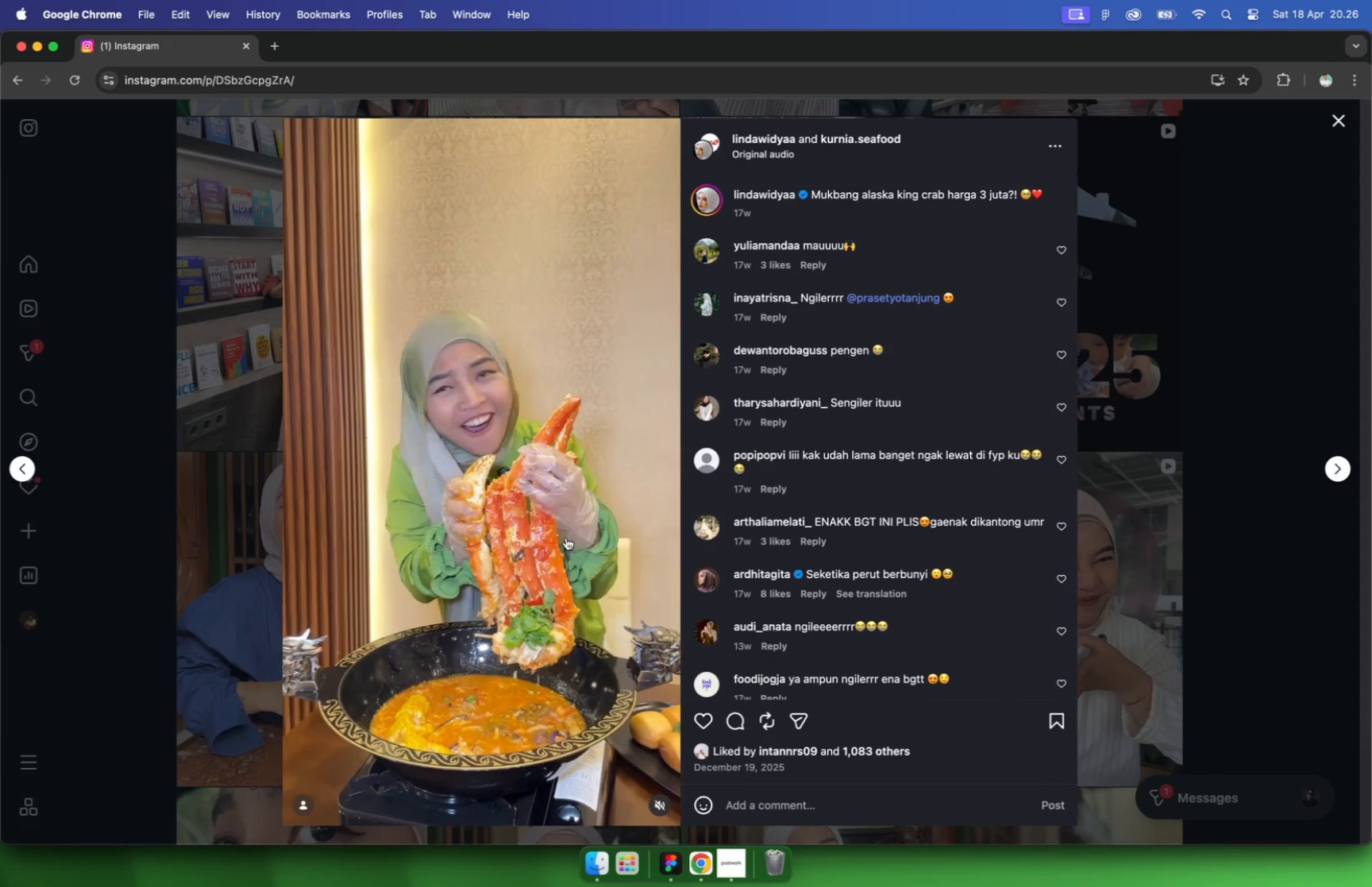 
wait(6.44)
 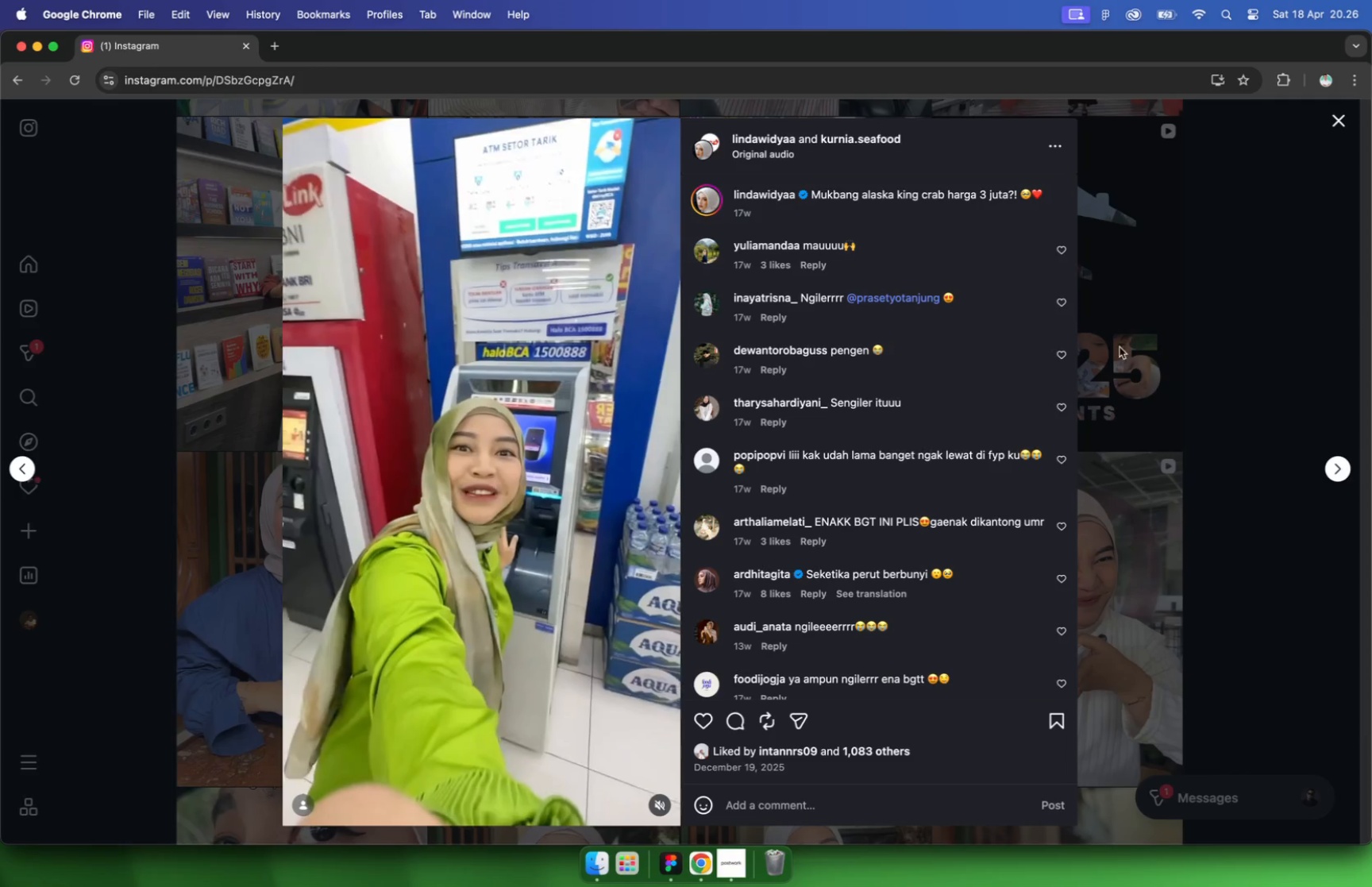 
left_click([1230, 342])
 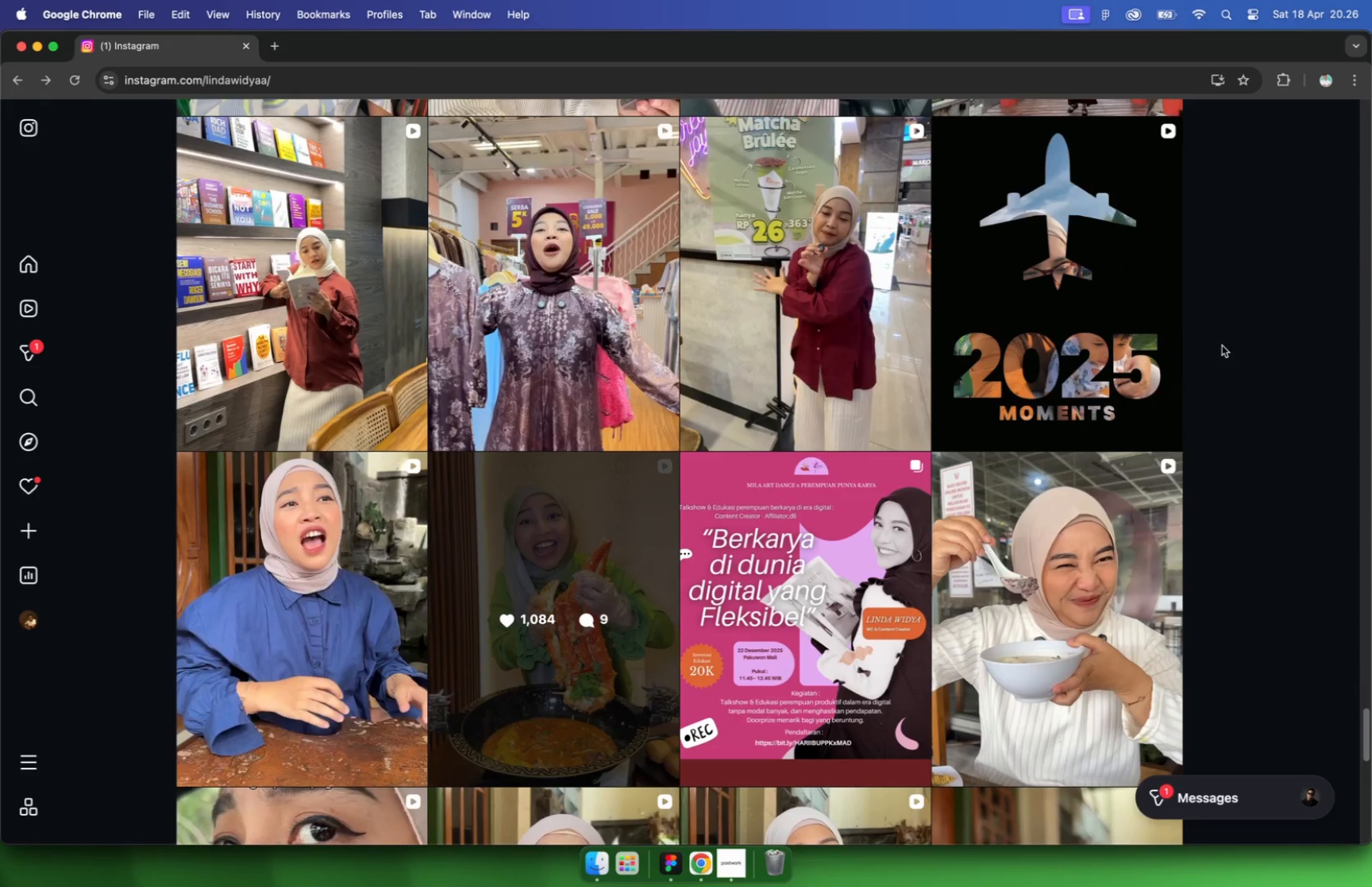 
scroll: coordinate [1198, 398], scroll_direction: down, amount: 74.0
 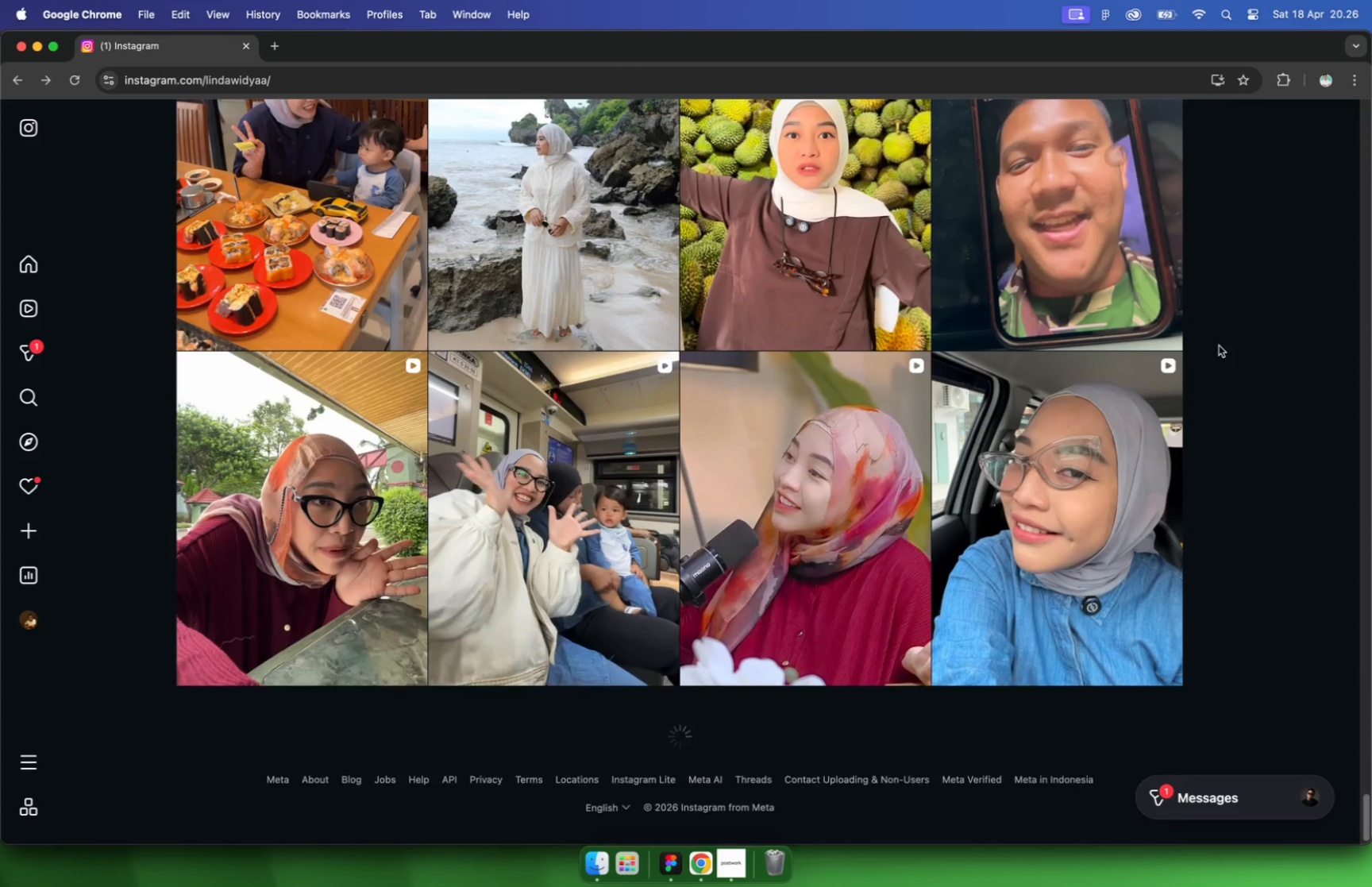 
scroll: coordinate [1193, 403], scroll_direction: down, amount: 27.0
 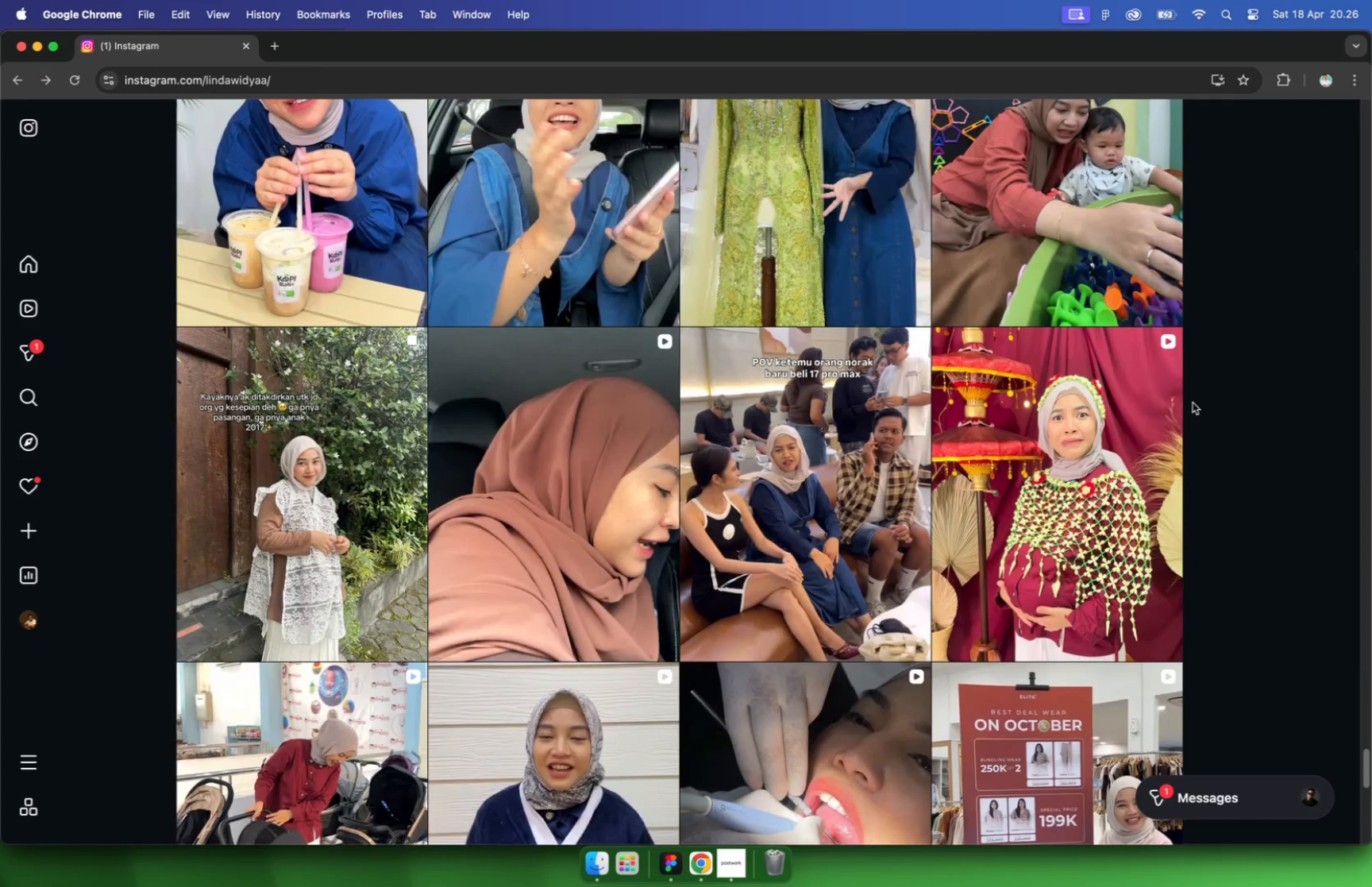 
scroll: coordinate [1192, 403], scroll_direction: down, amount: 26.0
 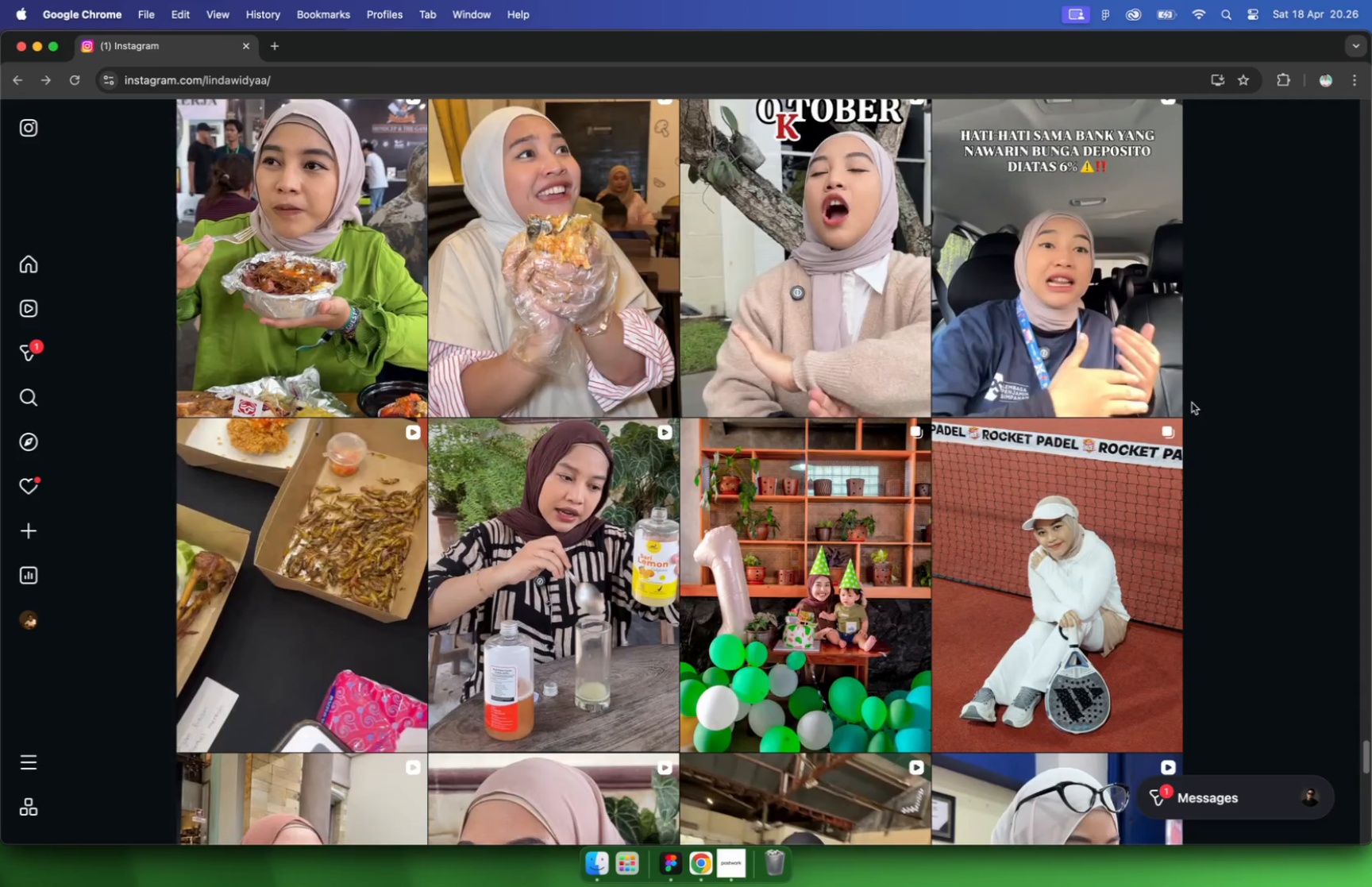 
scroll: coordinate [1192, 403], scroll_direction: down, amount: 35.0
 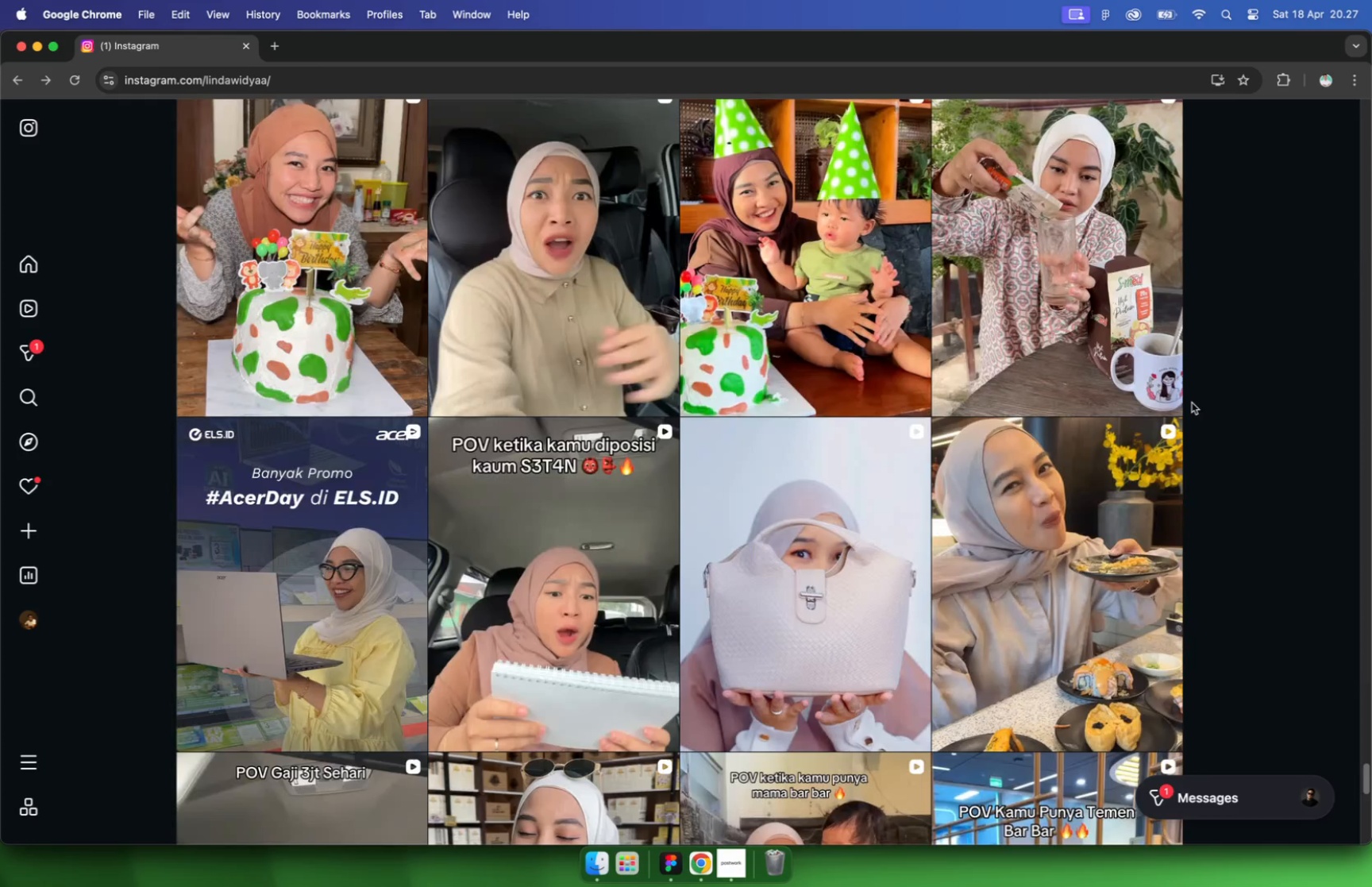 
scroll: coordinate [1192, 403], scroll_direction: down, amount: 27.0
 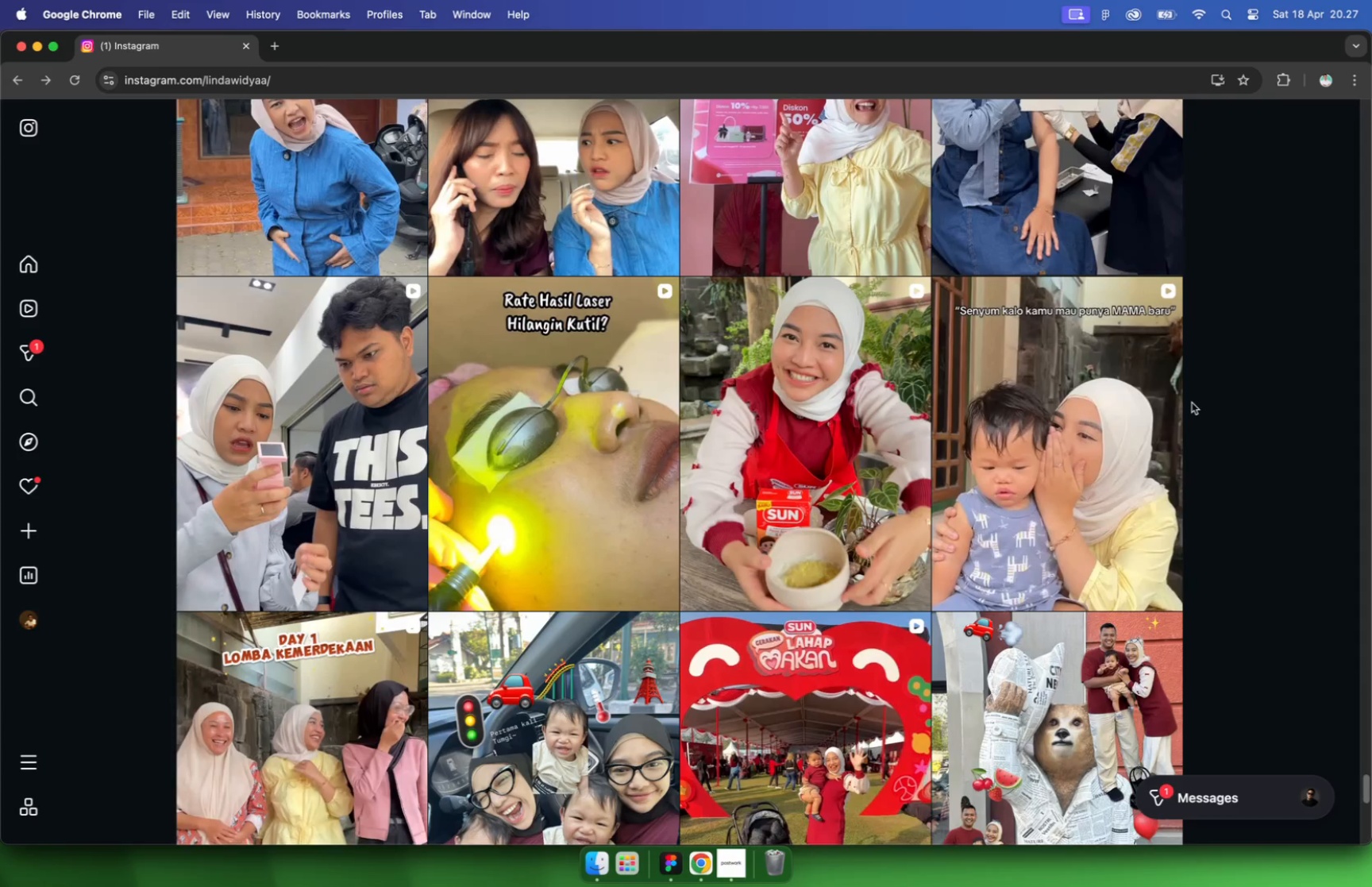 
scroll: coordinate [1192, 403], scroll_direction: down, amount: 76.0
 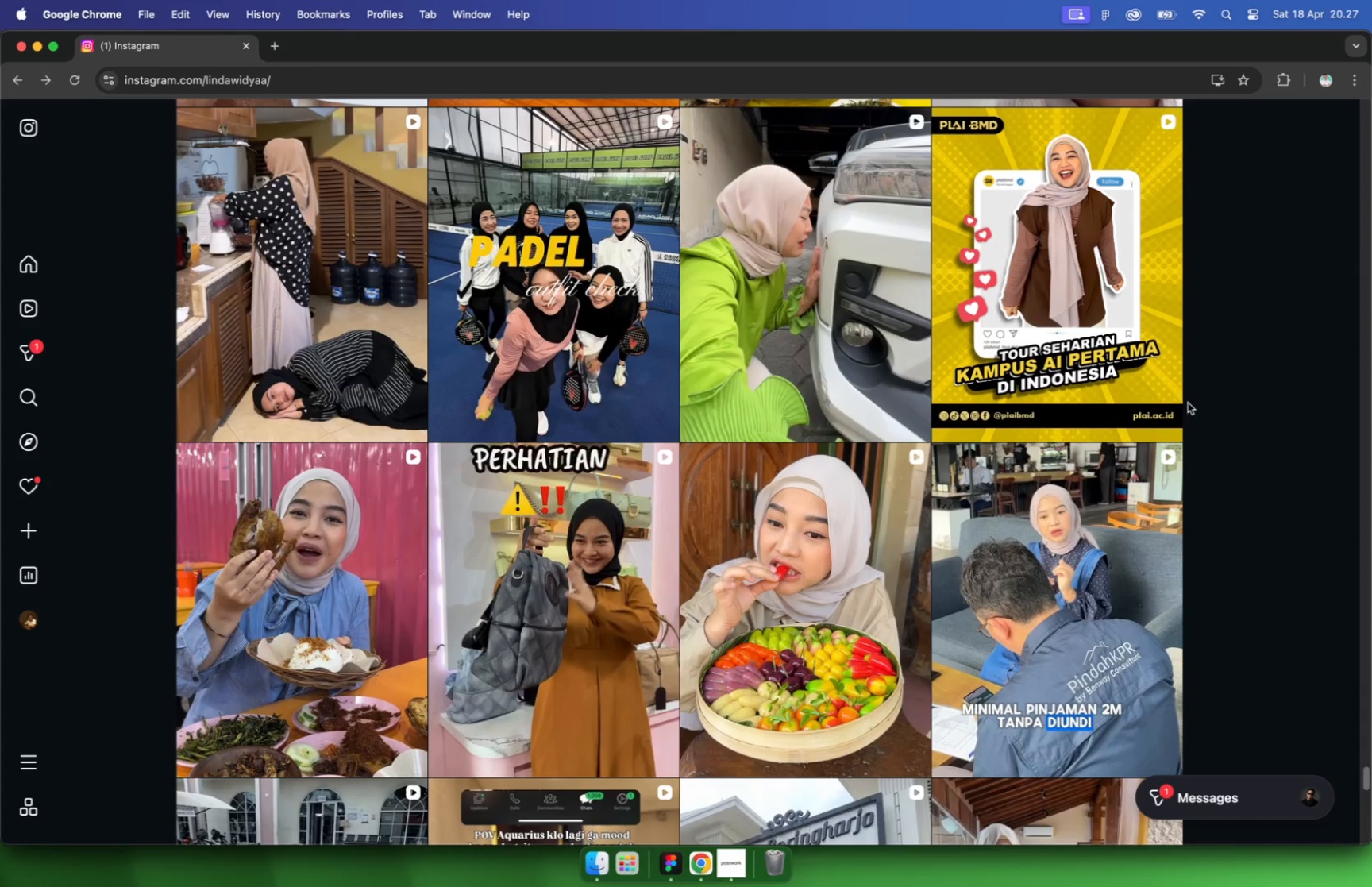 
left_click([831, 557])
 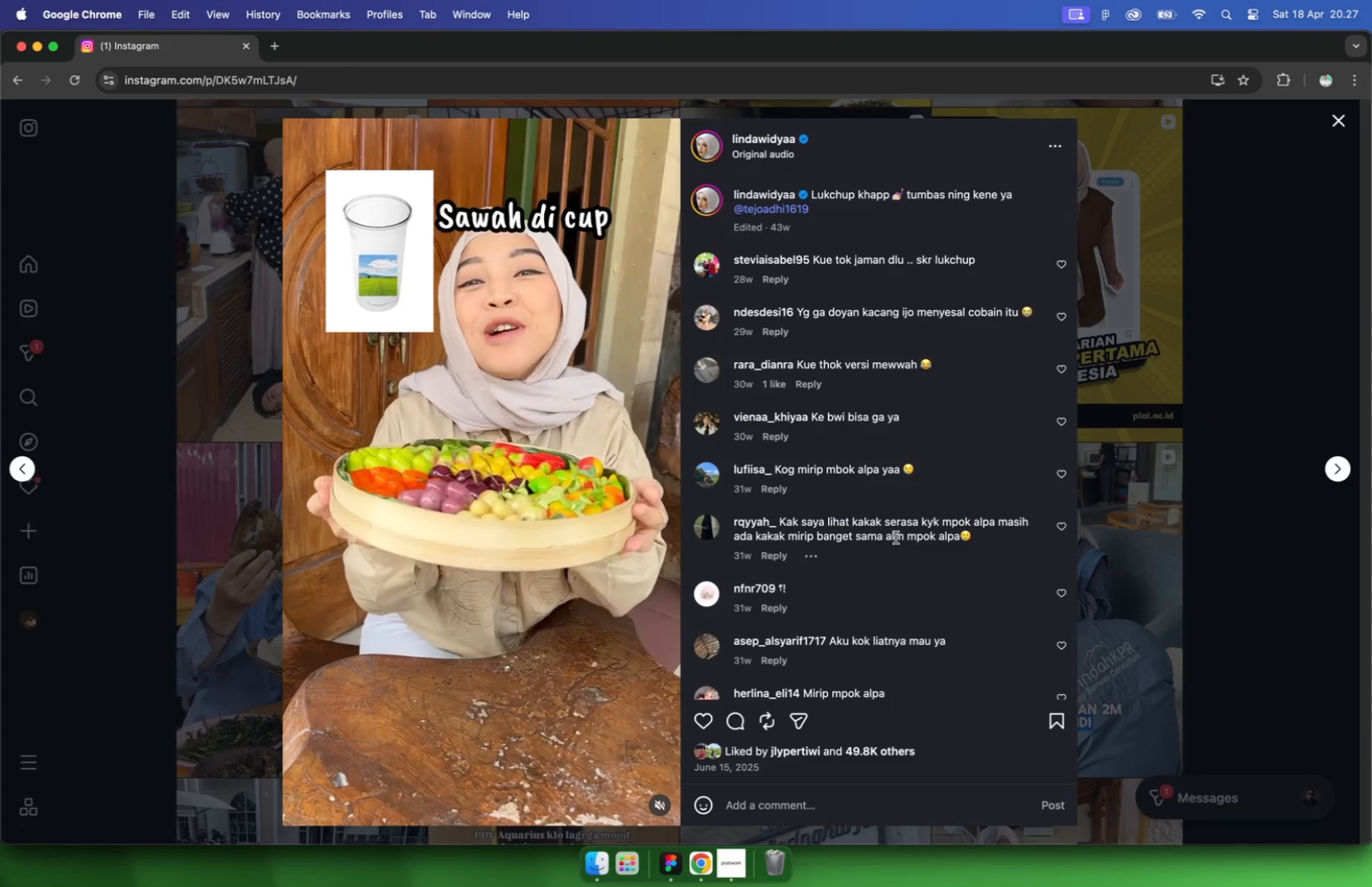 
left_click([1223, 366])
 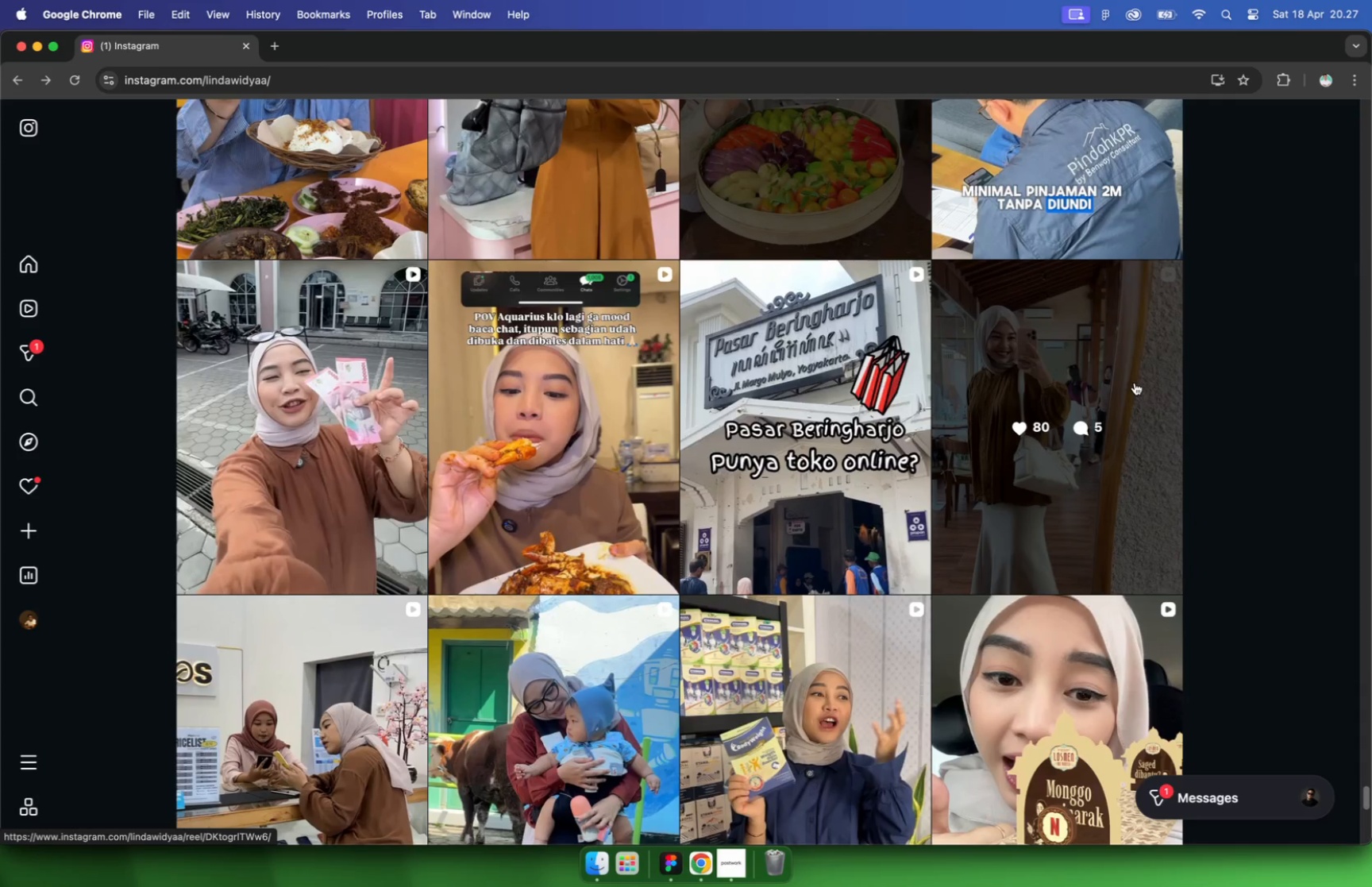 
scroll: coordinate [1134, 383], scroll_direction: down, amount: 46.0
 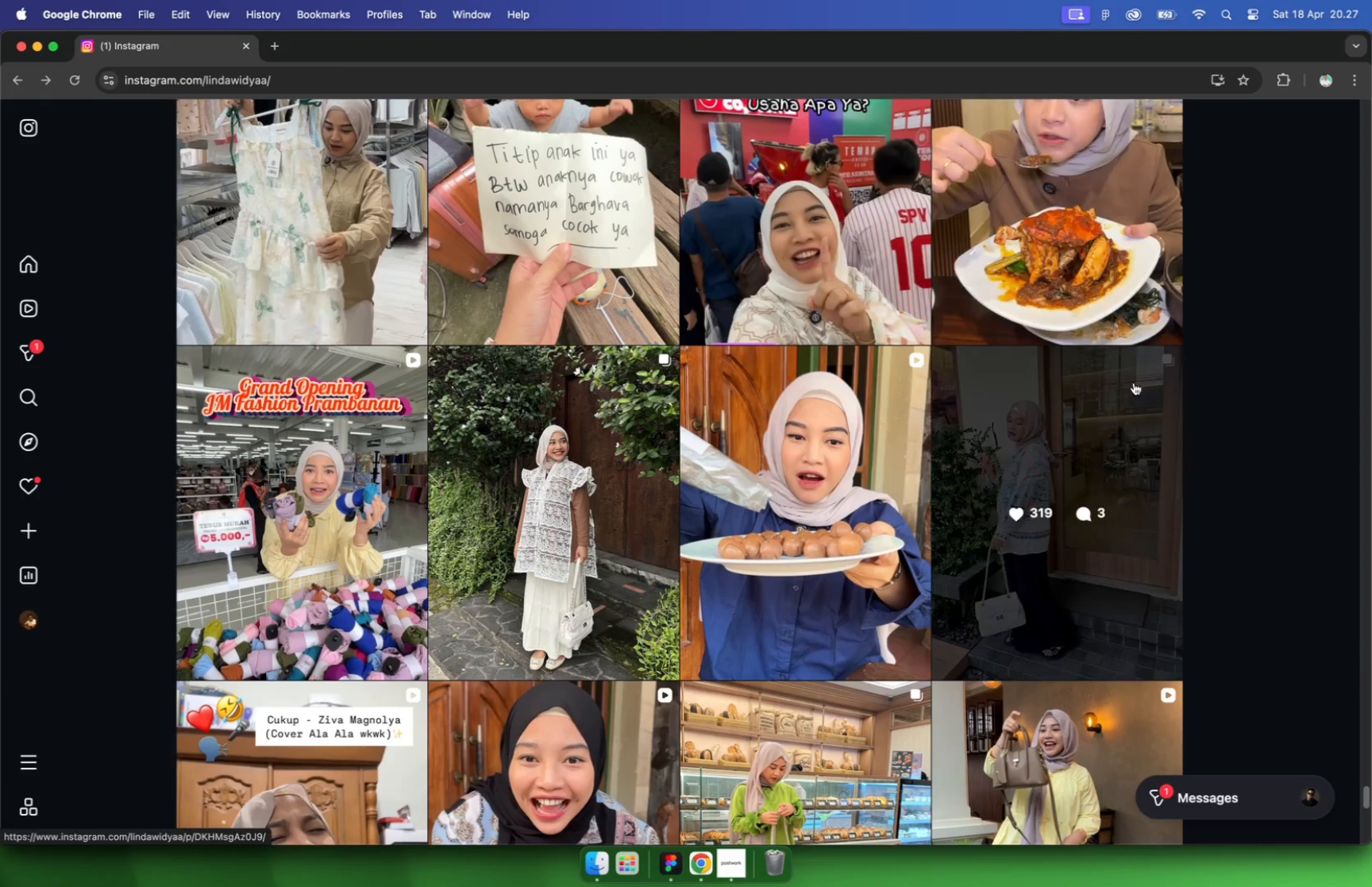 
scroll: coordinate [1134, 384], scroll_direction: down, amount: 60.0
 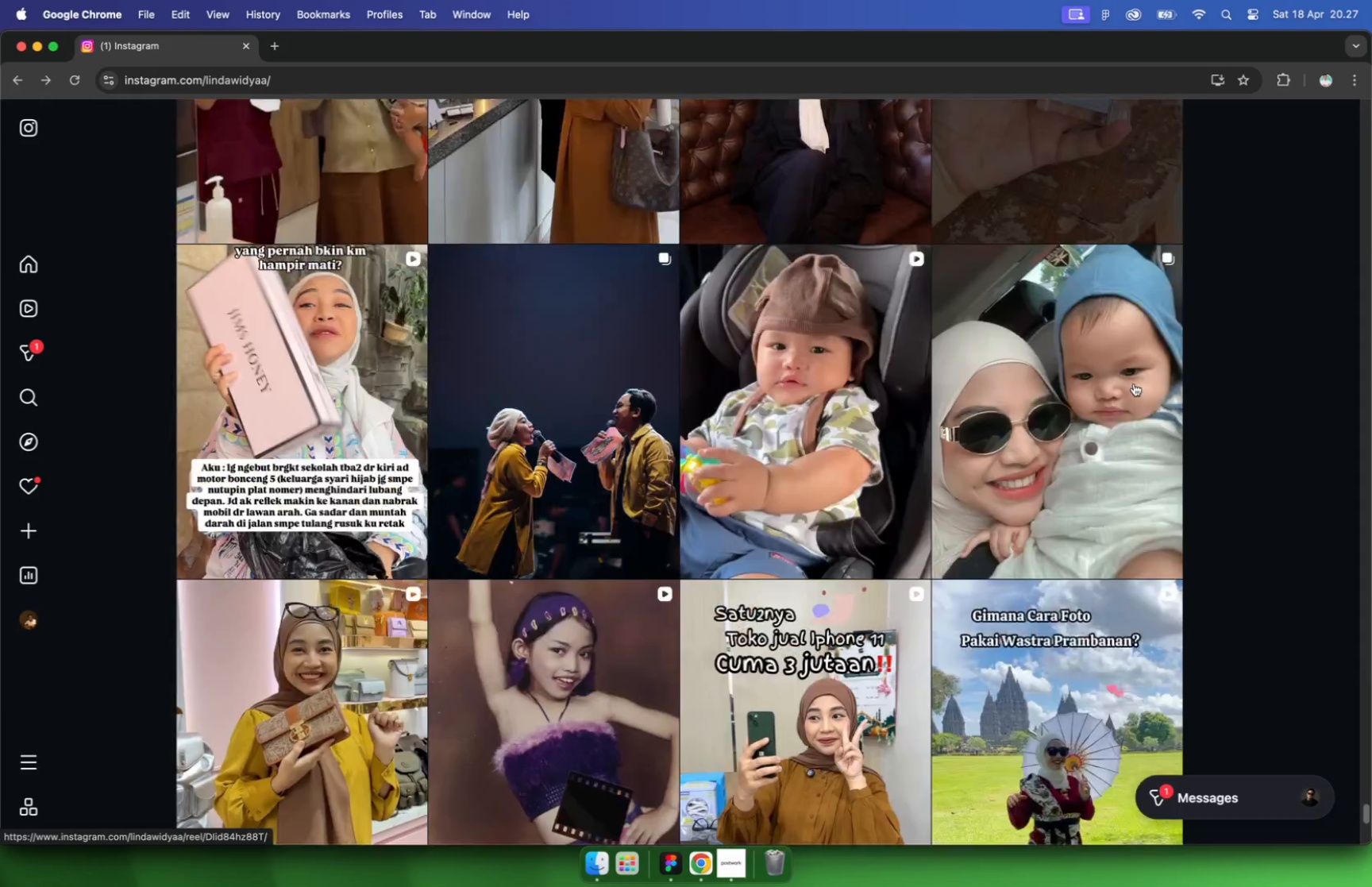 
scroll: coordinate [1134, 384], scroll_direction: down, amount: 5.0
 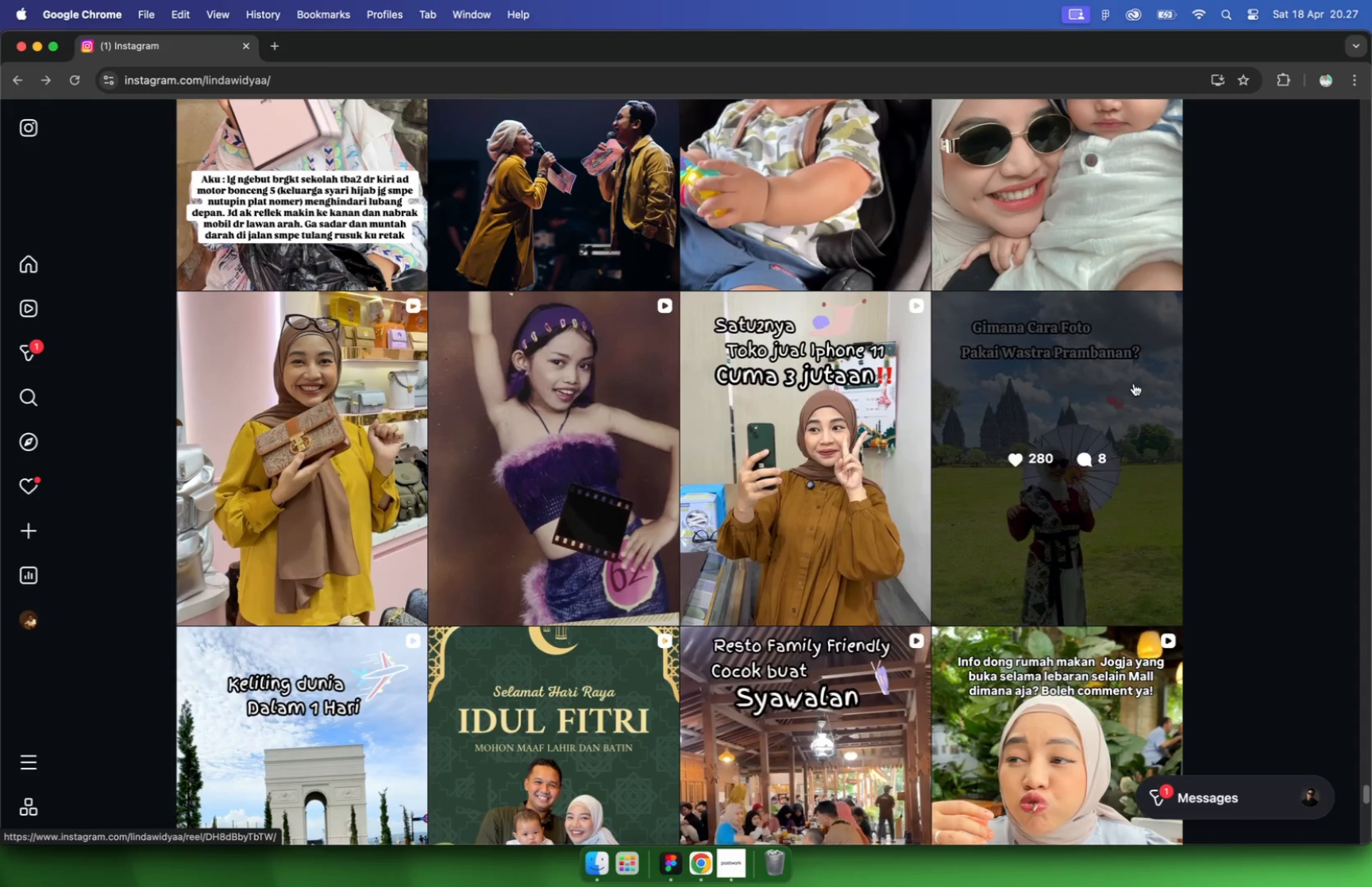 
scroll: coordinate [1133, 384], scroll_direction: up, amount: 9.0
 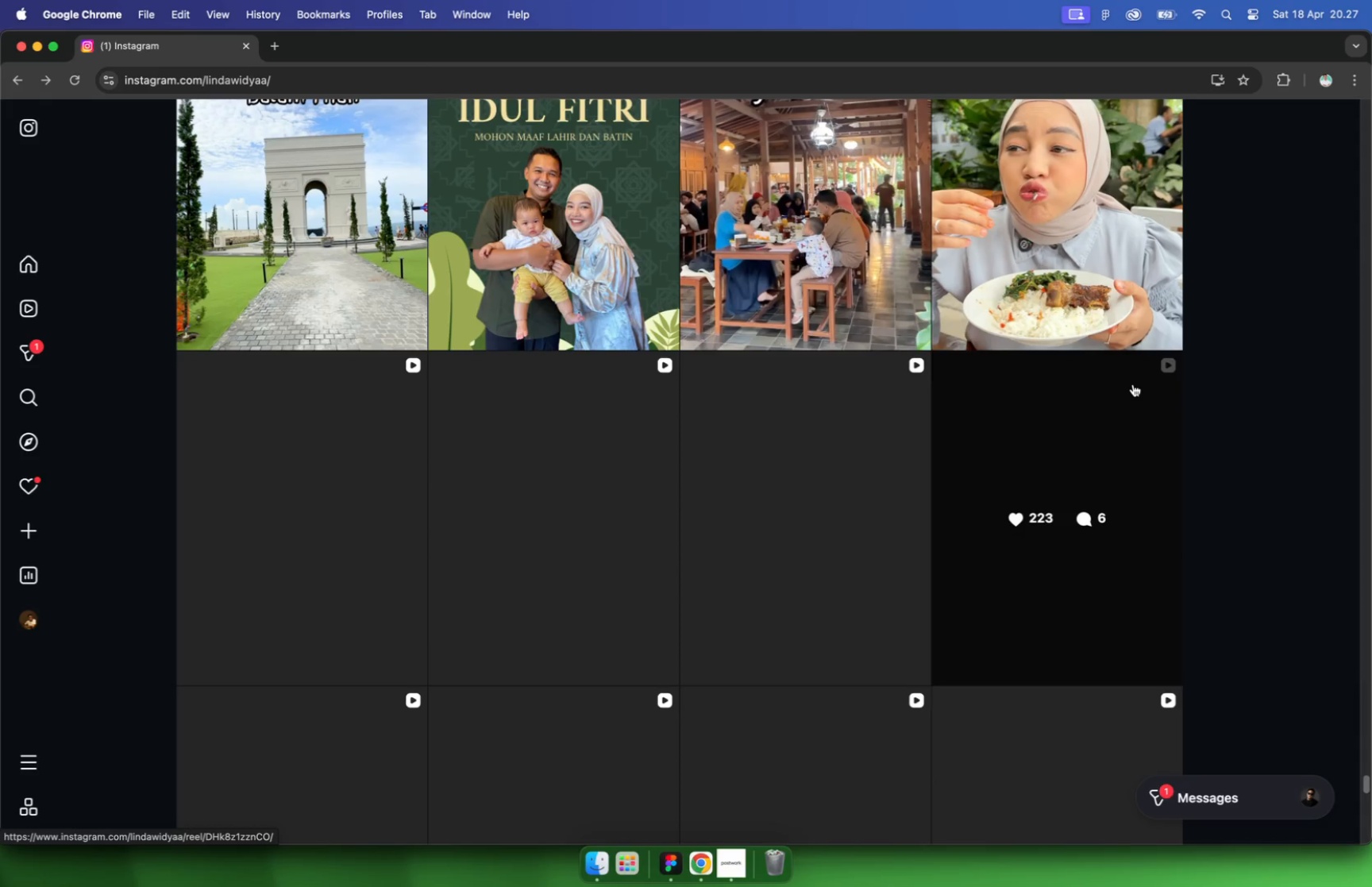 
scroll: coordinate [985, 386], scroll_direction: down, amount: 32.0
 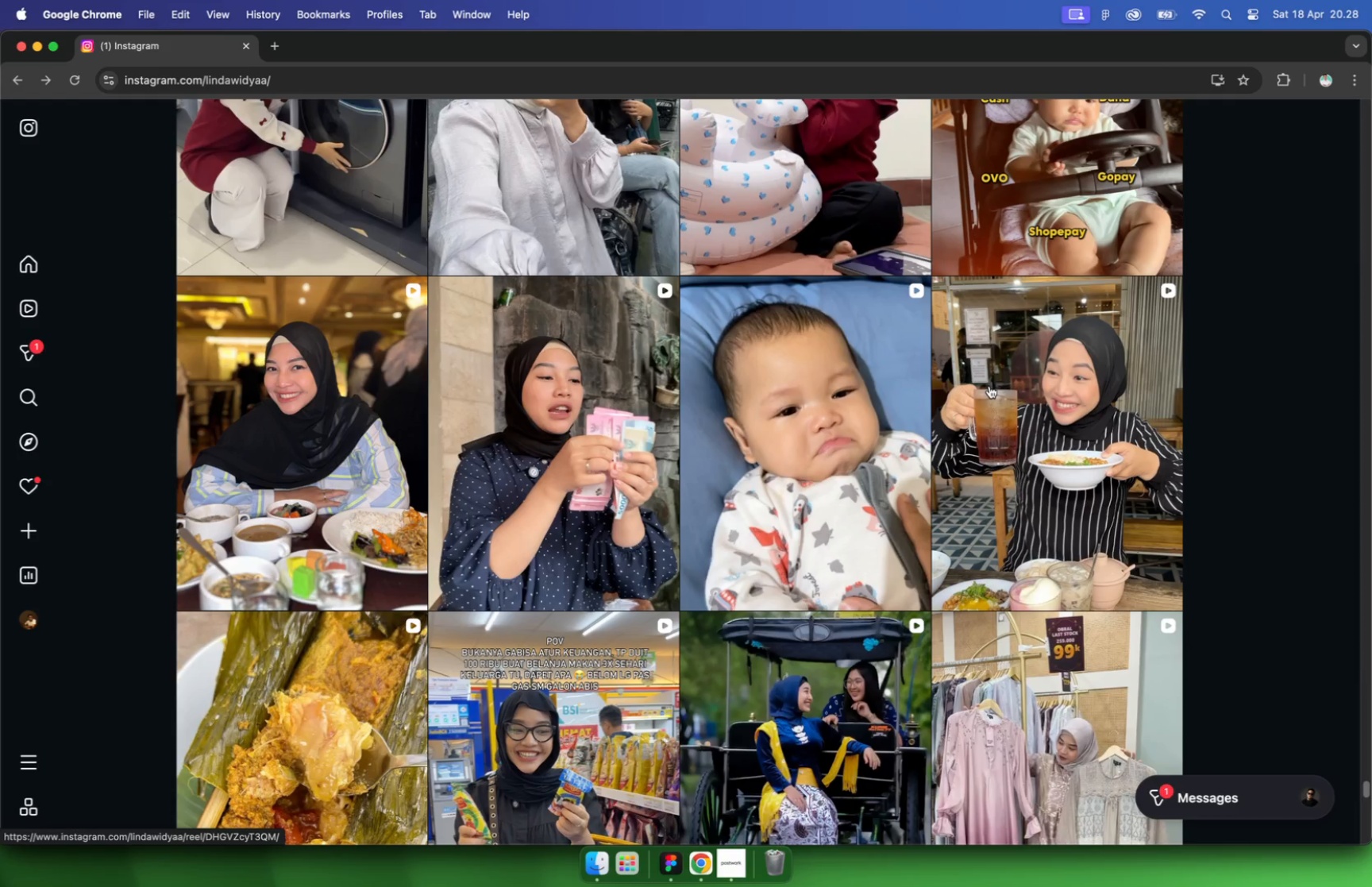 
scroll: coordinate [1065, 381], scroll_direction: down, amount: 28.0
 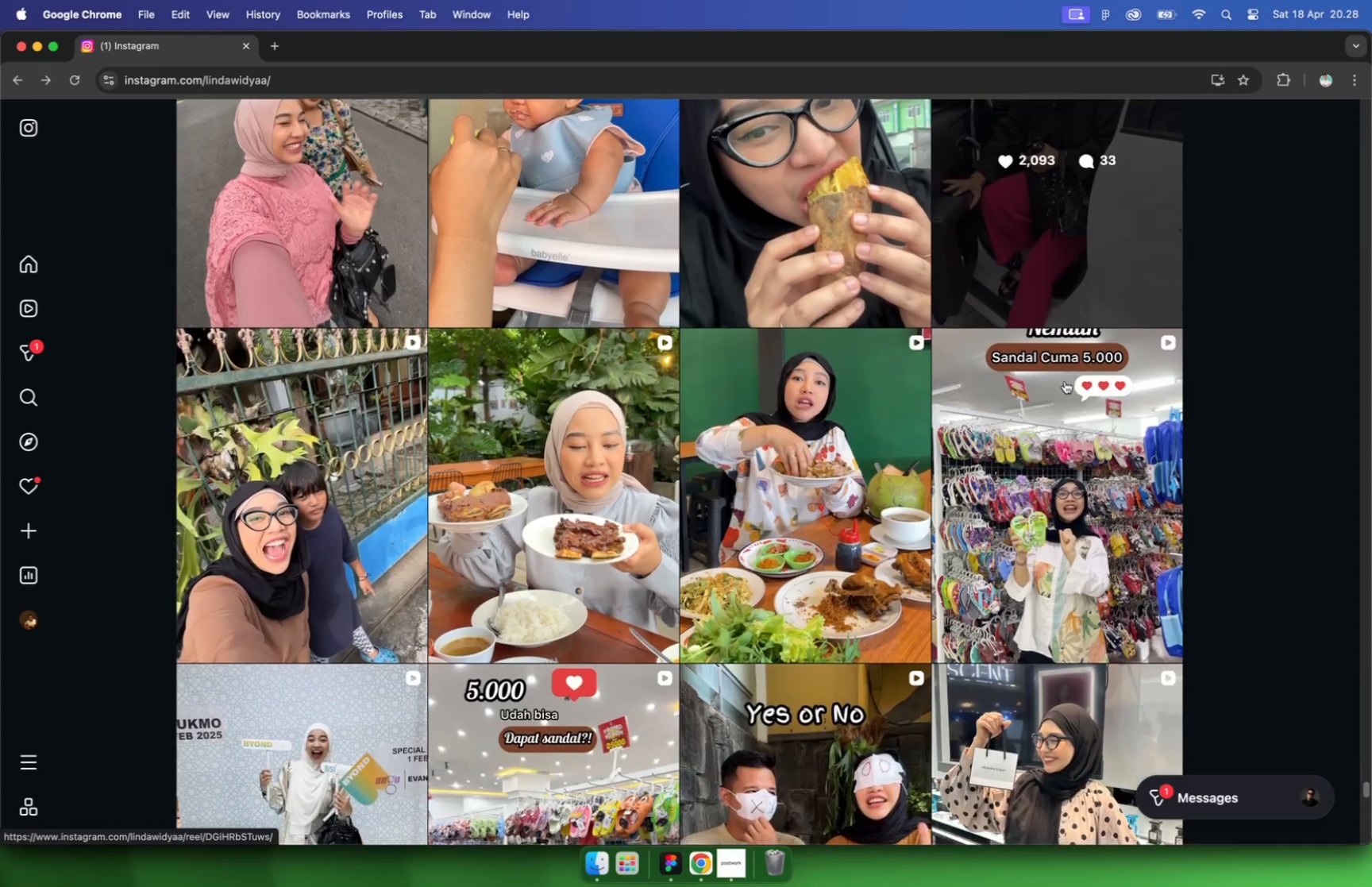 
mouse_move([659, 440])
 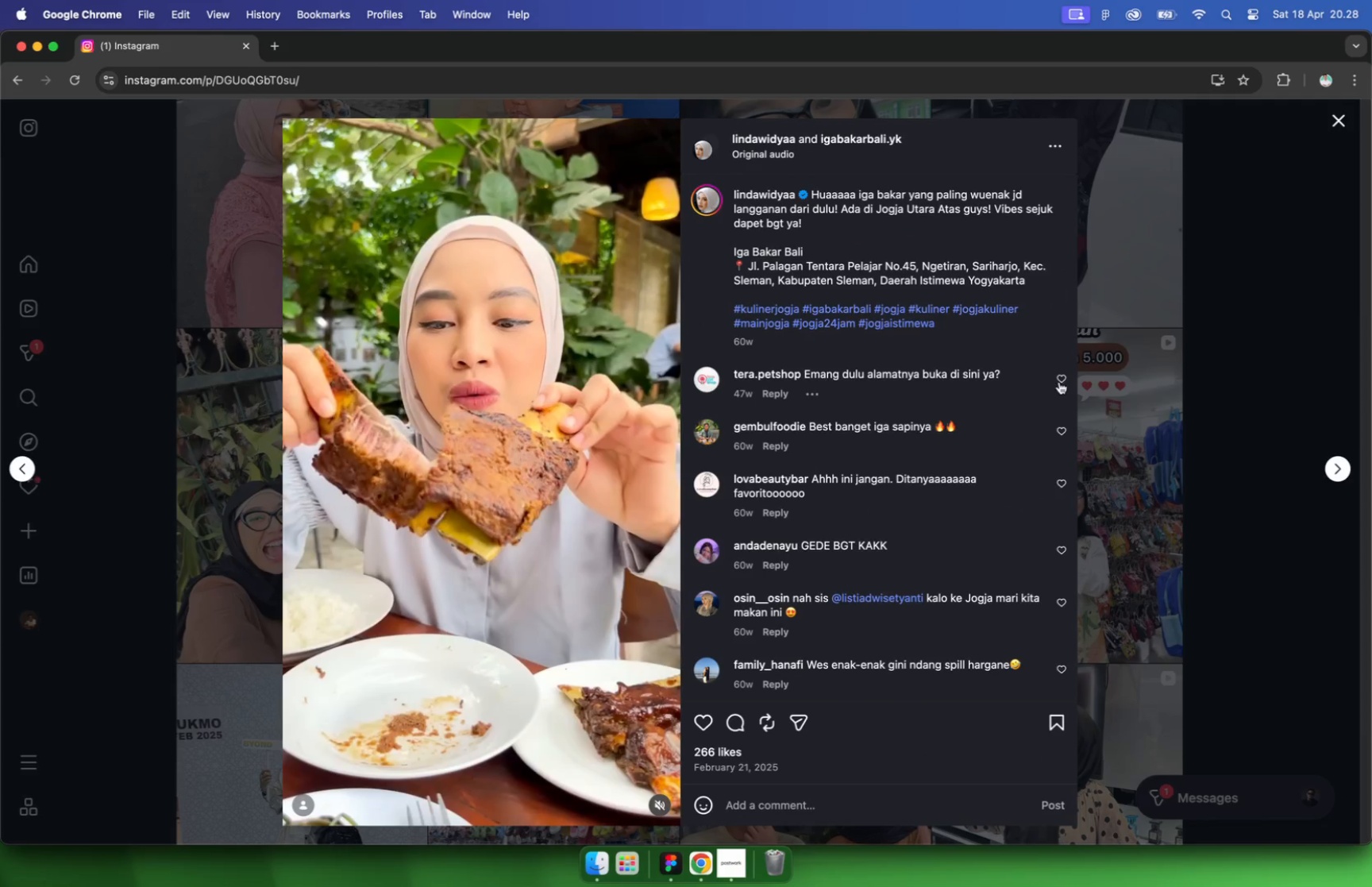 
left_click([1208, 383])
 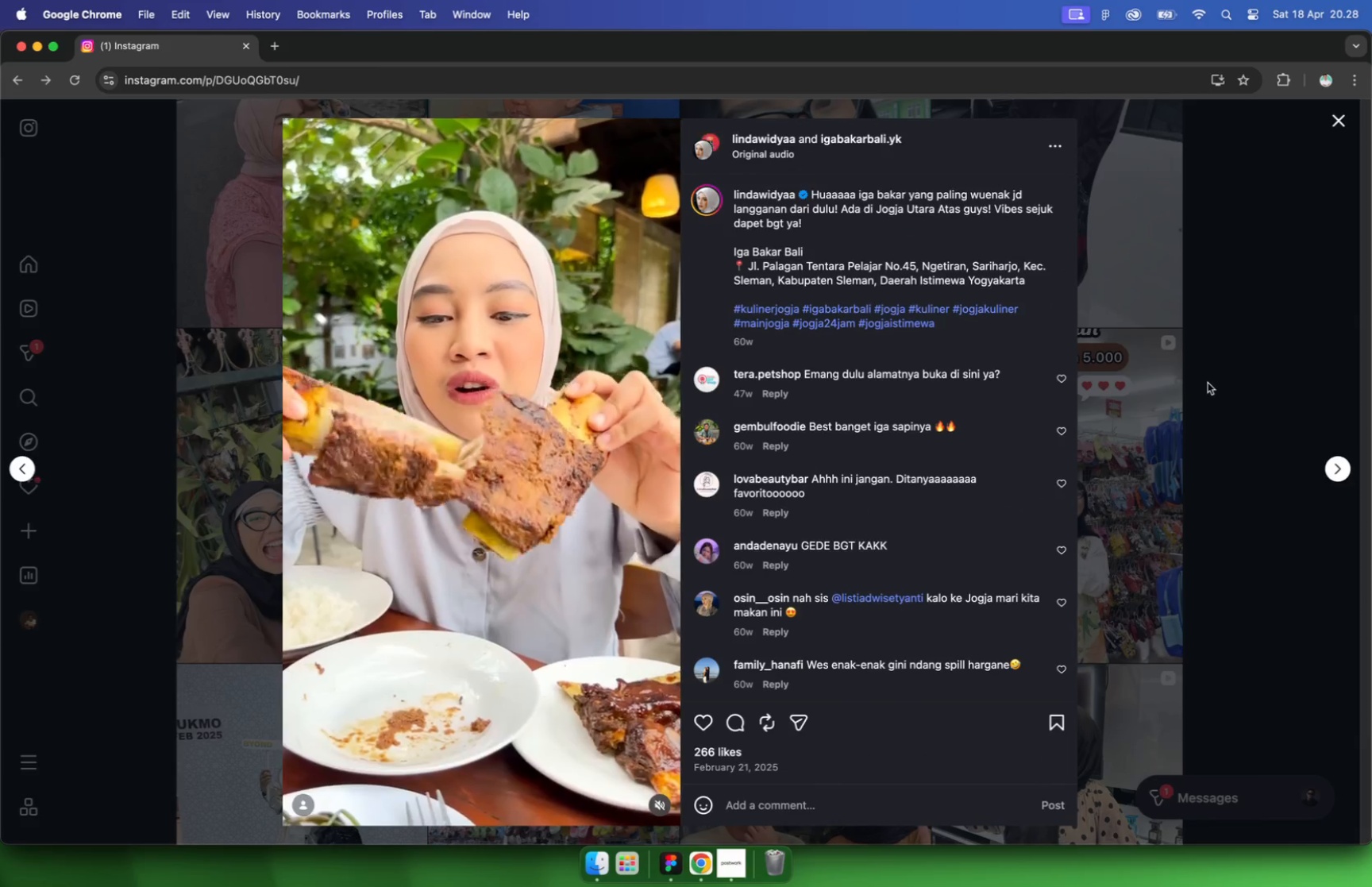 
scroll: coordinate [1197, 384], scroll_direction: down, amount: 49.0
 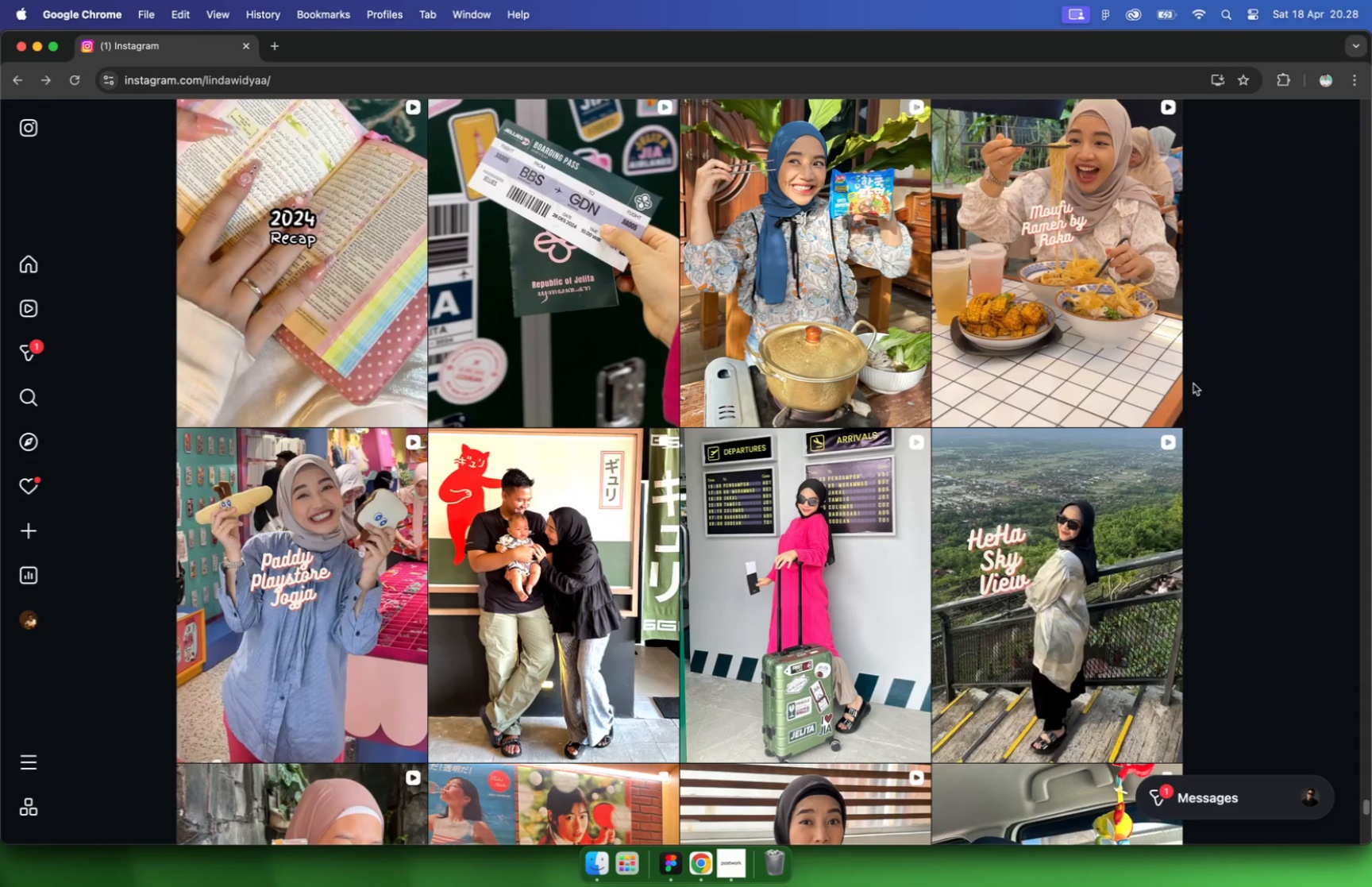 
left_click([1167, 368])
 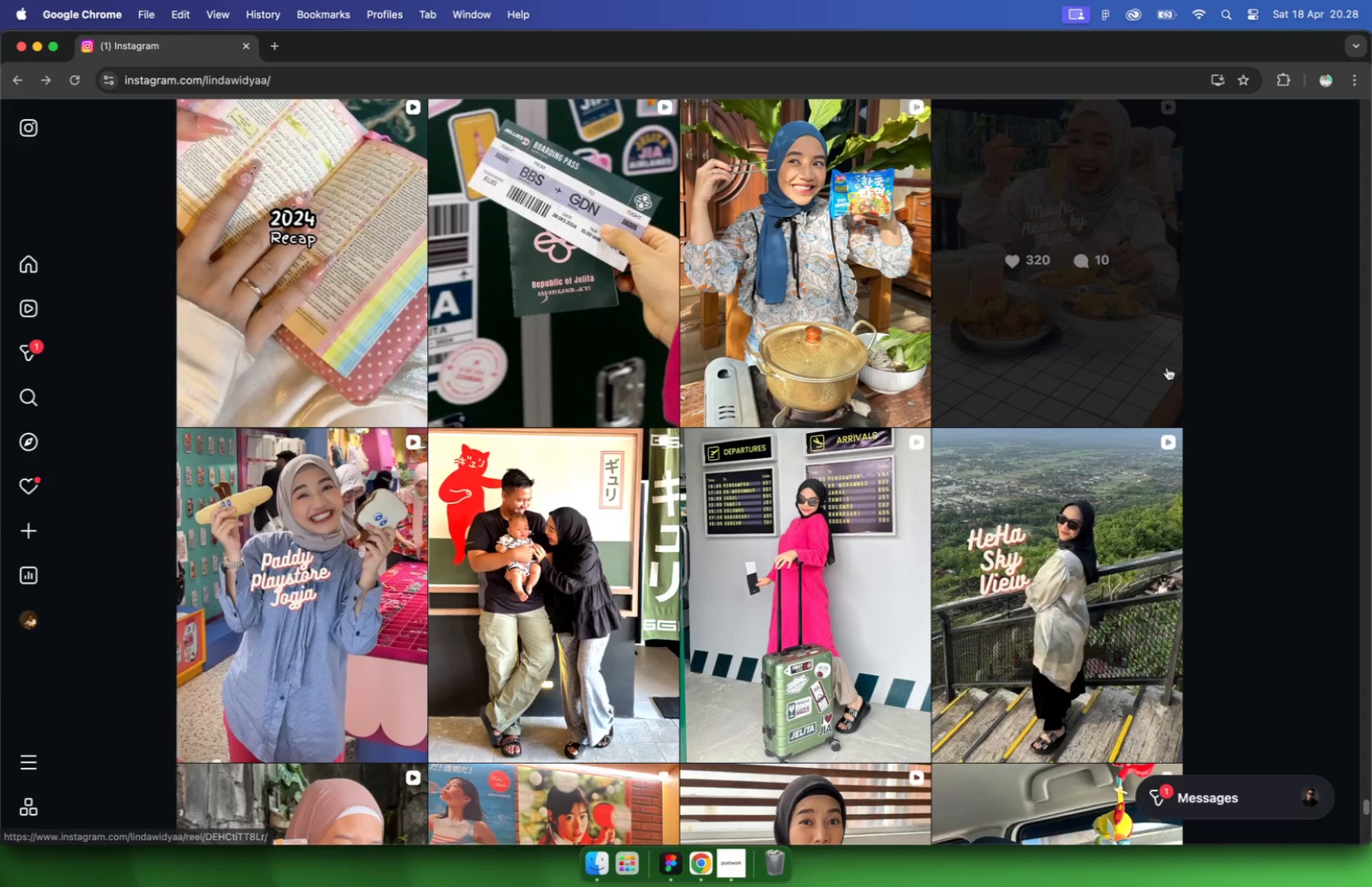 
scroll: coordinate [1181, 364], scroll_direction: down, amount: 73.0
 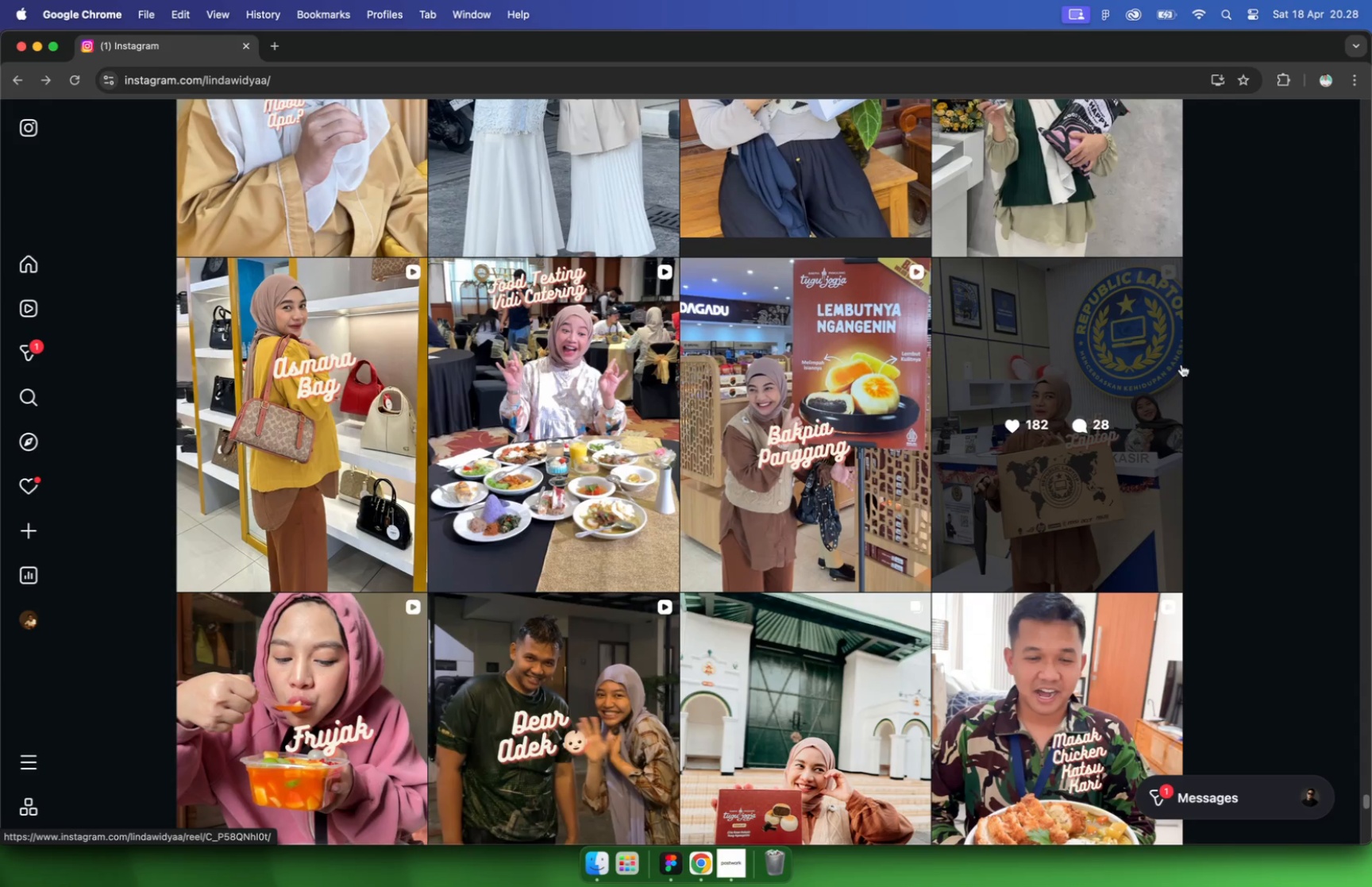 
left_click([619, 397])
 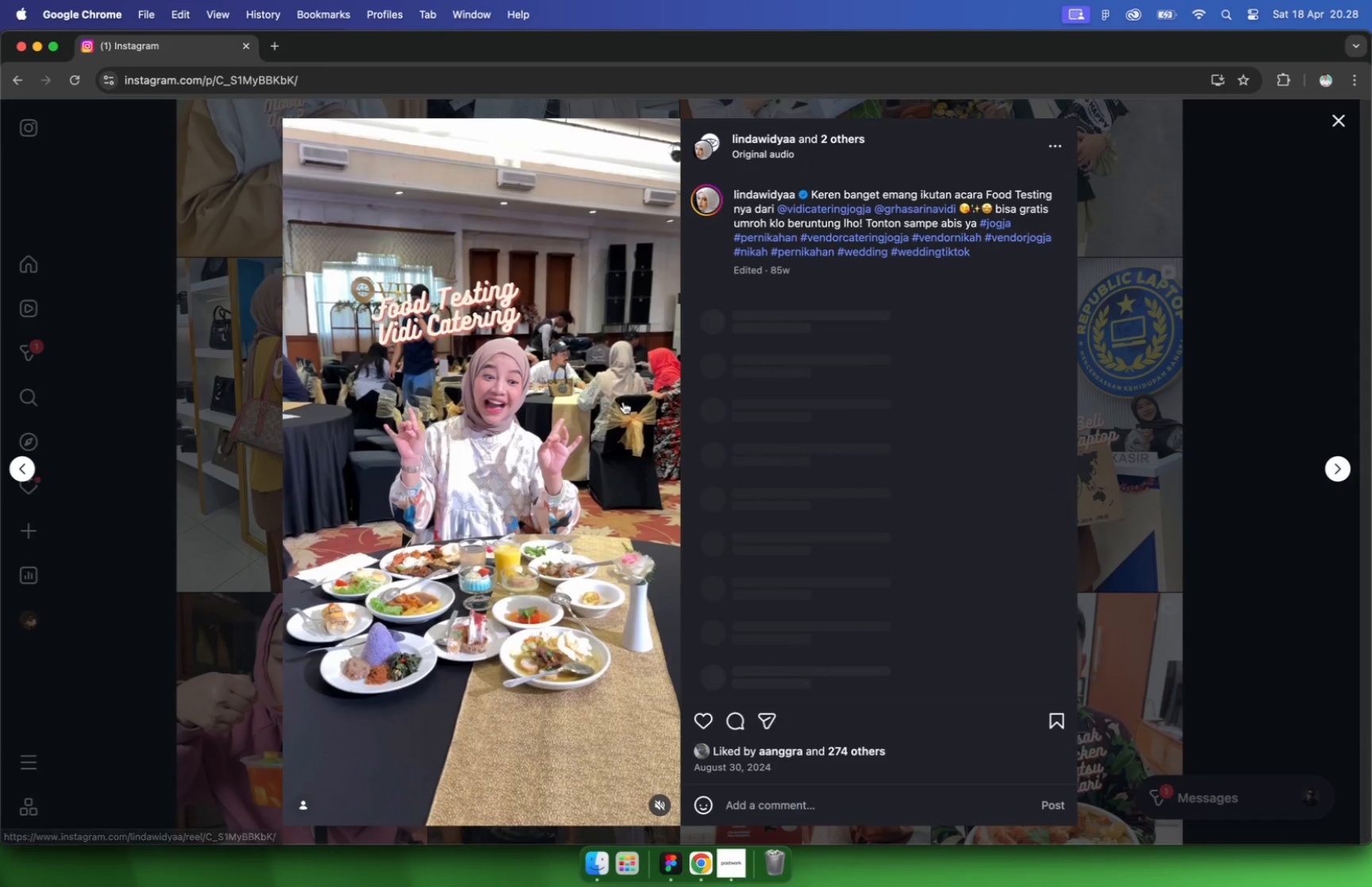 
scroll: coordinate [1177, 379], scroll_direction: down, amount: 77.0
 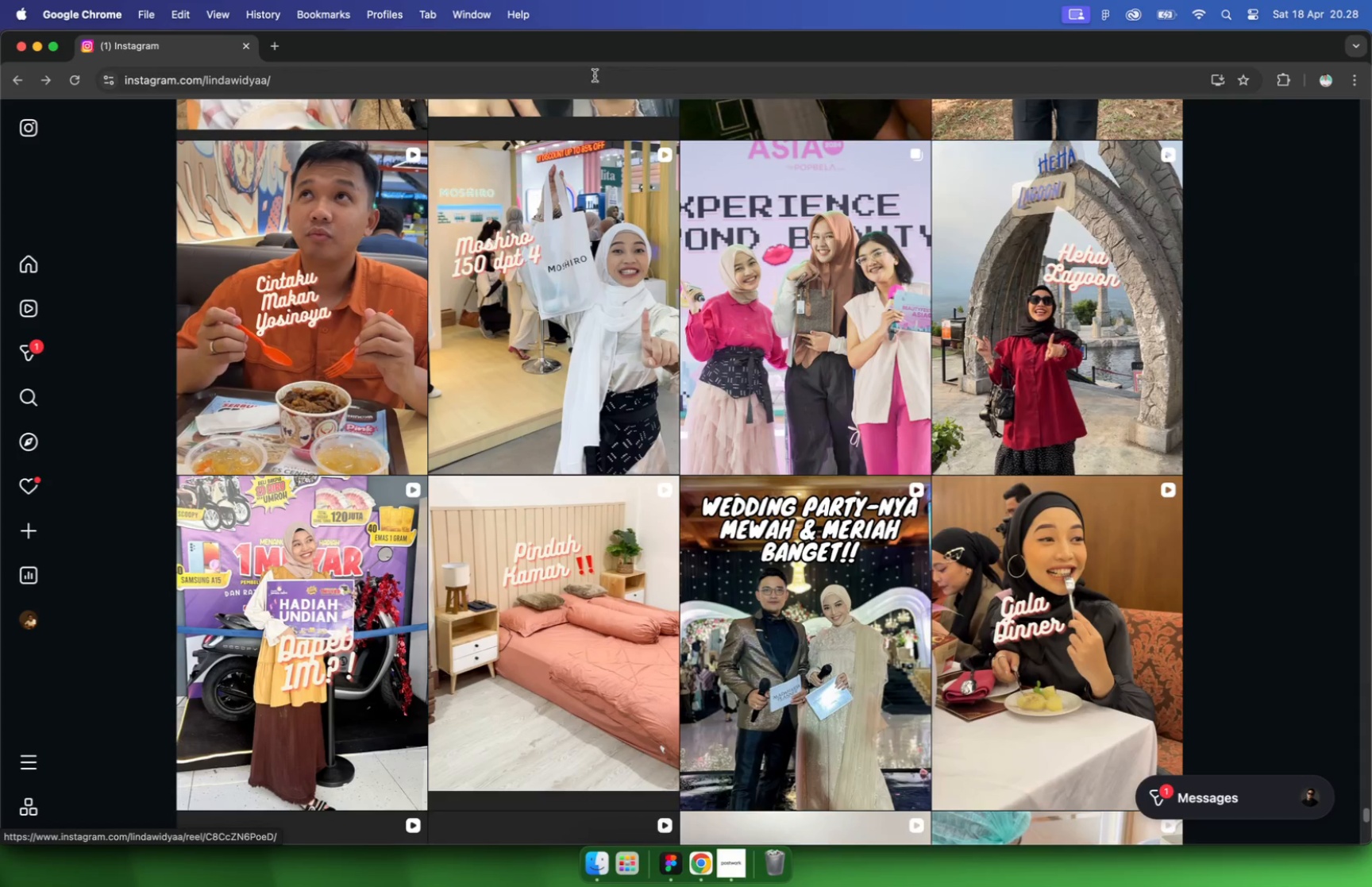 
left_click([277, 51])
 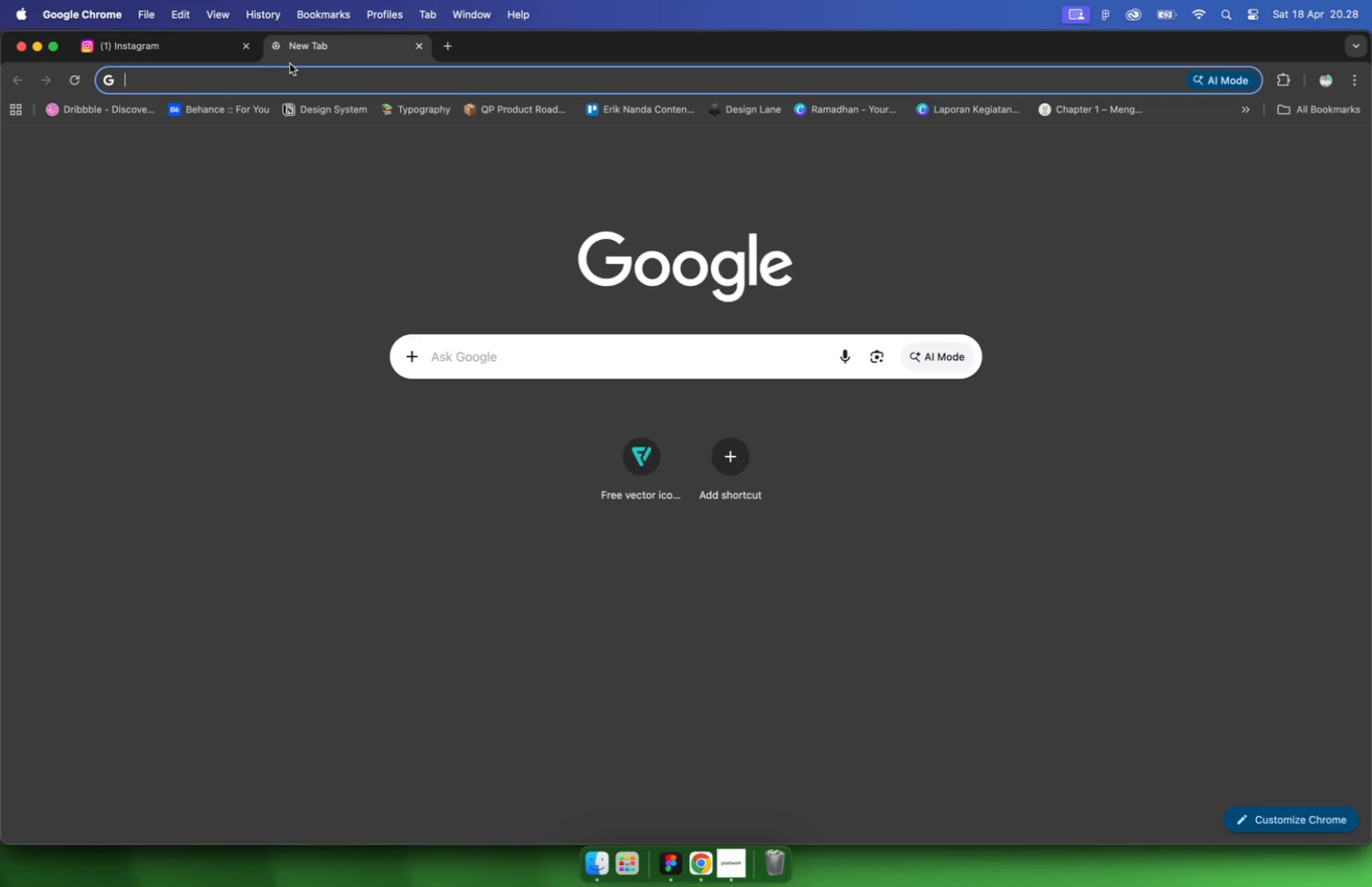 
type(linda widyaa)
 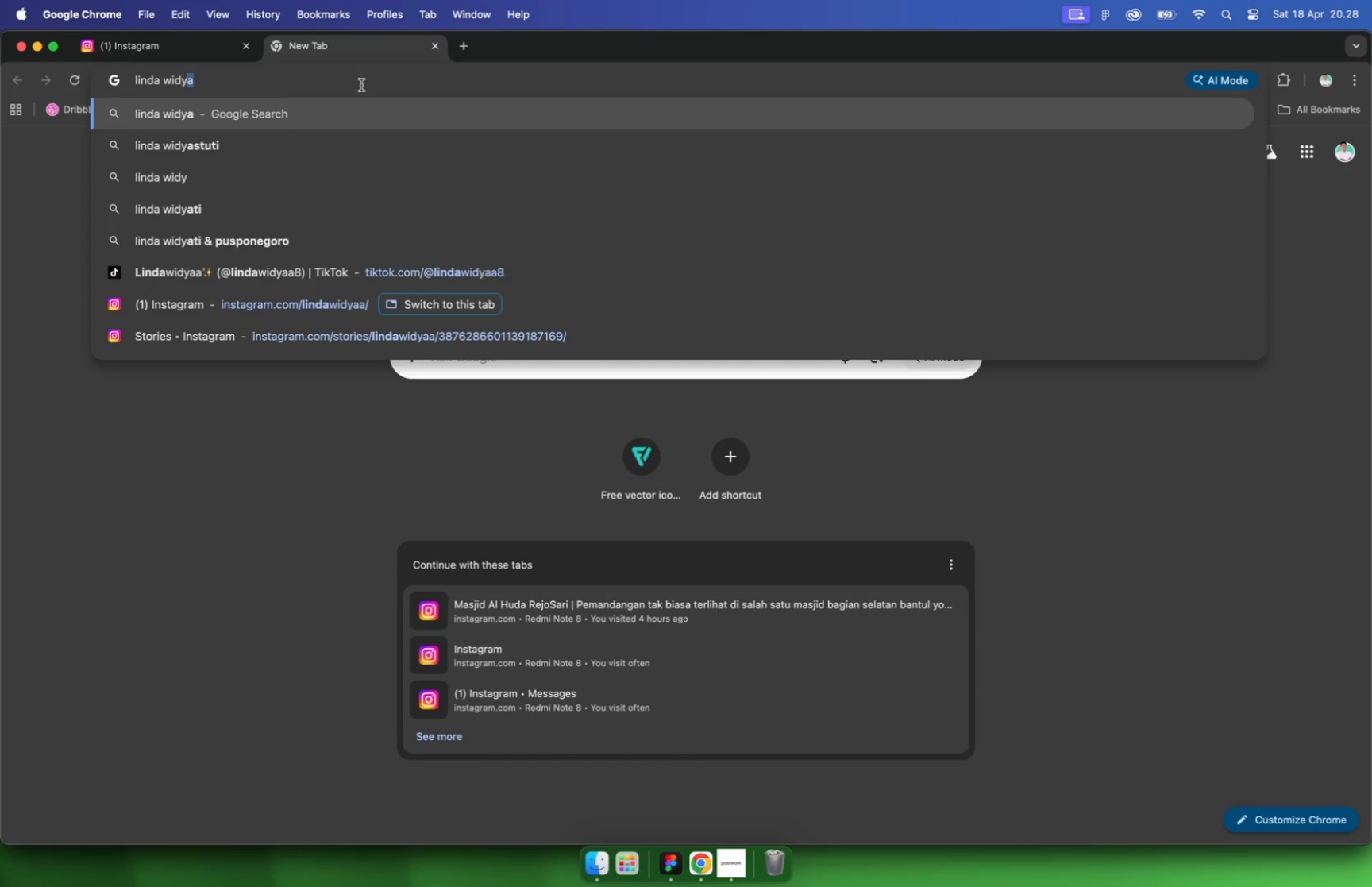 
key(Enter)
 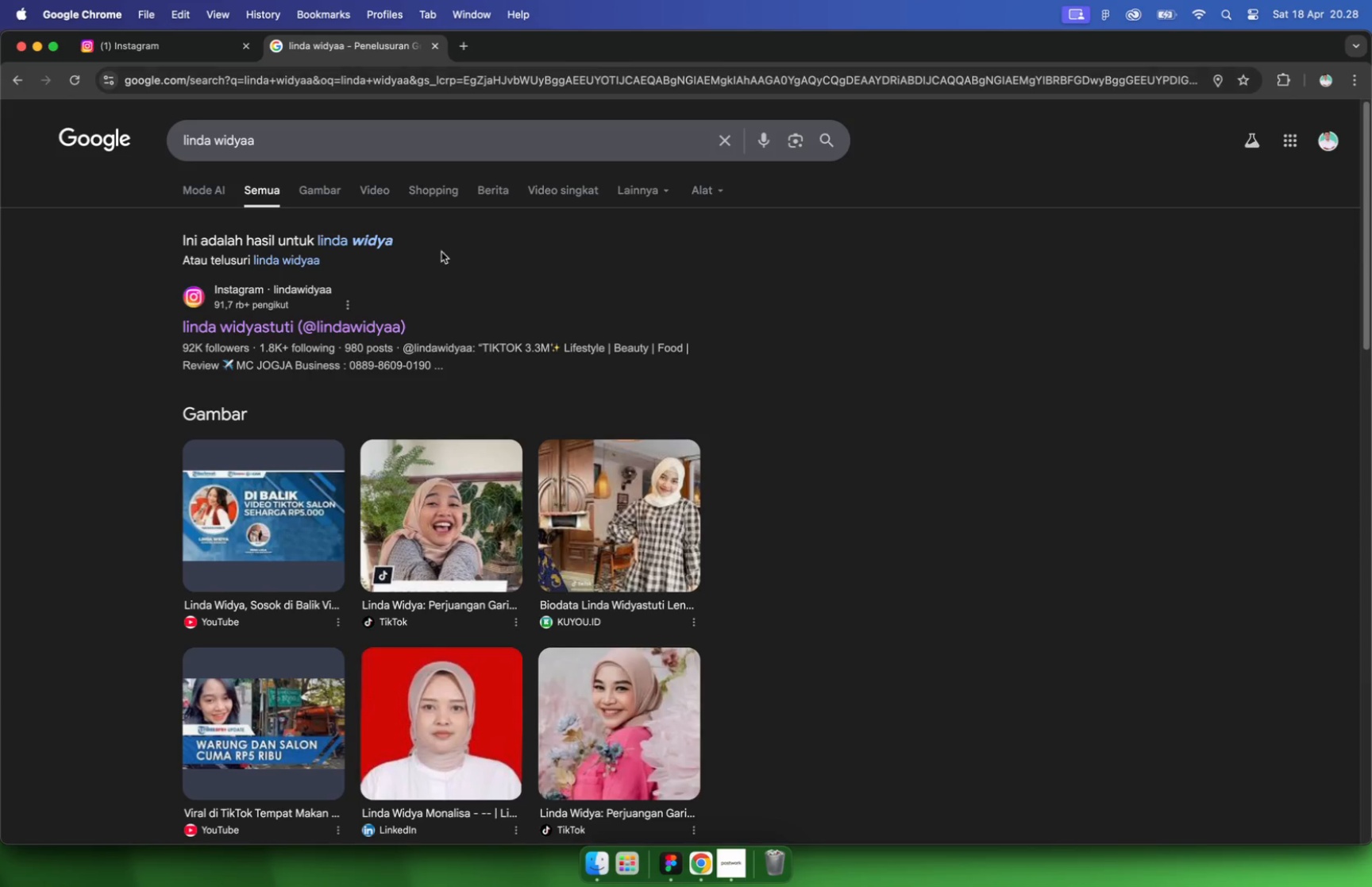 
left_click([323, 190])
 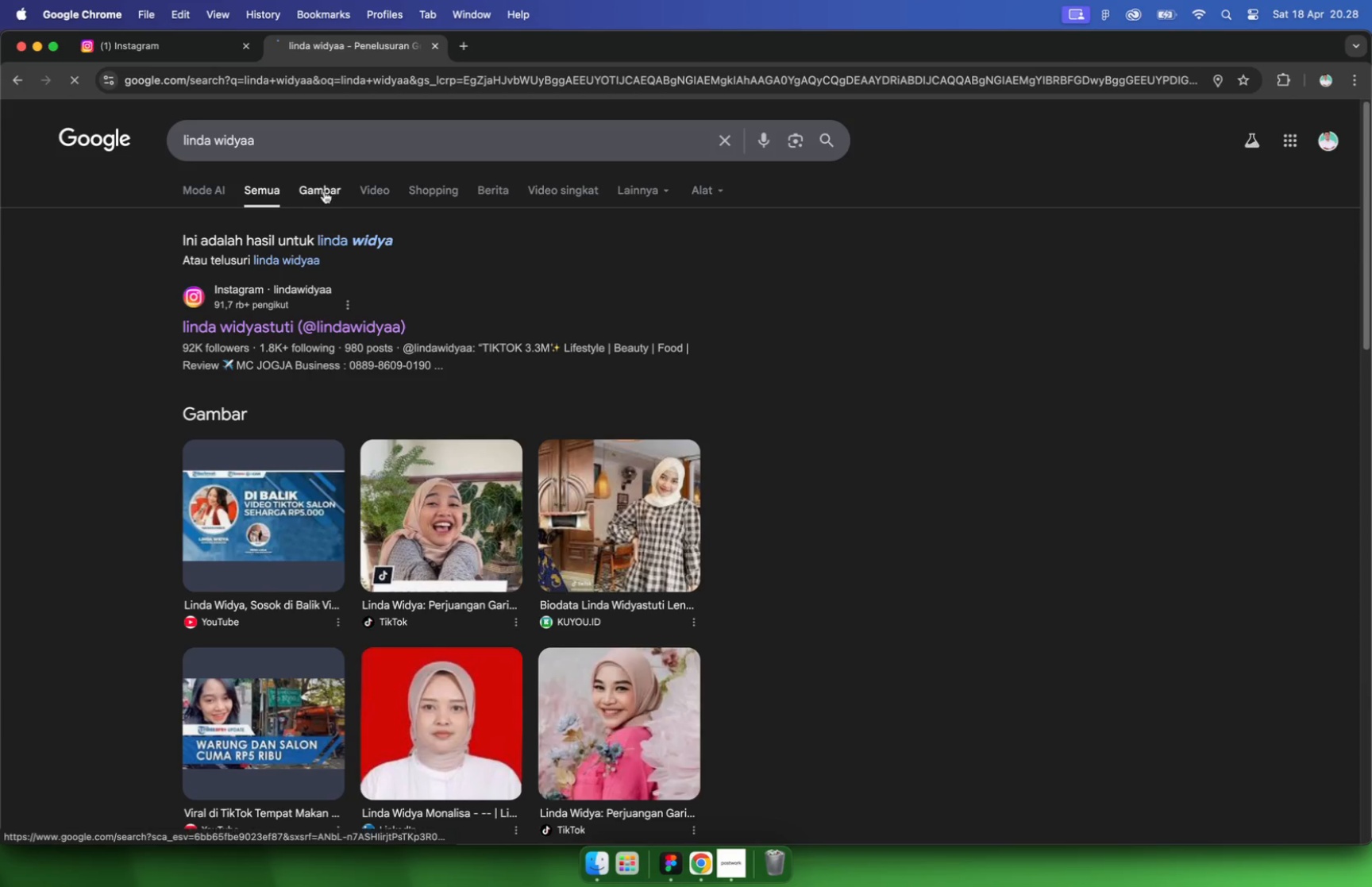 
mouse_move([618, 380])
 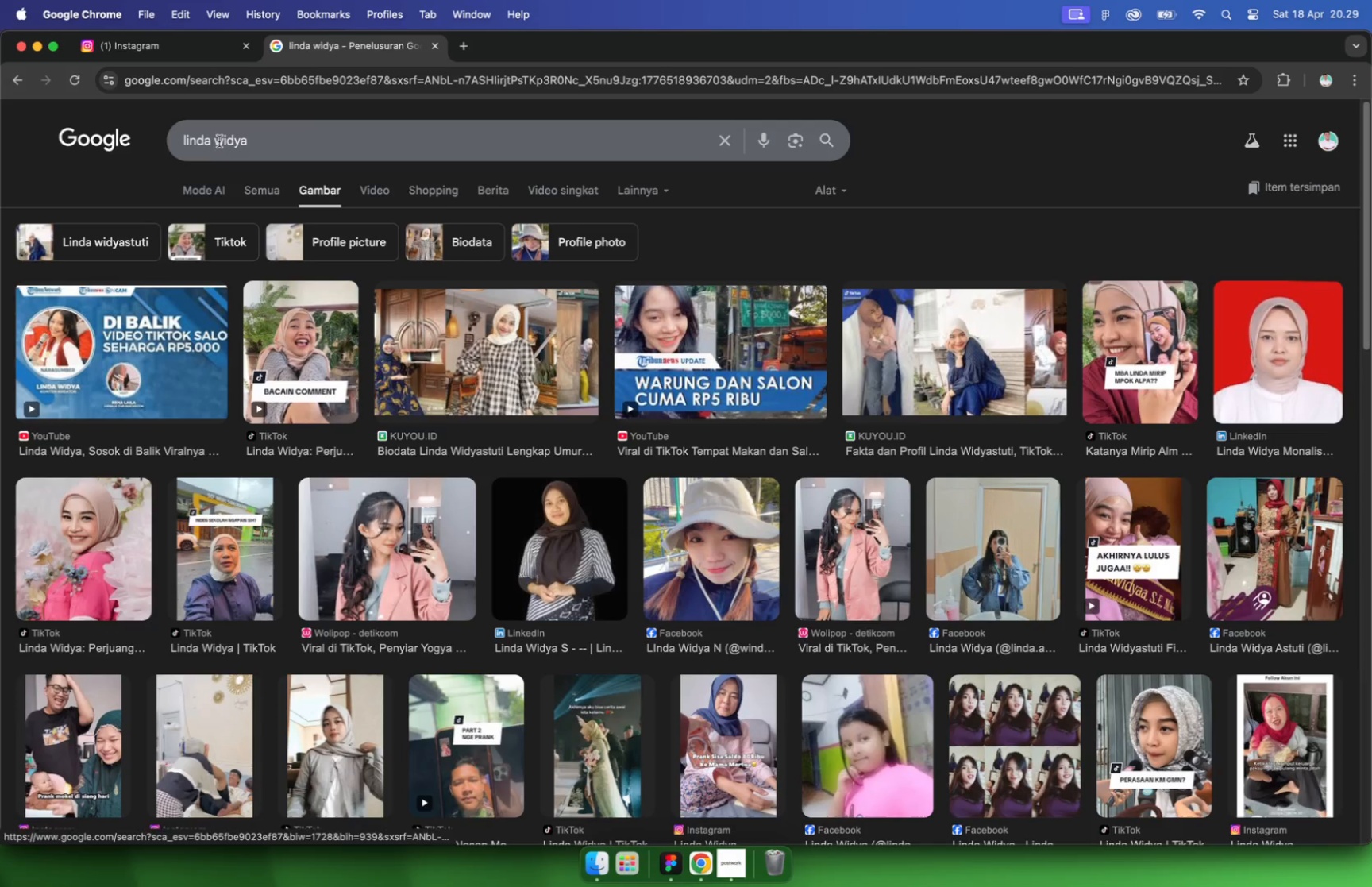 
left_click([215, 137])
 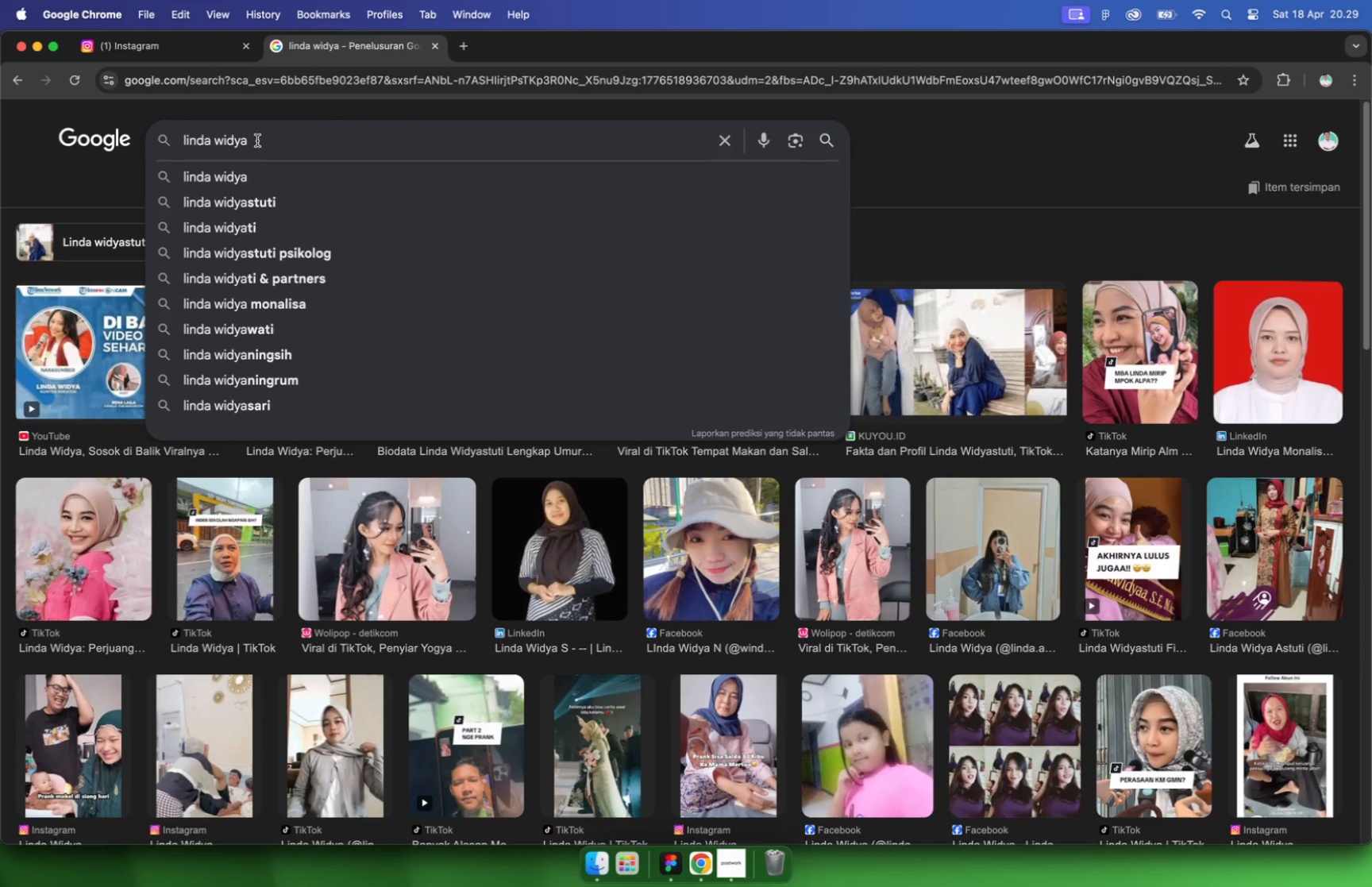 
key(Backspace)
 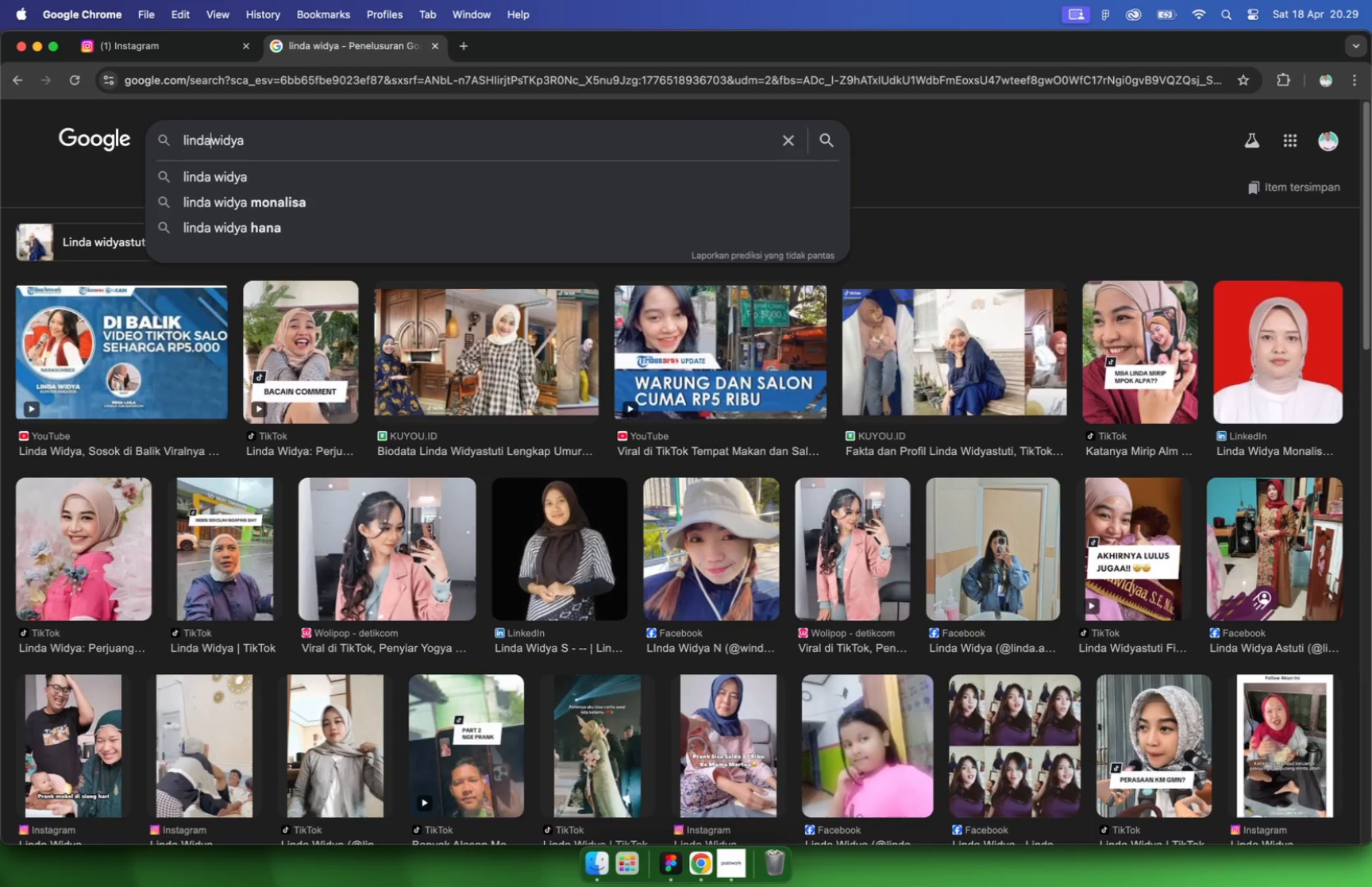 
key(Enter)
 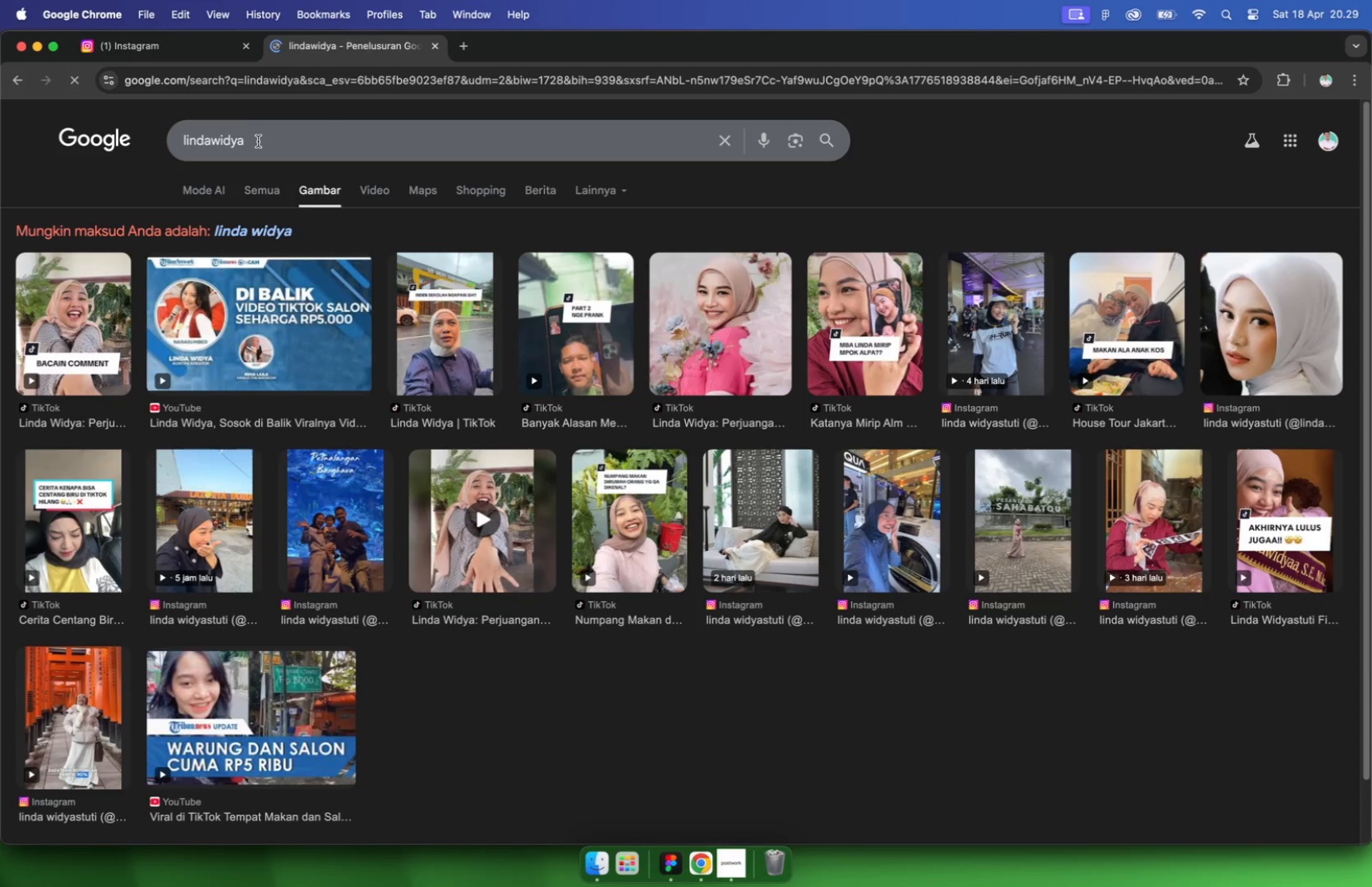 
left_click([259, 142])
 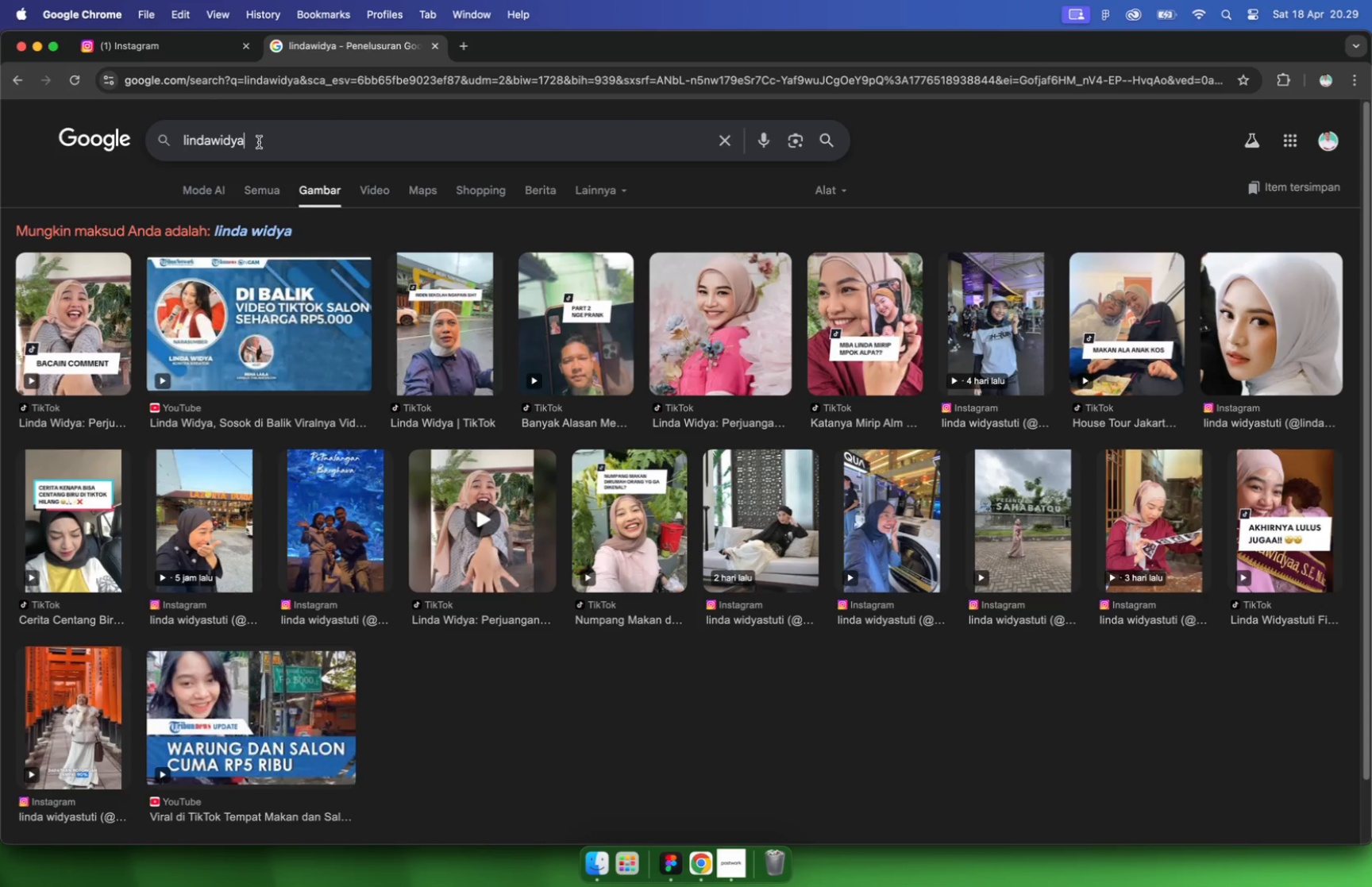 
key(A)
 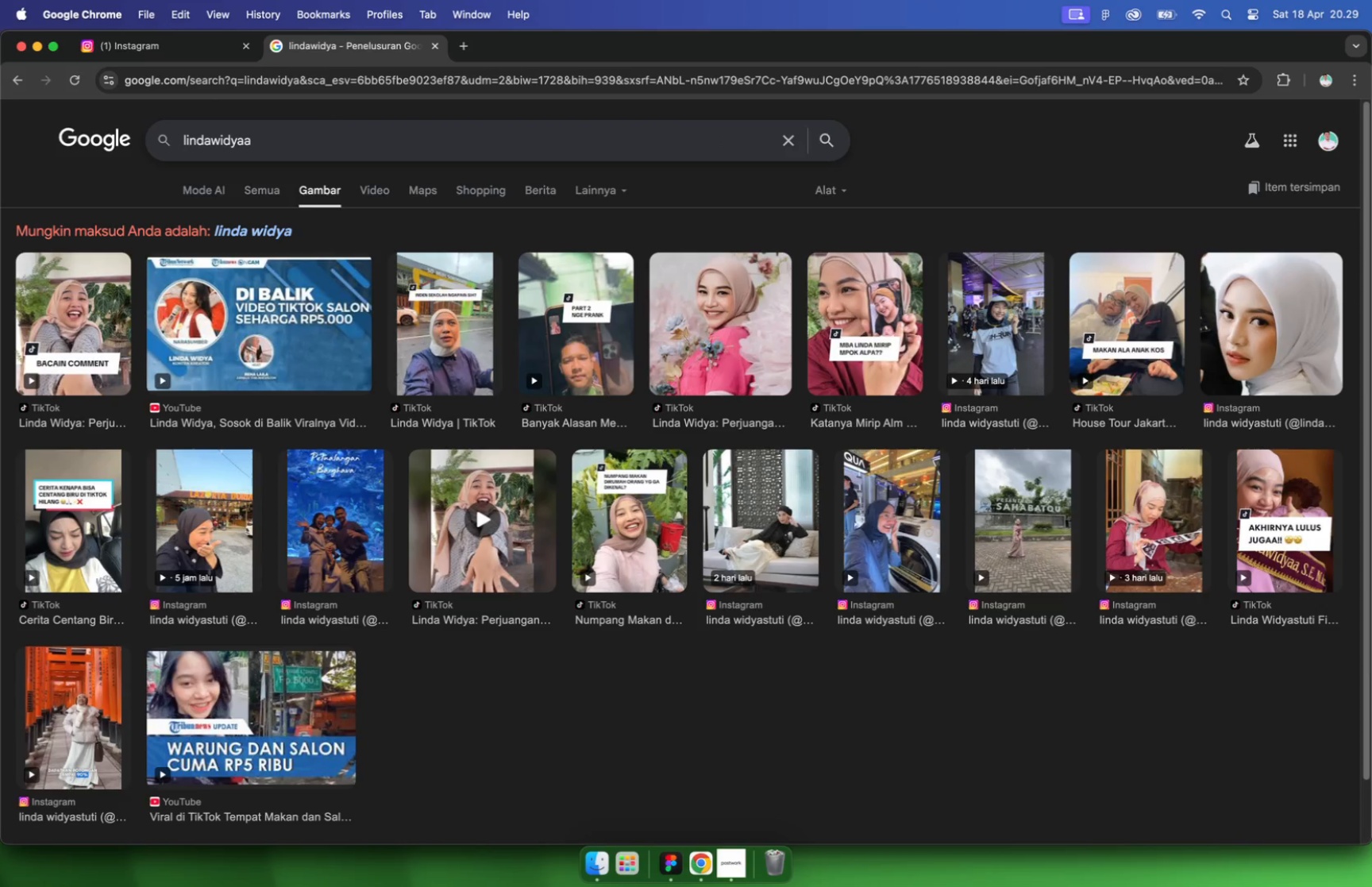 
key(Enter)
 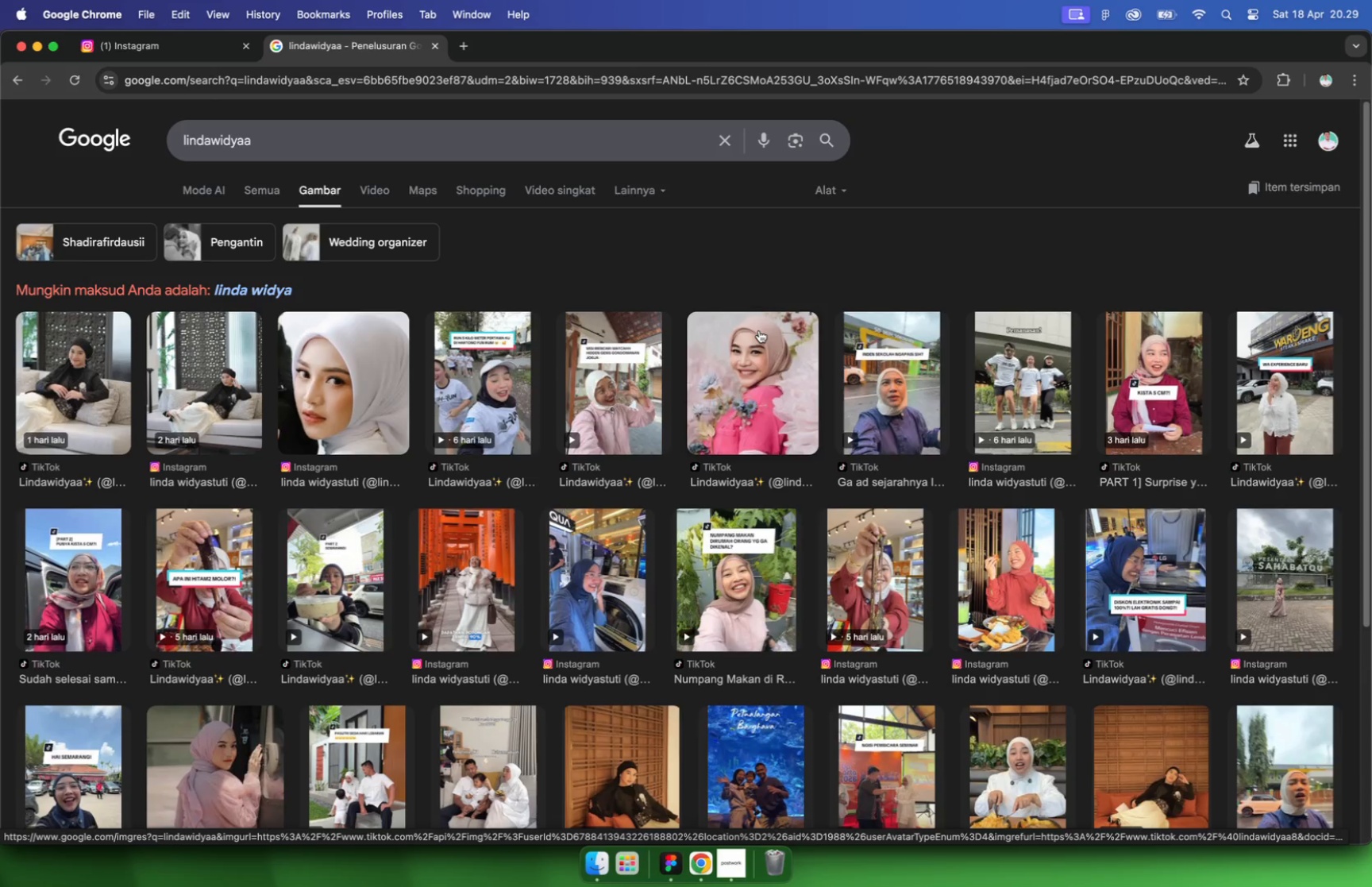 
wait(6.48)
 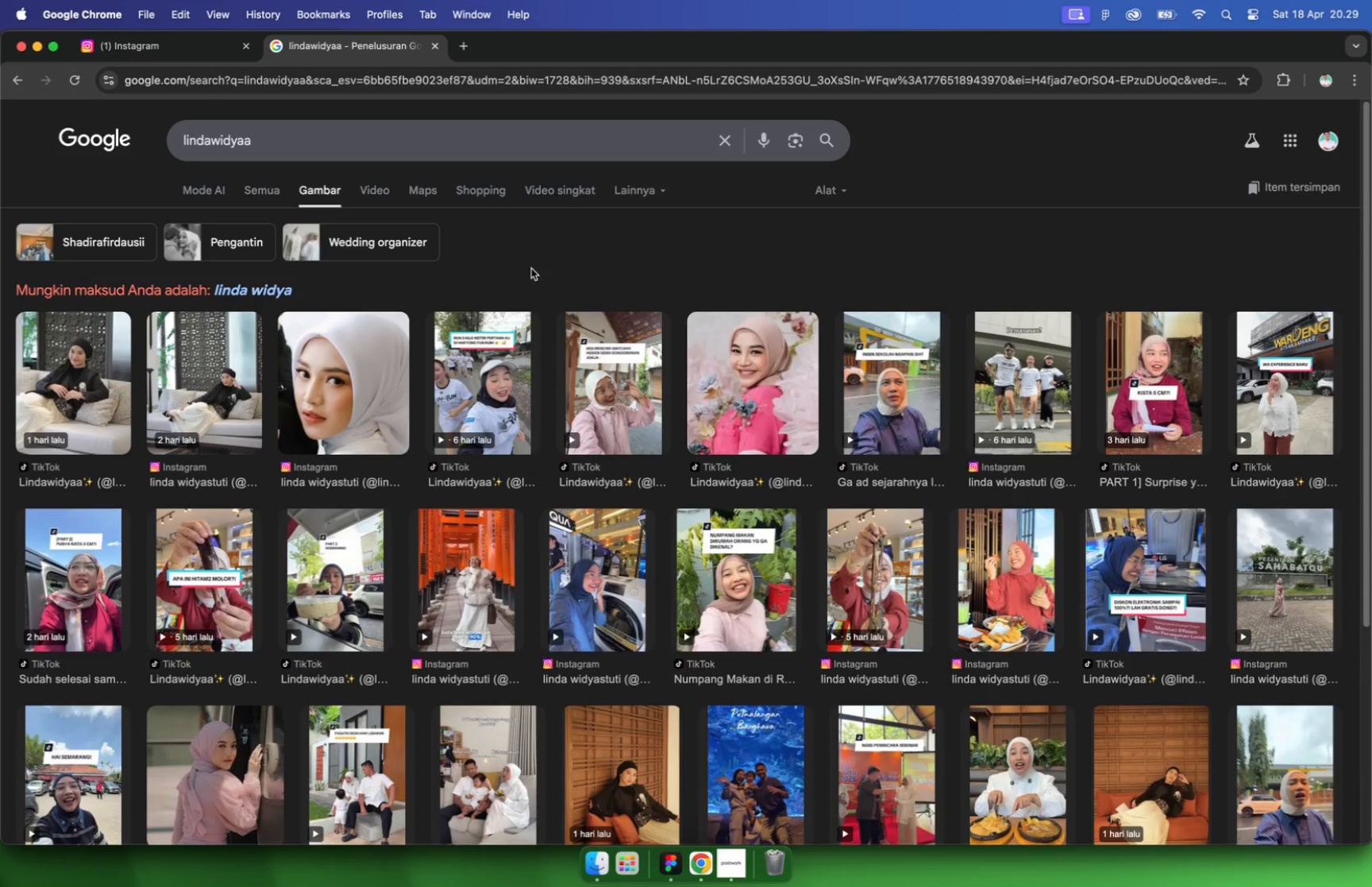 
scroll: coordinate [758, 330], scroll_direction: down, amount: 5.0
 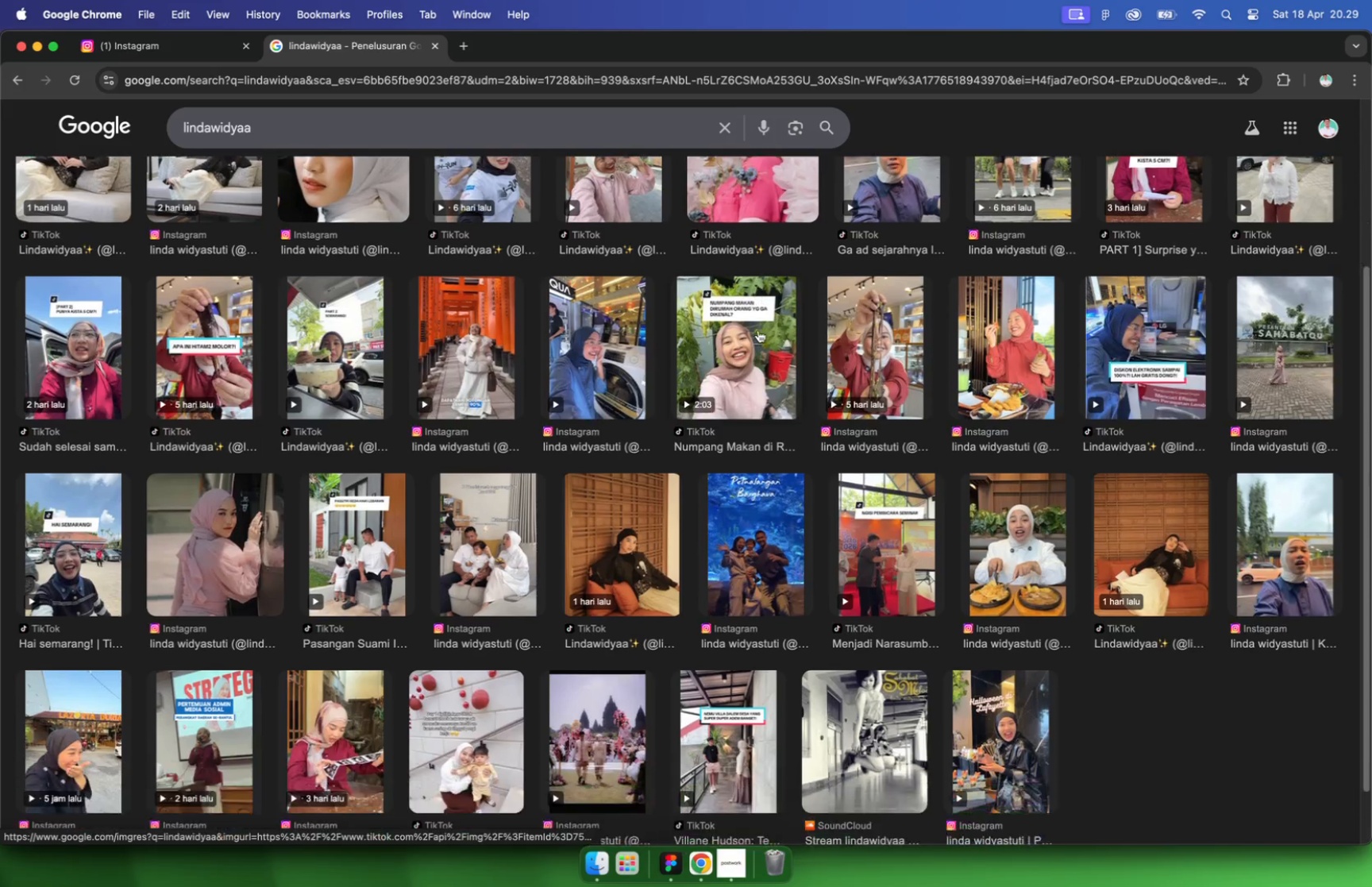 
left_click([1036, 515])
 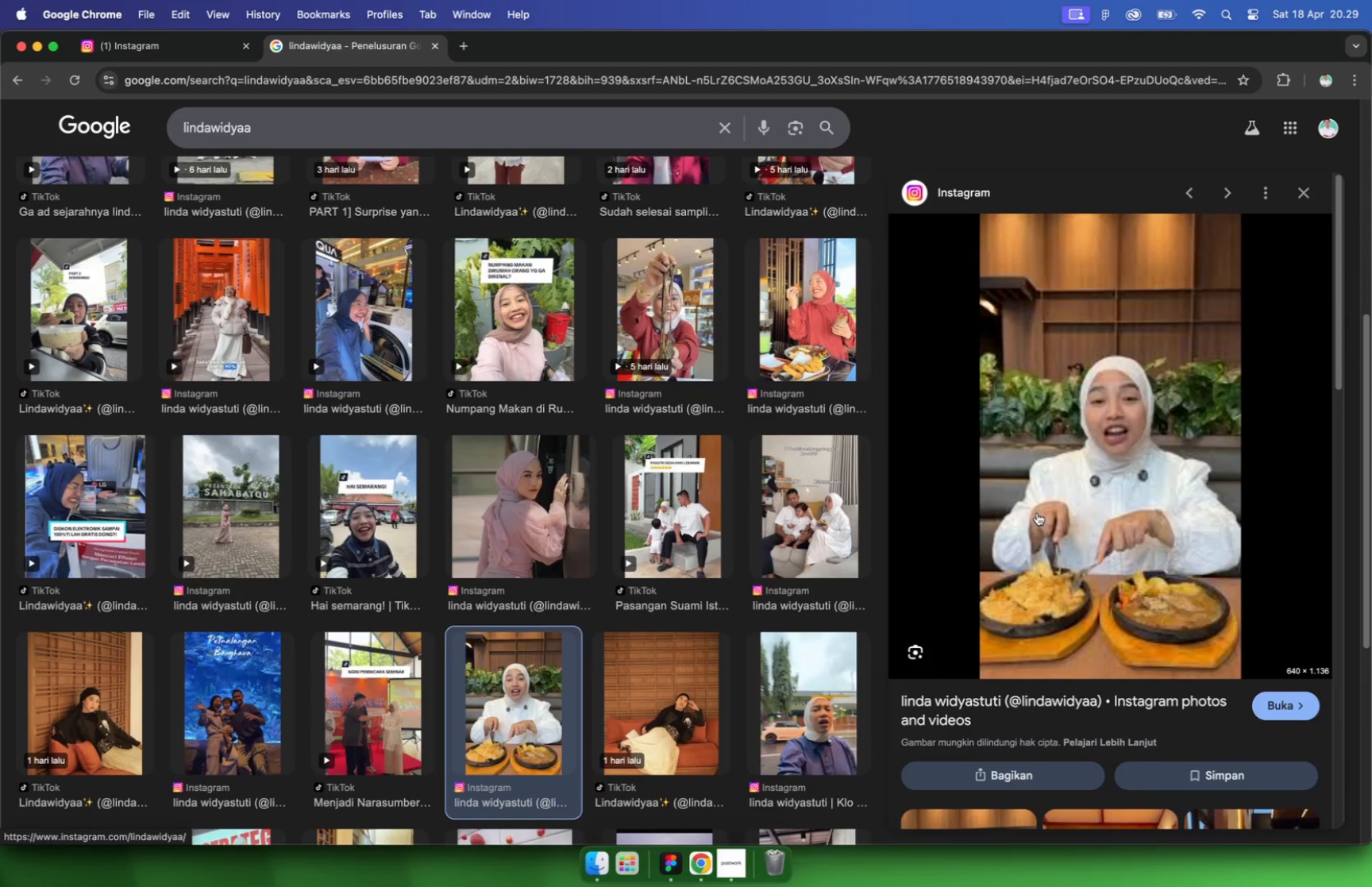 
scroll: coordinate [1127, 499], scroll_direction: down, amount: 22.0
 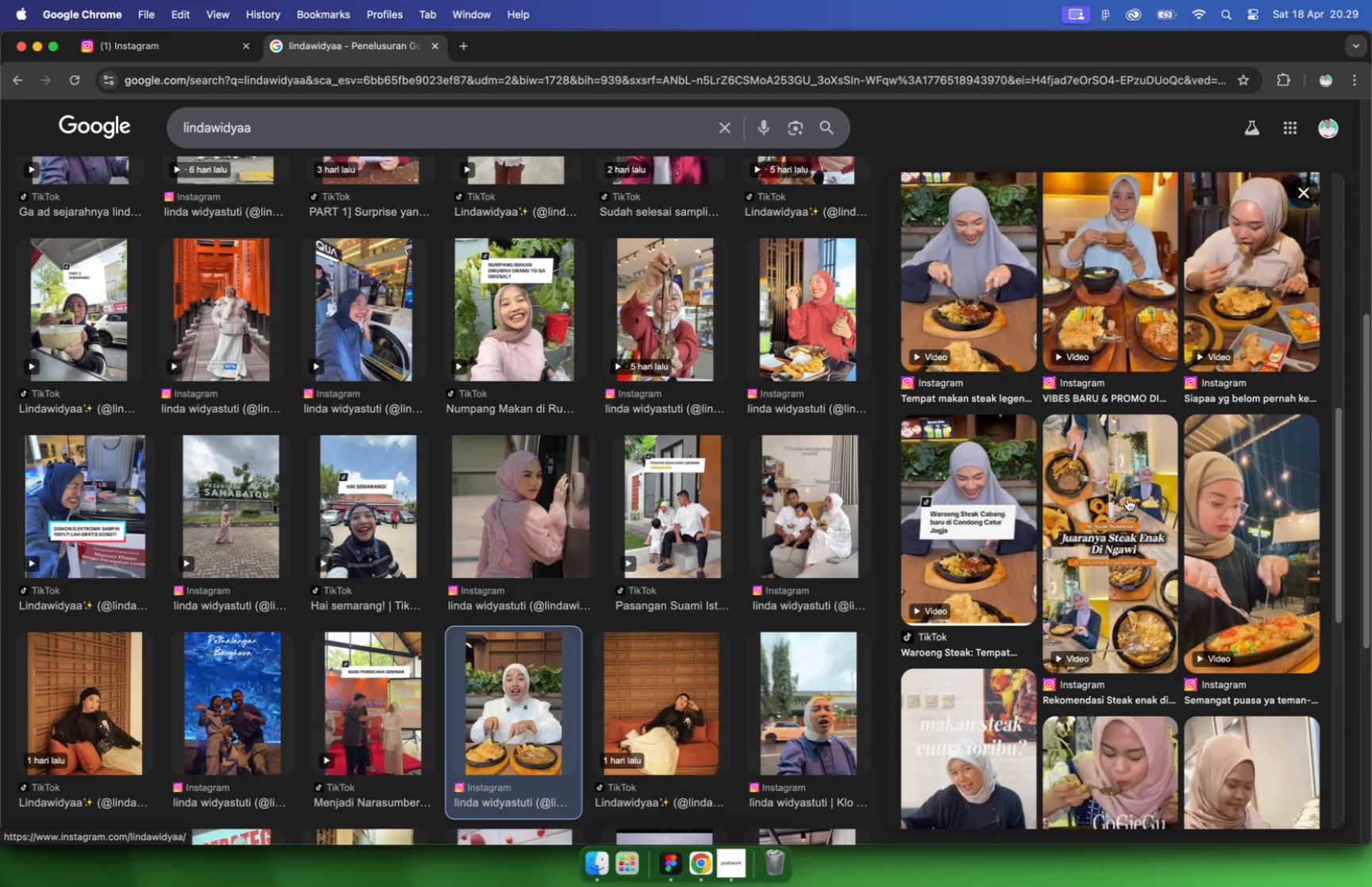 
scroll: coordinate [1127, 499], scroll_direction: up, amount: 17.0
 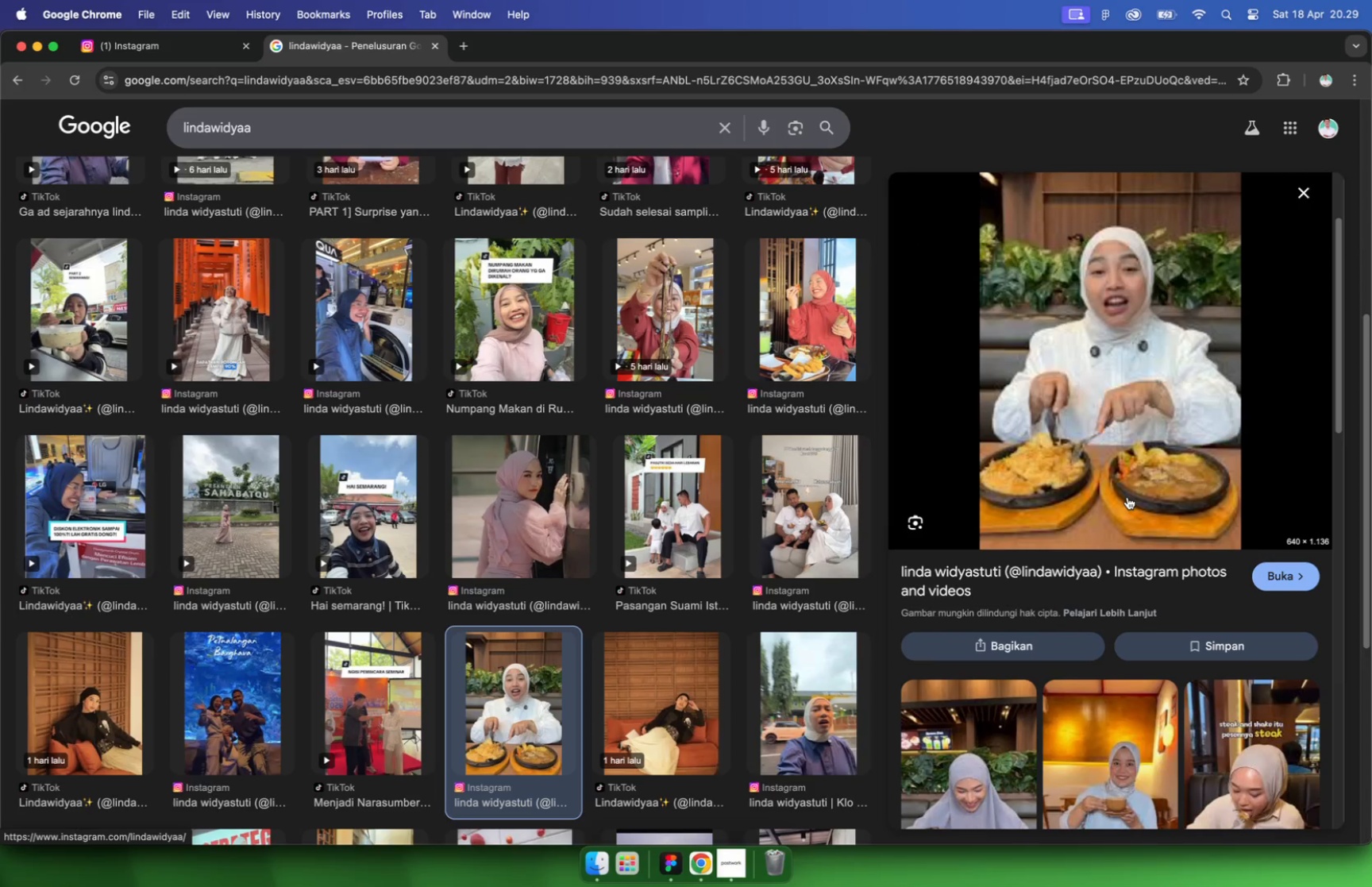 
wait(6.55)
 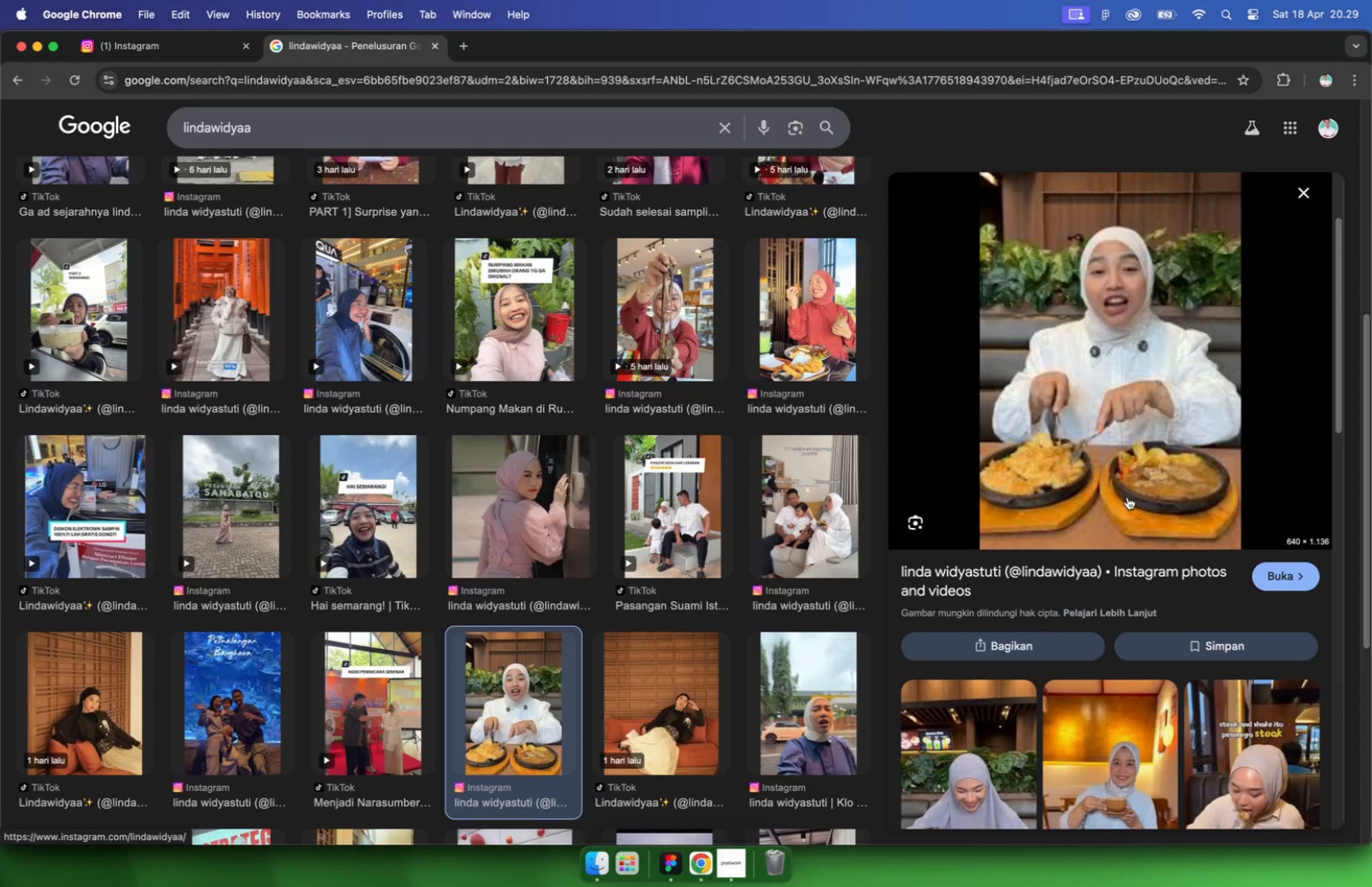 
right_click([1165, 325])
 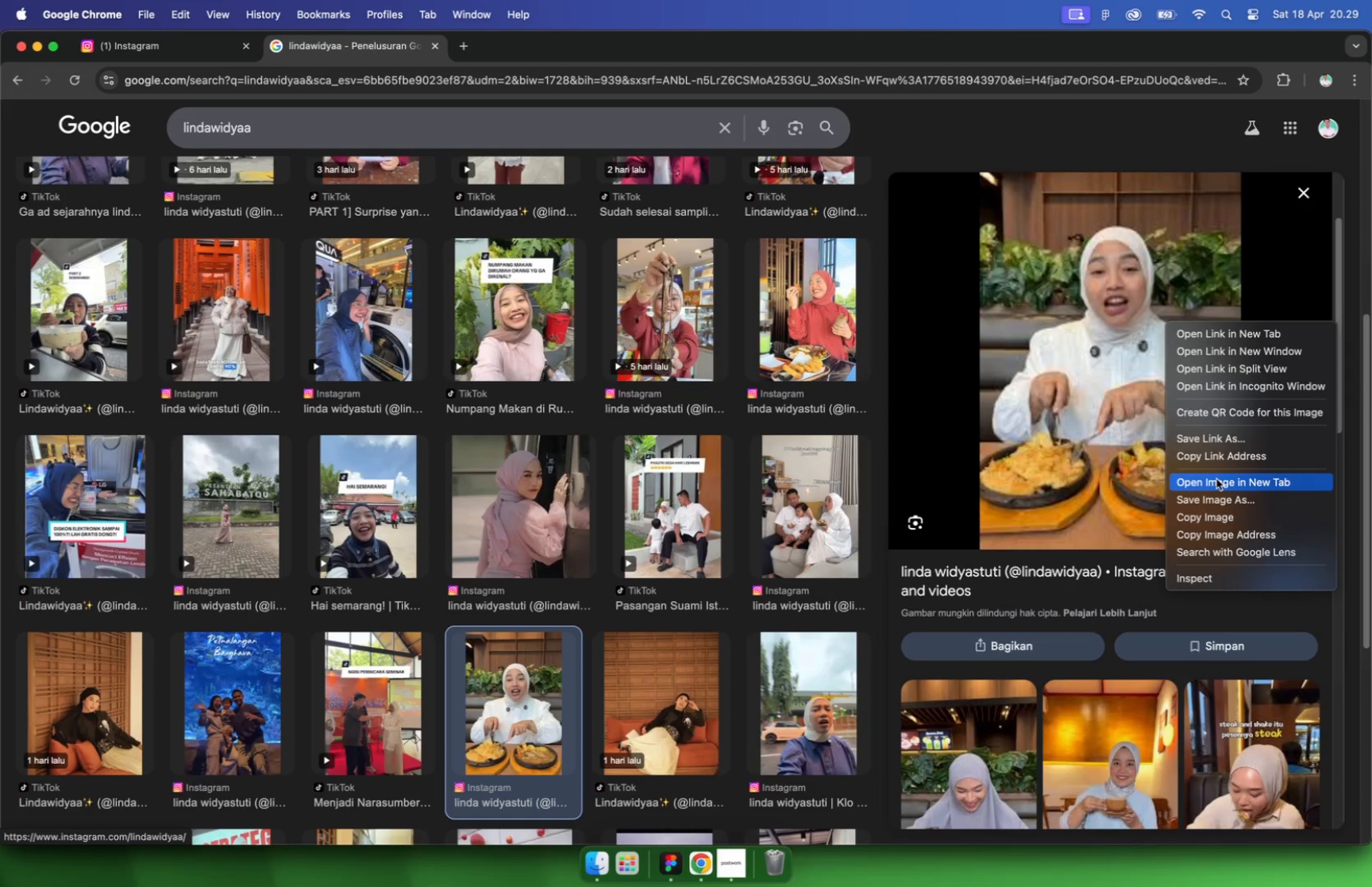 
wait(6.7)
 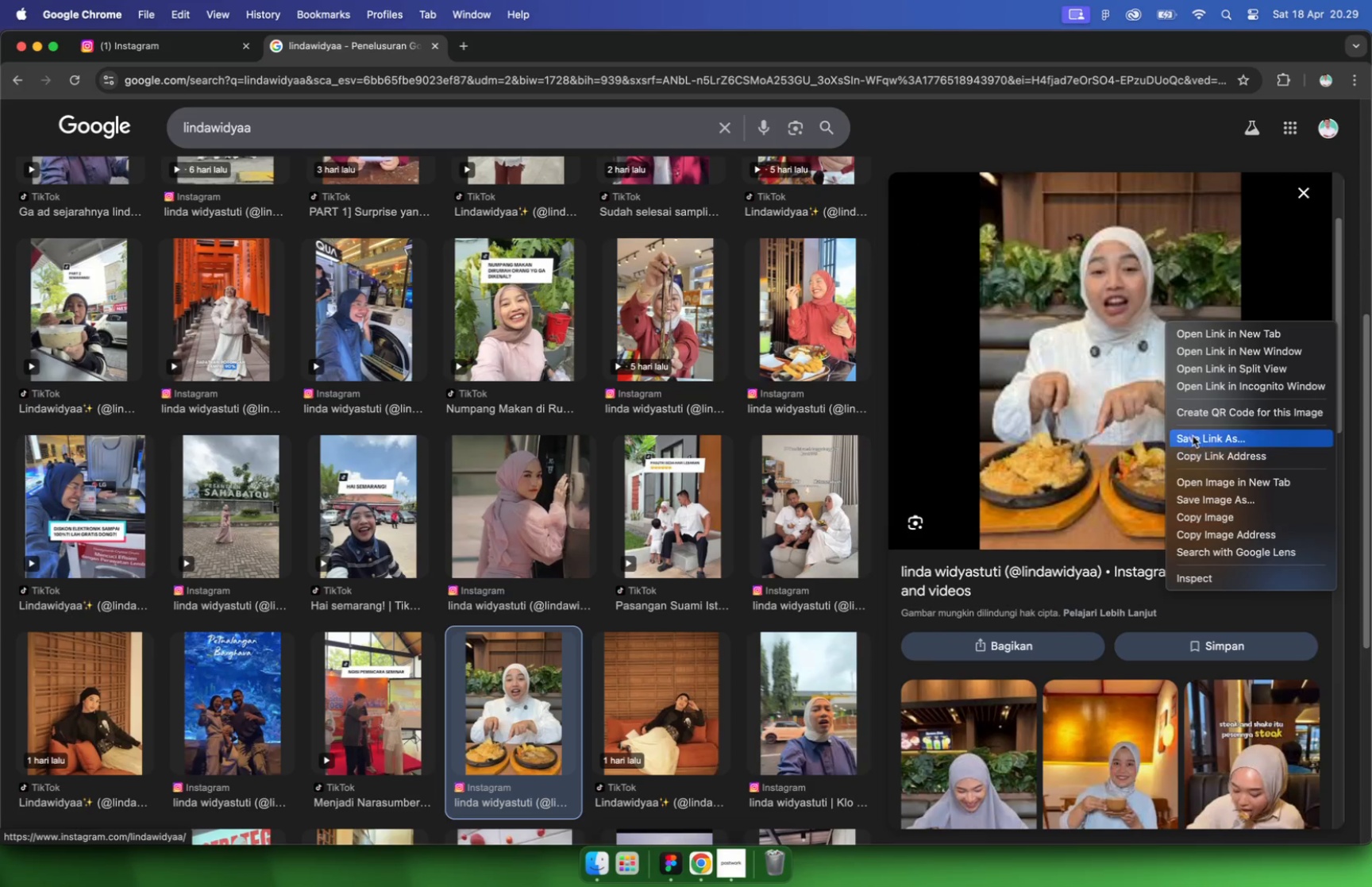 
left_click([479, 37])
 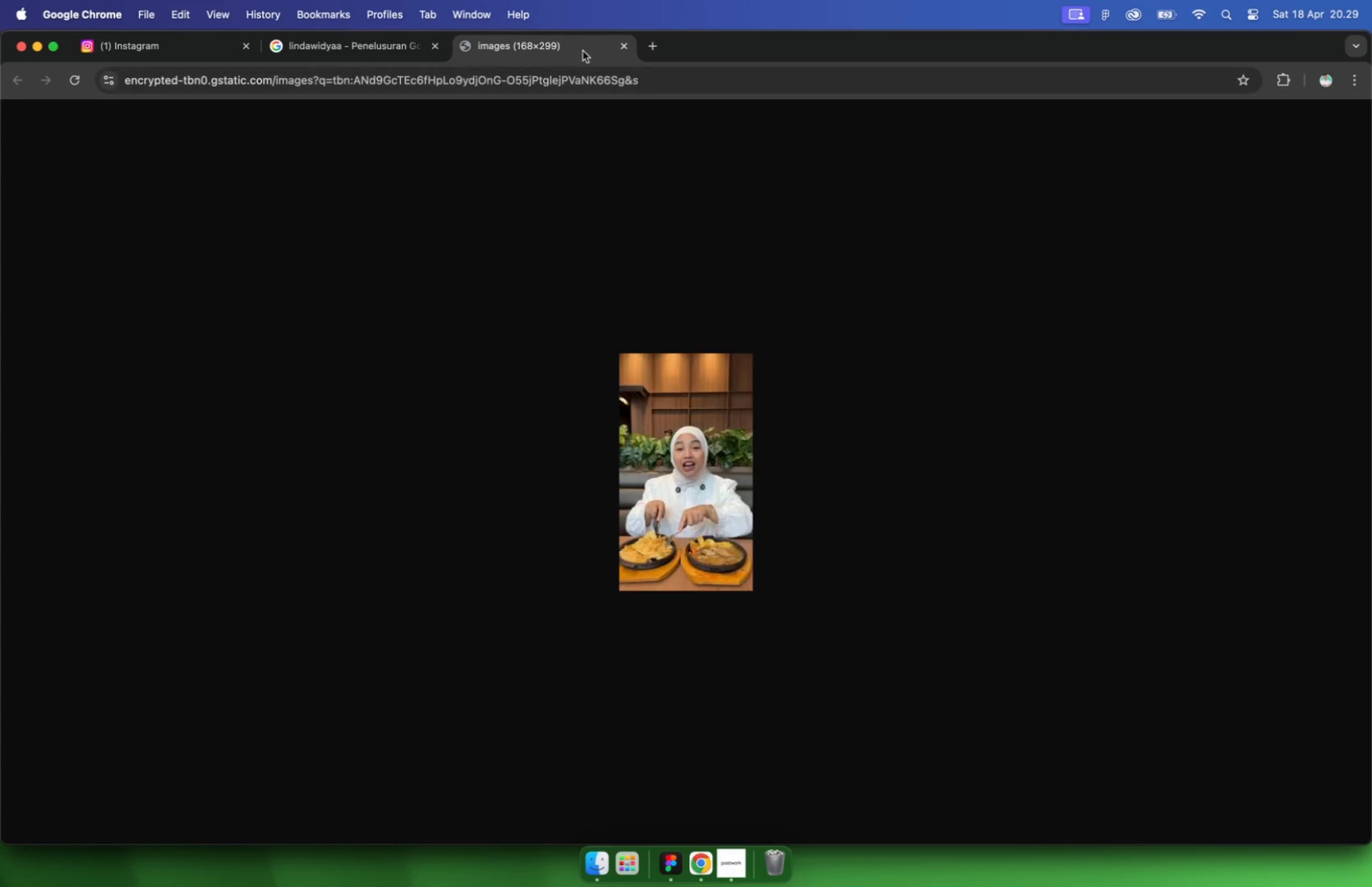 
scroll: coordinate [783, 503], scroll_direction: down, amount: 18.0
 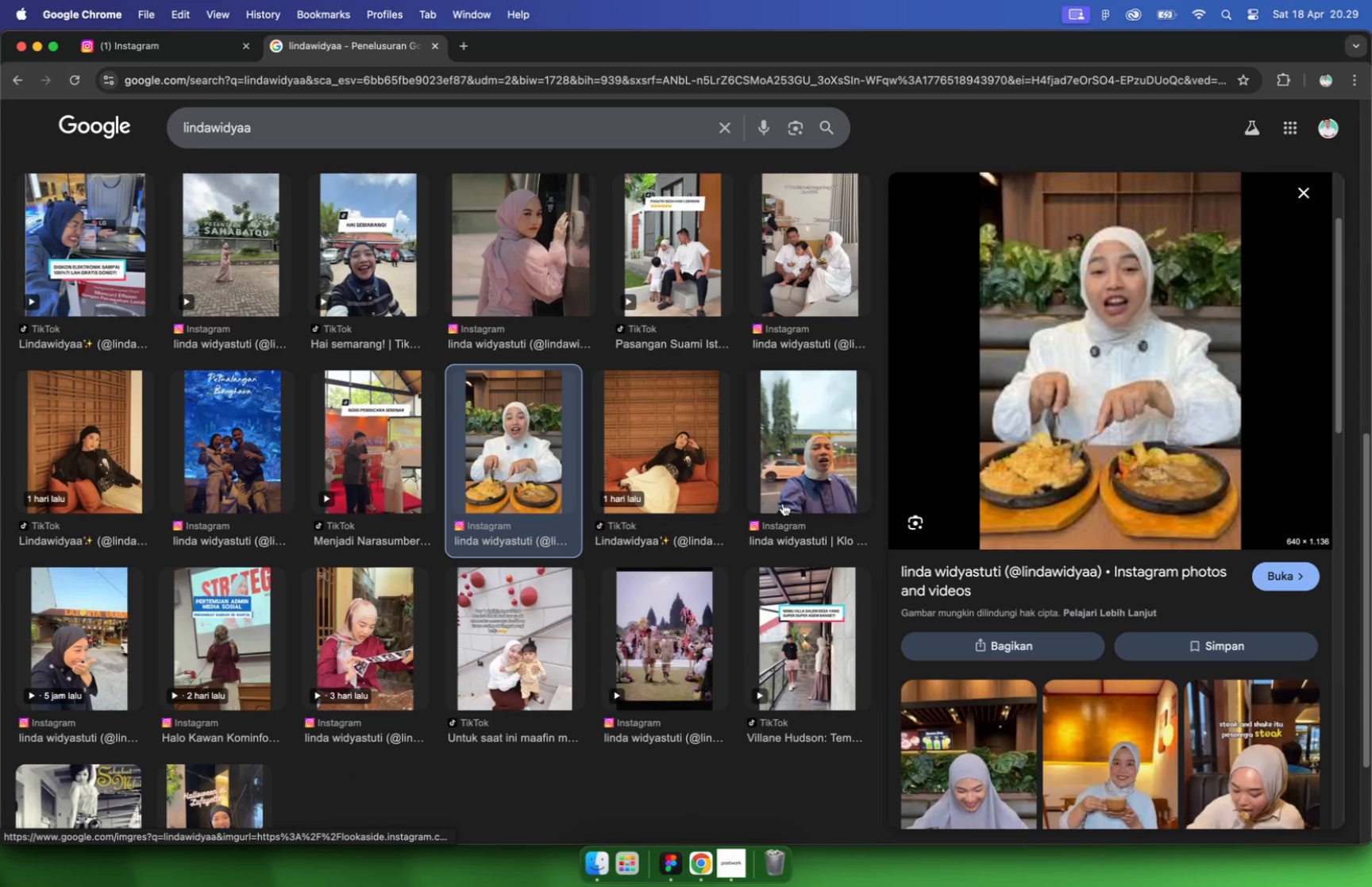 
scroll: coordinate [778, 499], scroll_direction: up, amount: 71.0
 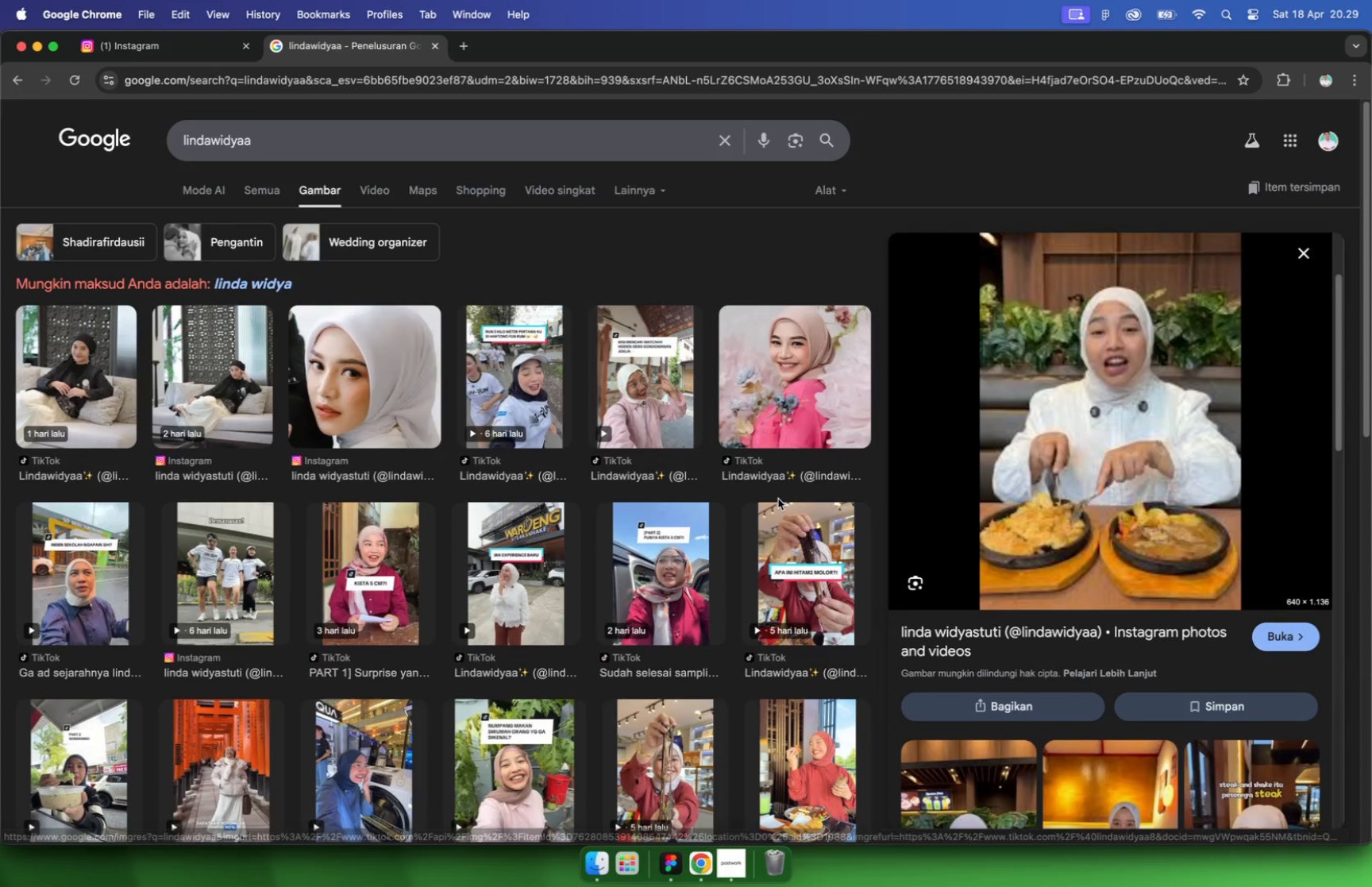 
left_click([295, 131])
 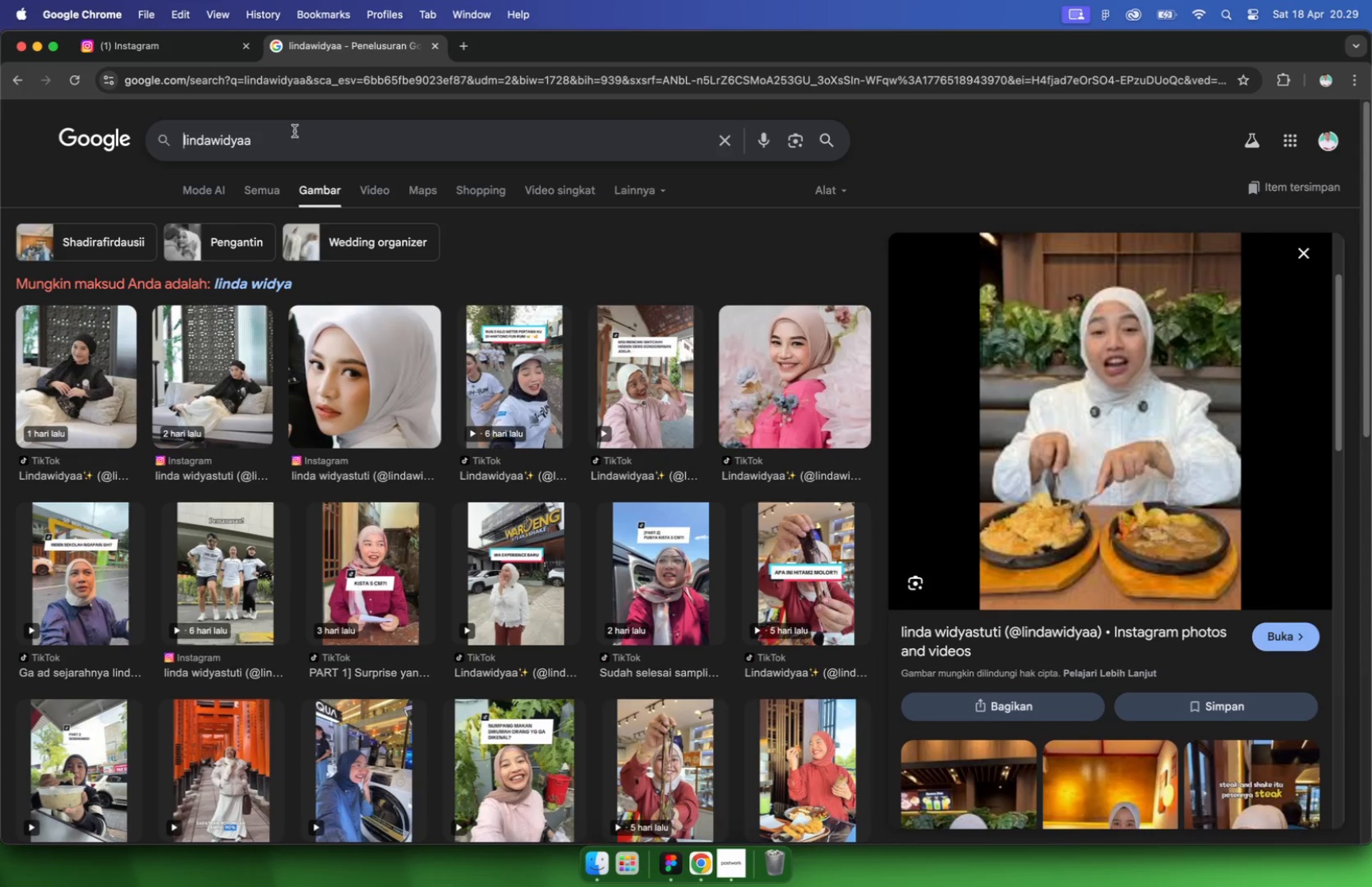 
key(Space)
 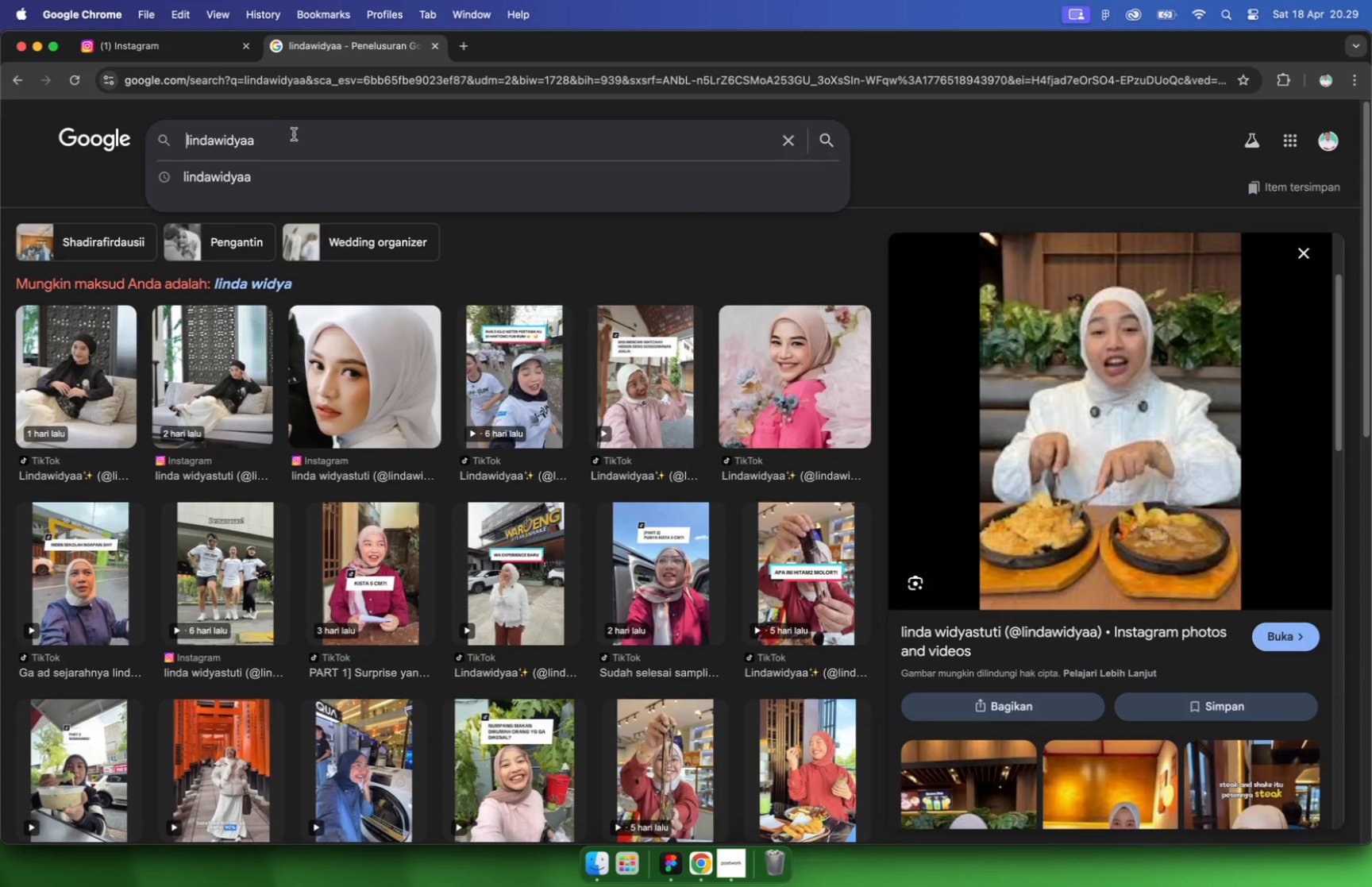 
left_click([291, 135])
 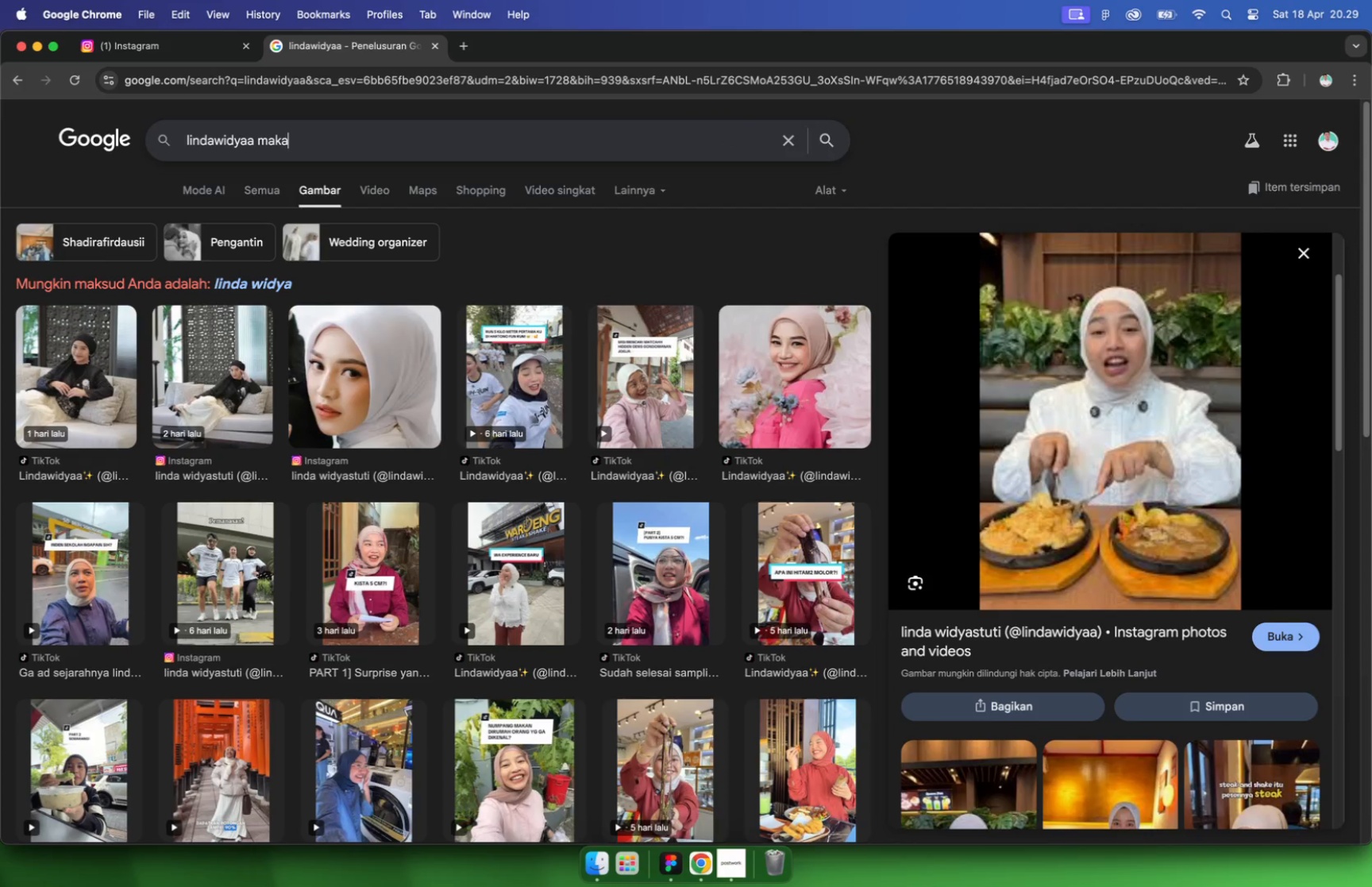 
type( makan)
 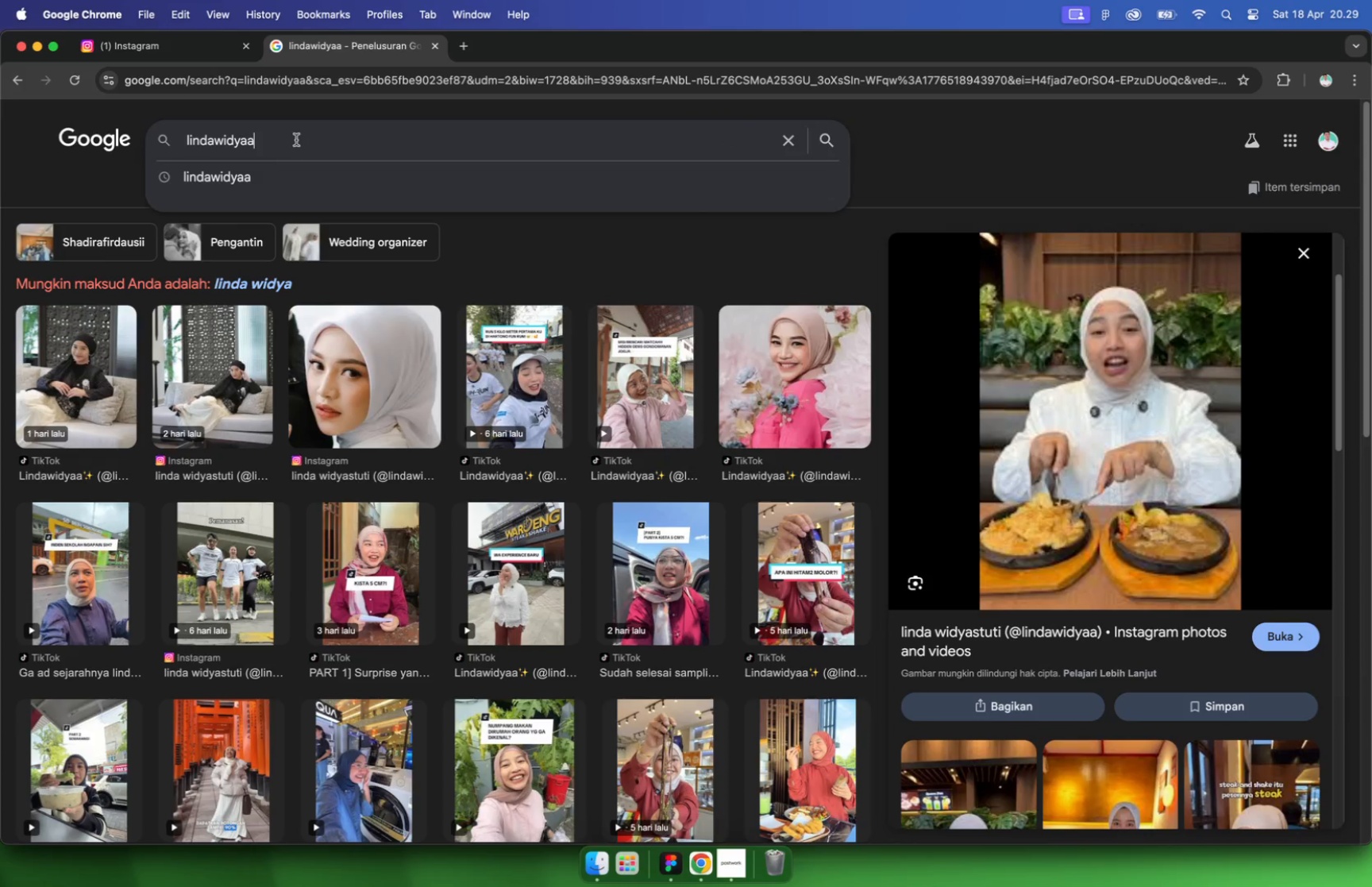 
key(Enter)
 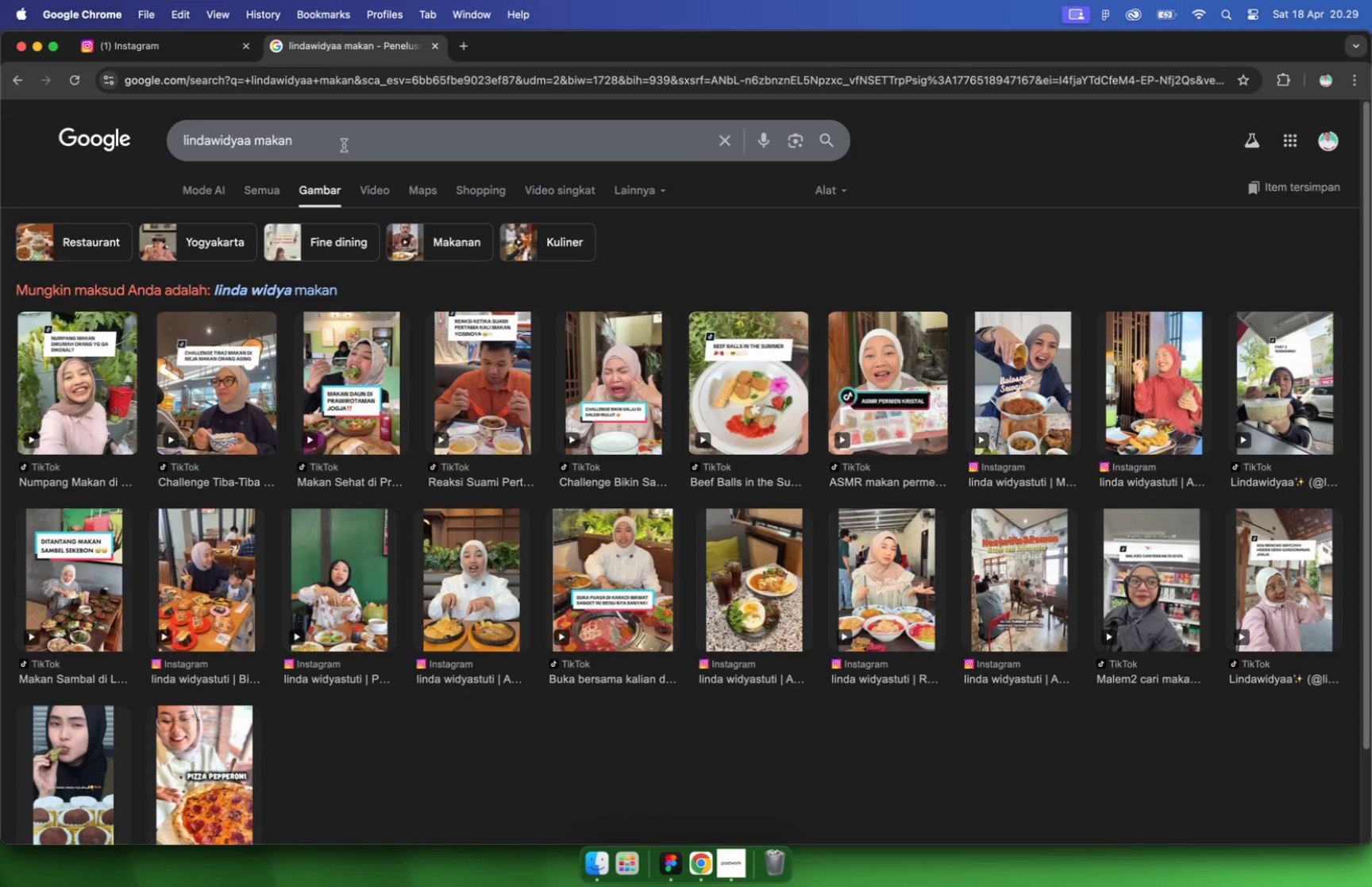 
wait(9.57)
 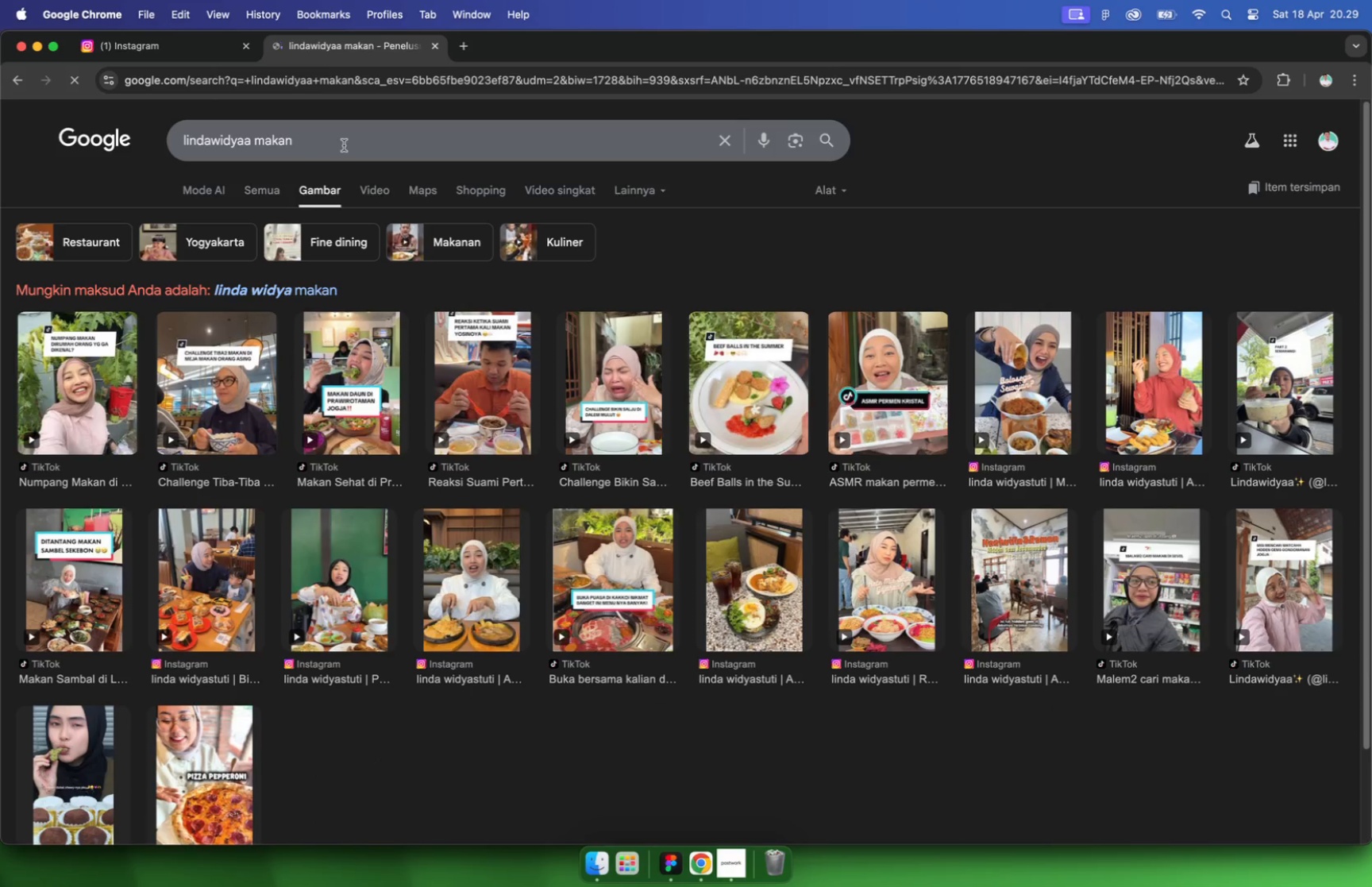 
scroll: coordinate [524, 158], scroll_direction: down, amount: 2.0
 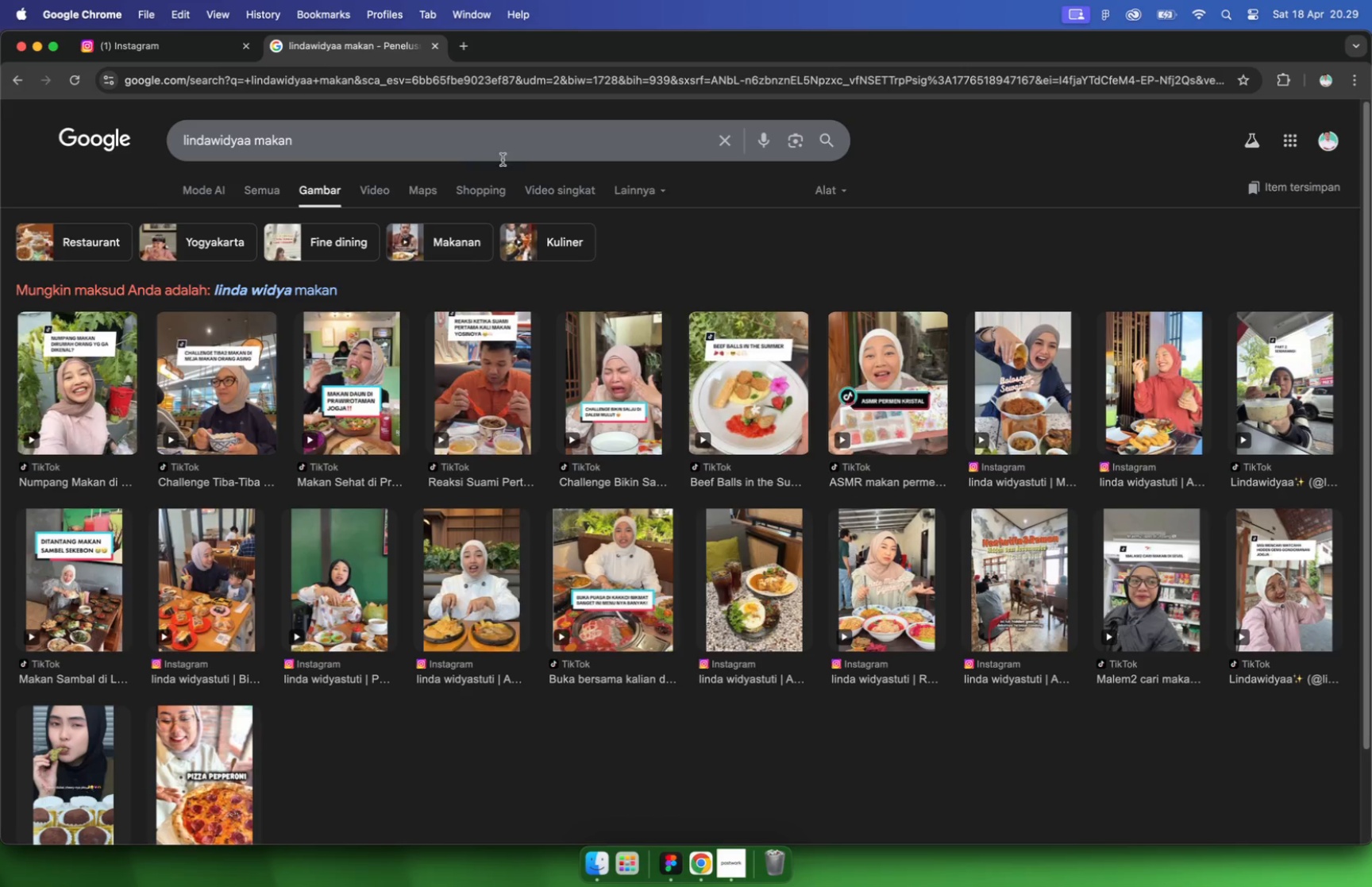 
scroll: coordinate [330, 183], scroll_direction: up, amount: 5.0
 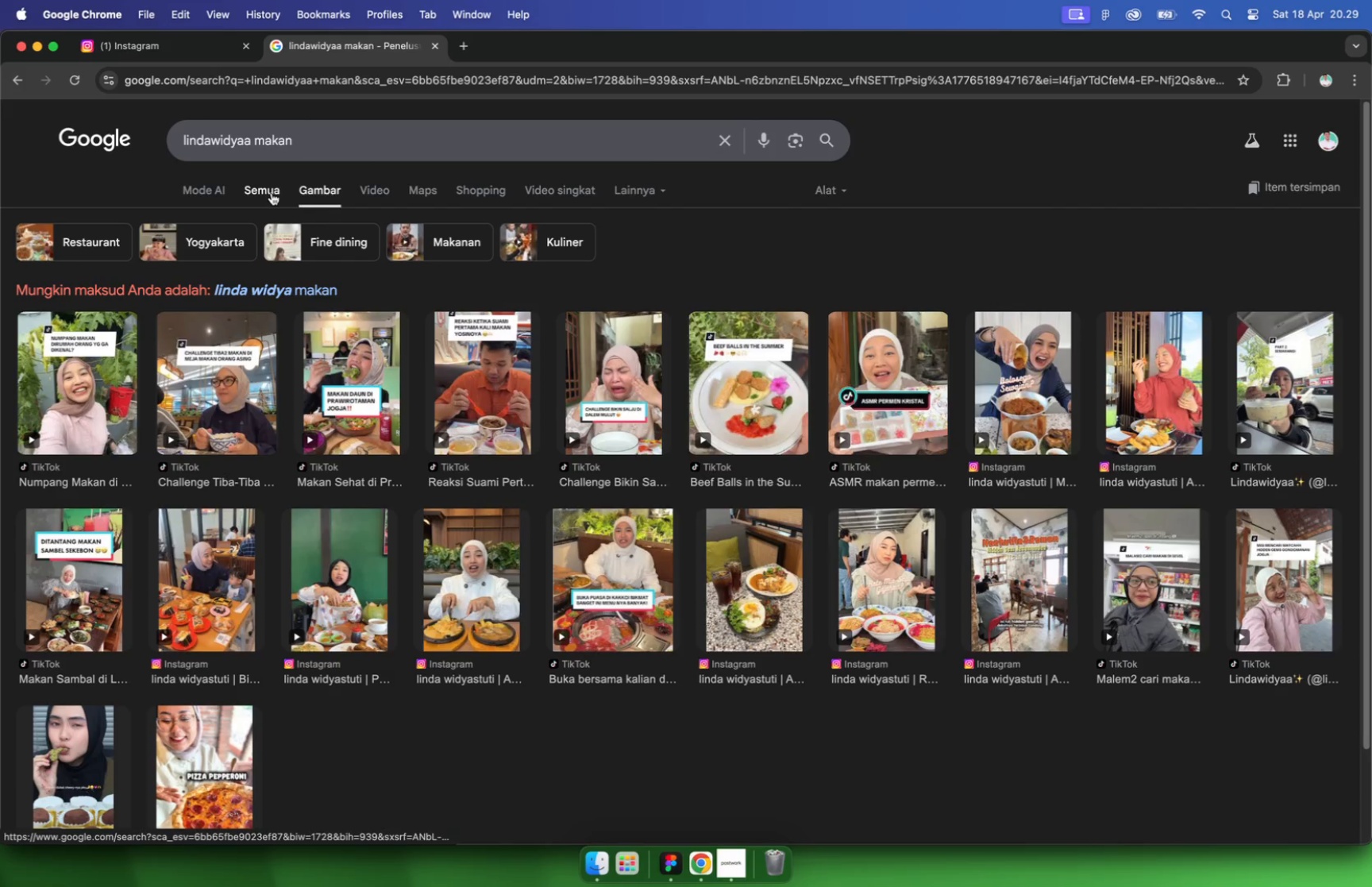 
scroll: coordinate [484, 206], scroll_direction: down, amount: 25.0
 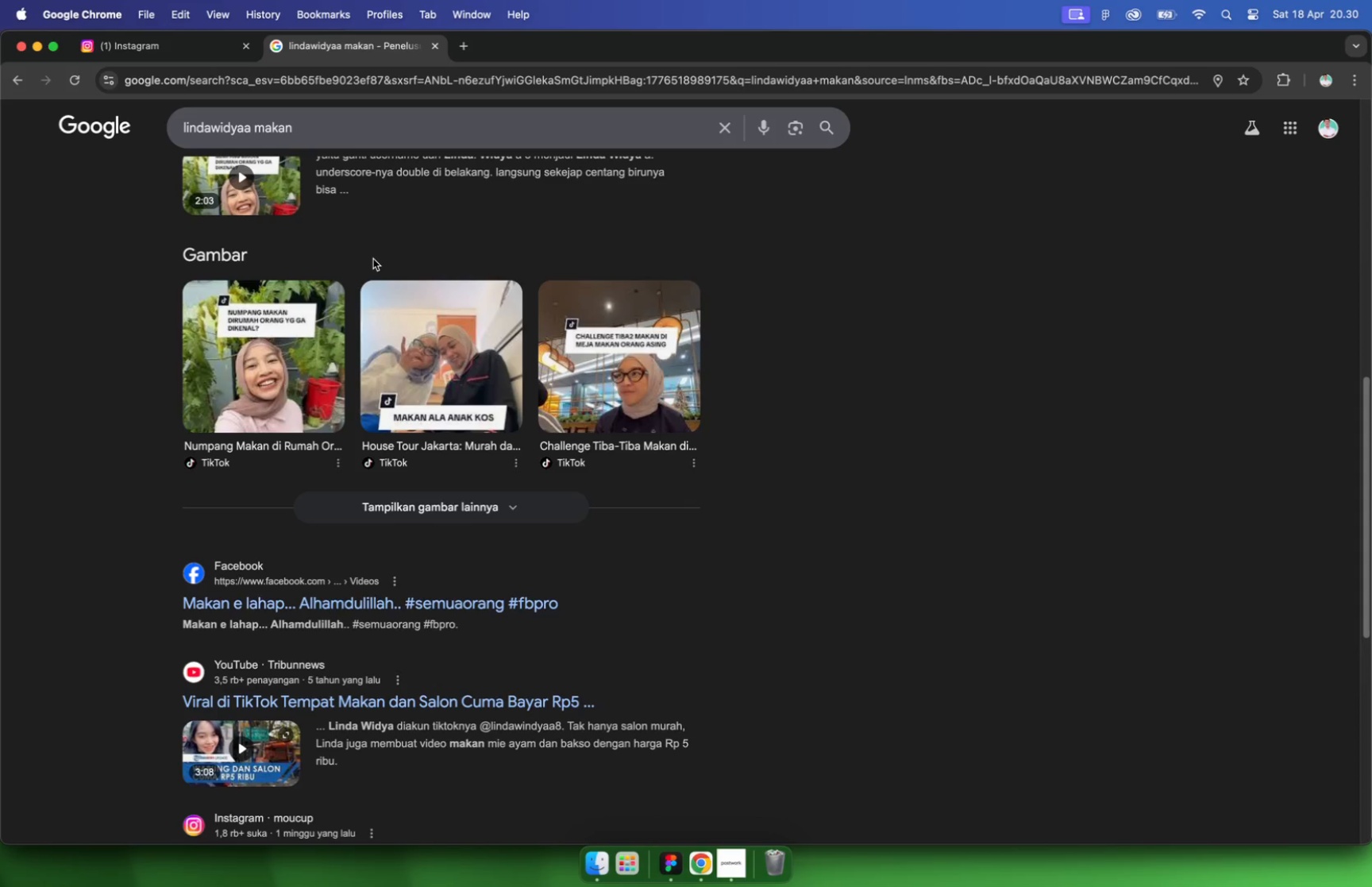 
wait(6.6)
 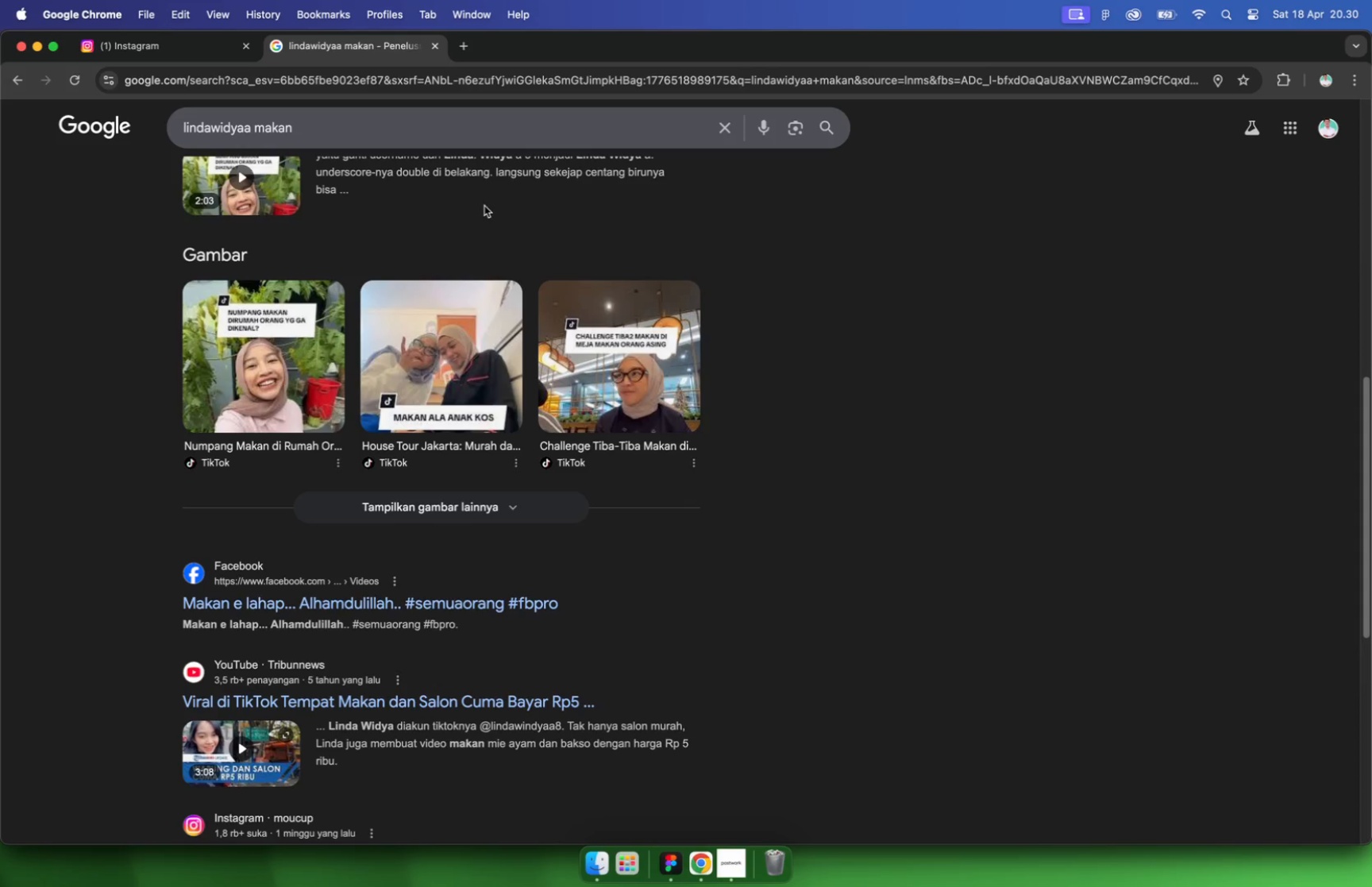 
scroll: coordinate [395, 218], scroll_direction: up, amount: 1.0
 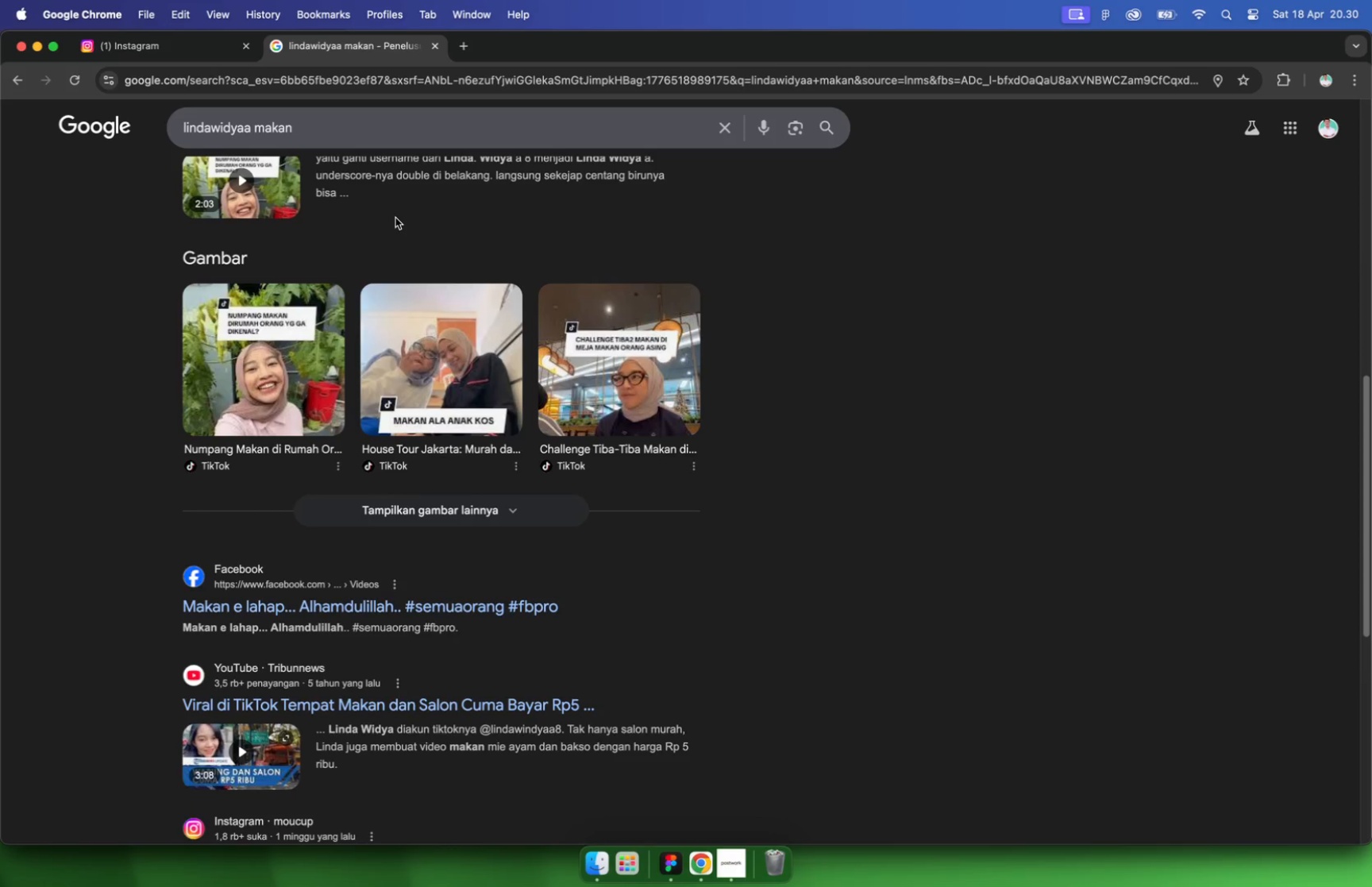 
left_click([206, 44])
 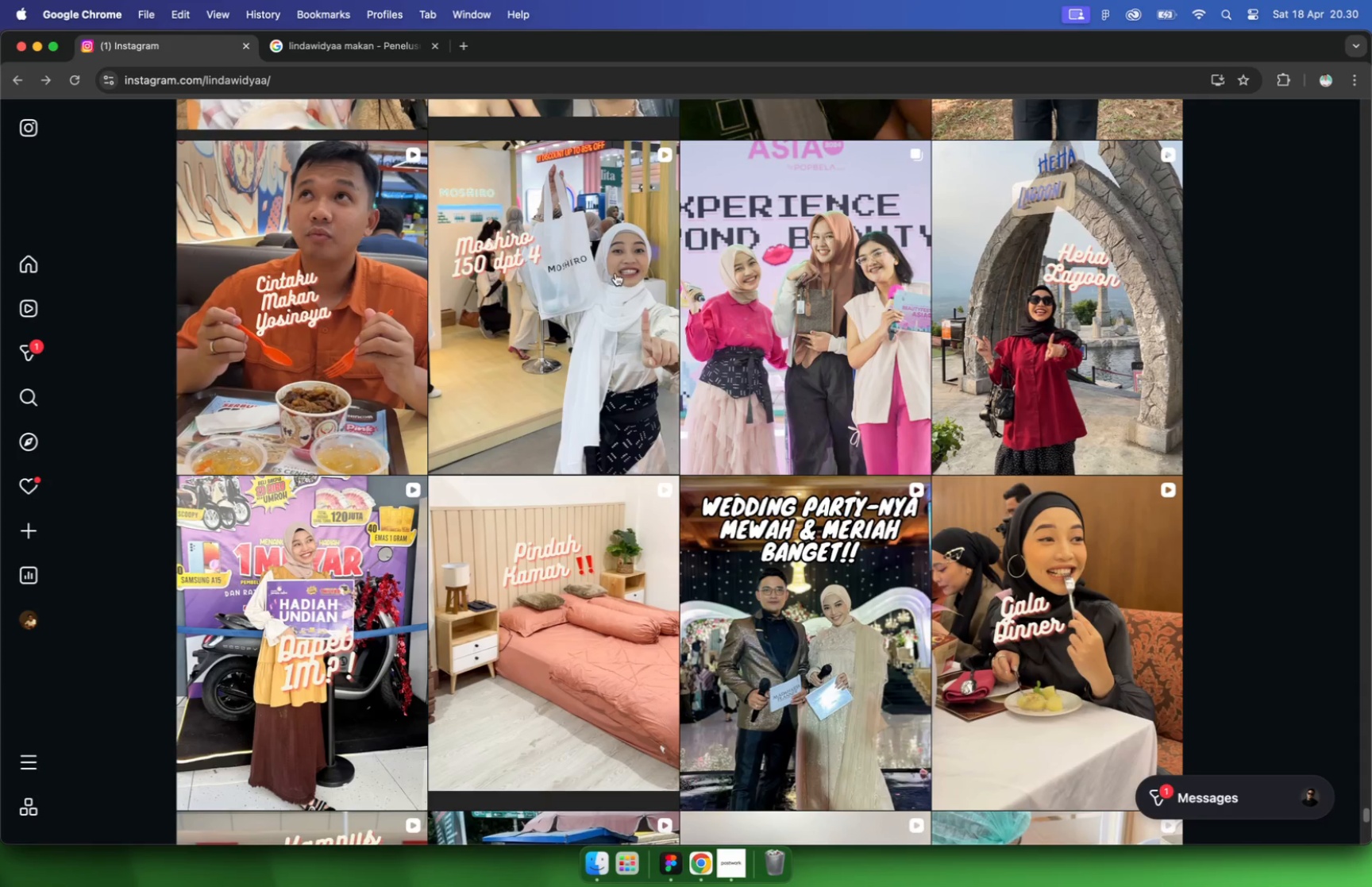 
scroll: coordinate [632, 260], scroll_direction: up, amount: 377.0
 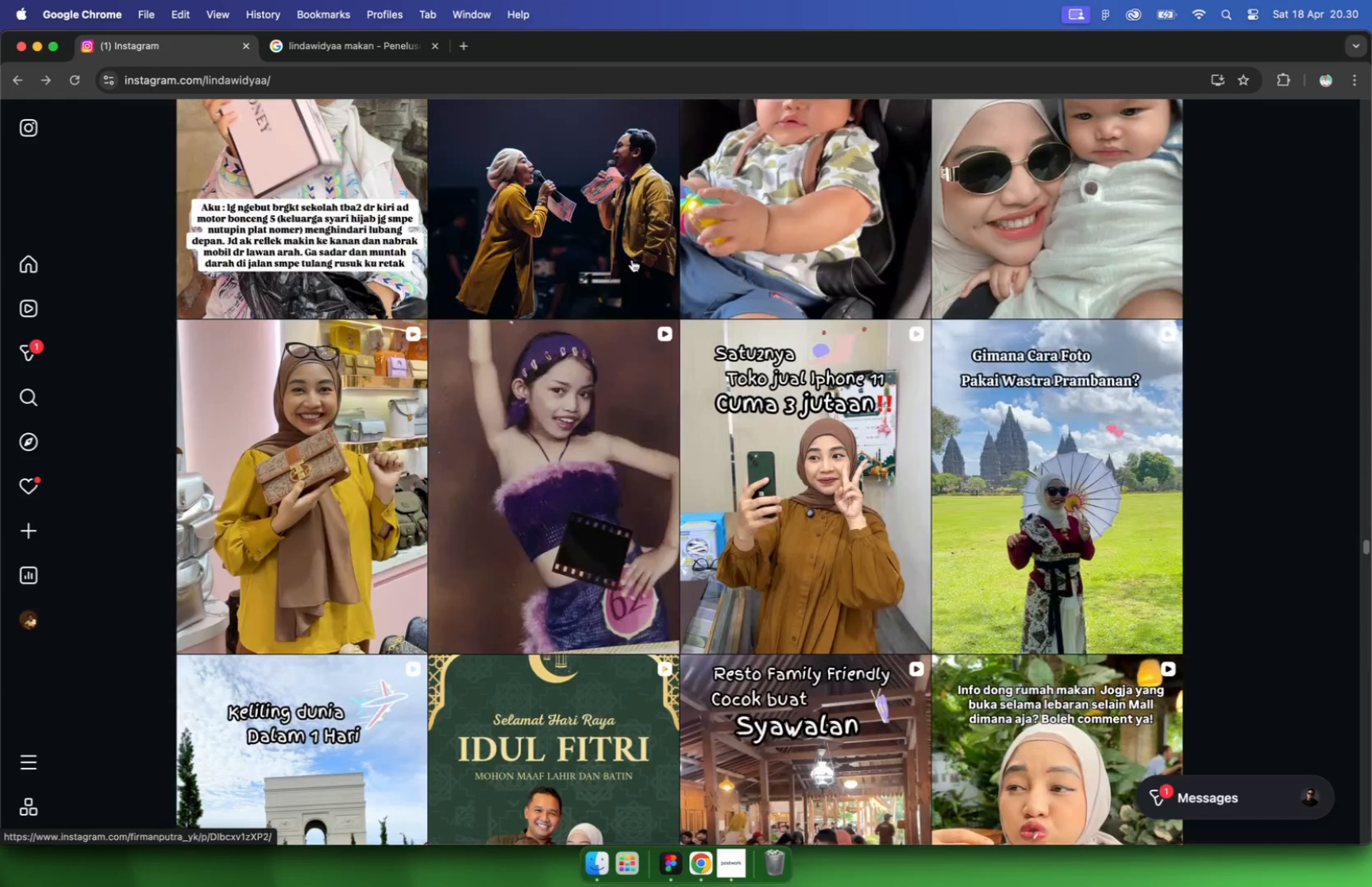 
scroll: coordinate [631, 258], scroll_direction: down, amount: 24.0
 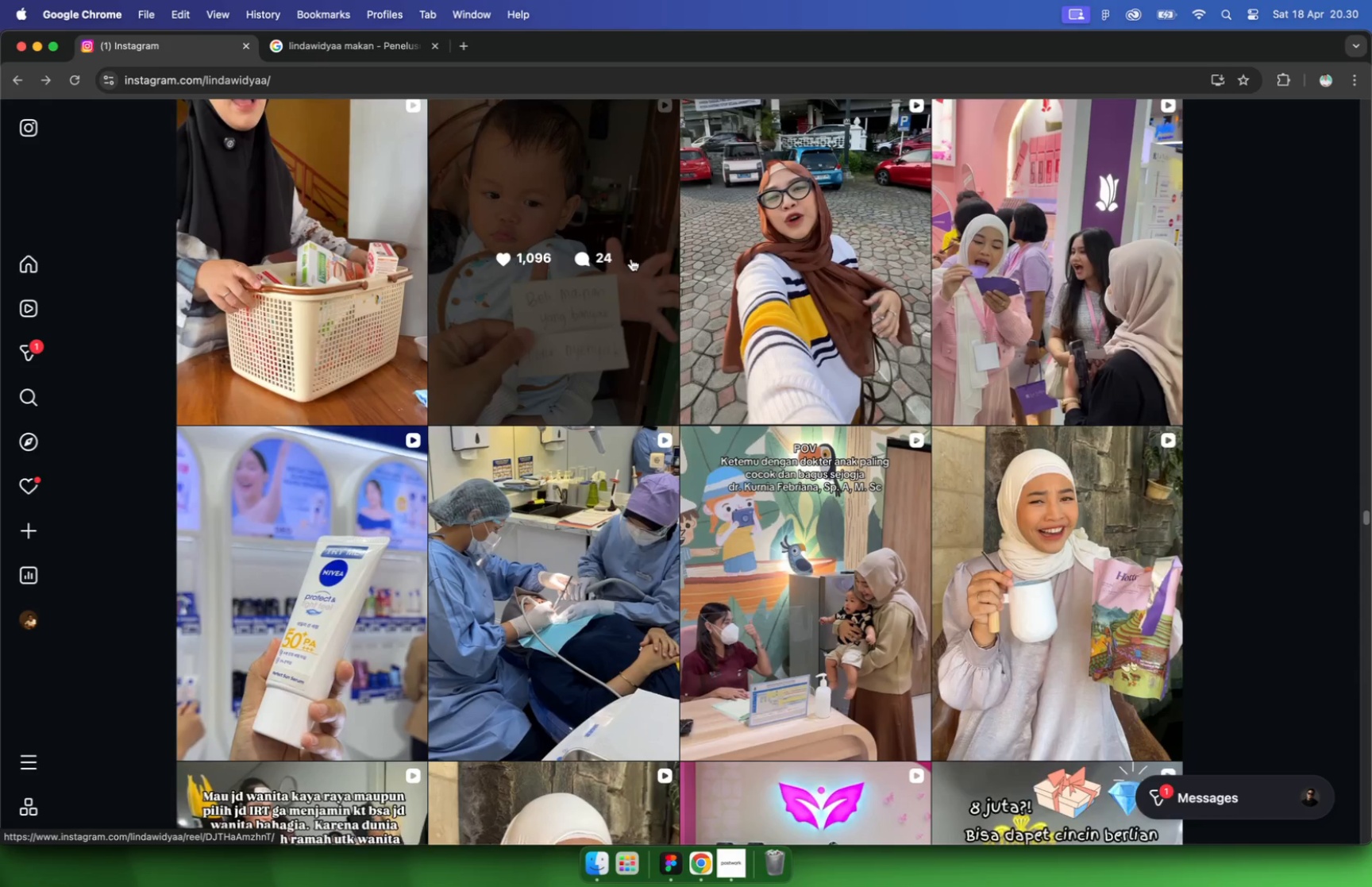 
scroll: coordinate [630, 257], scroll_direction: up, amount: 119.0
 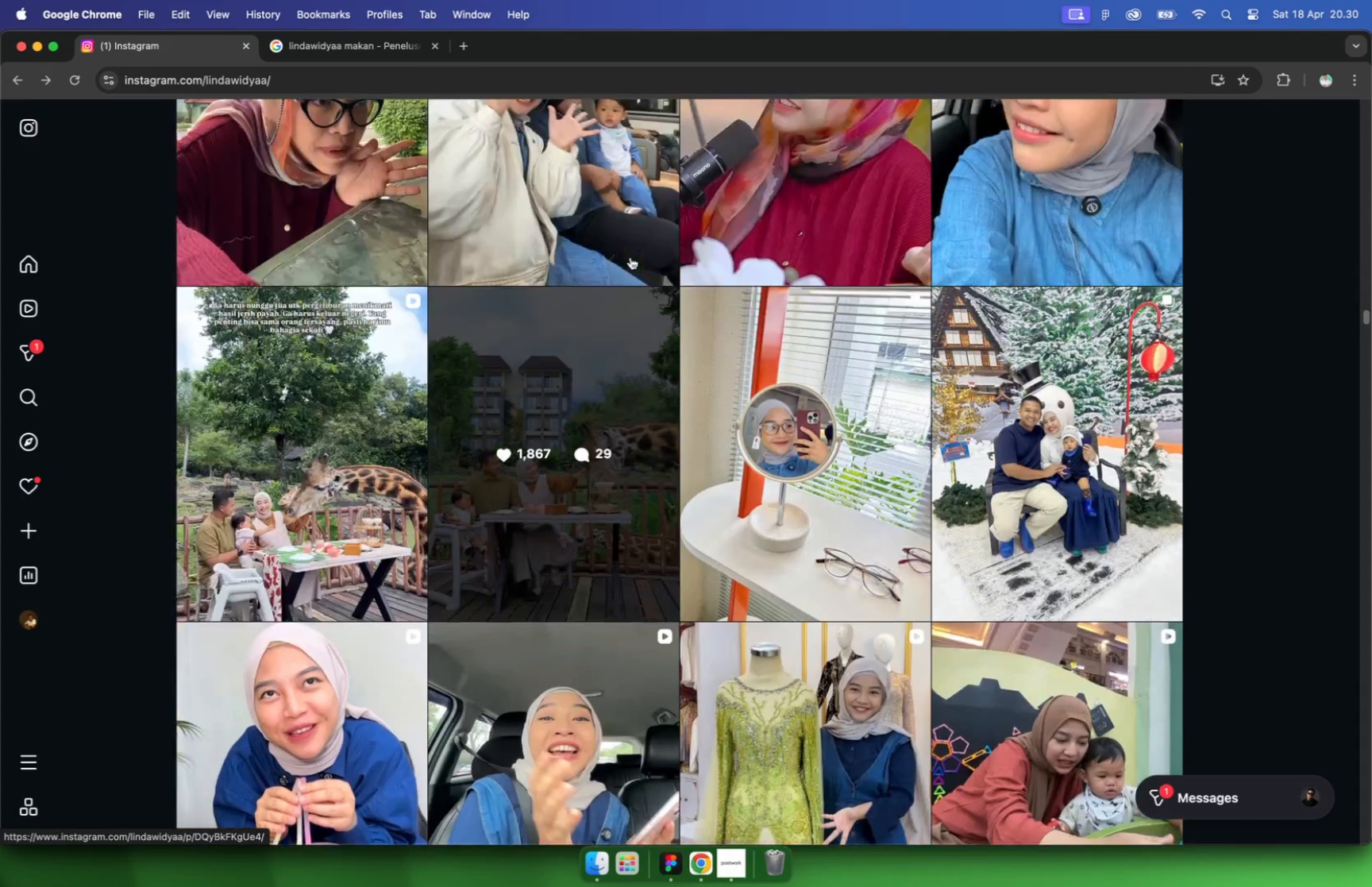 
scroll: coordinate [630, 256], scroll_direction: up, amount: 308.0
 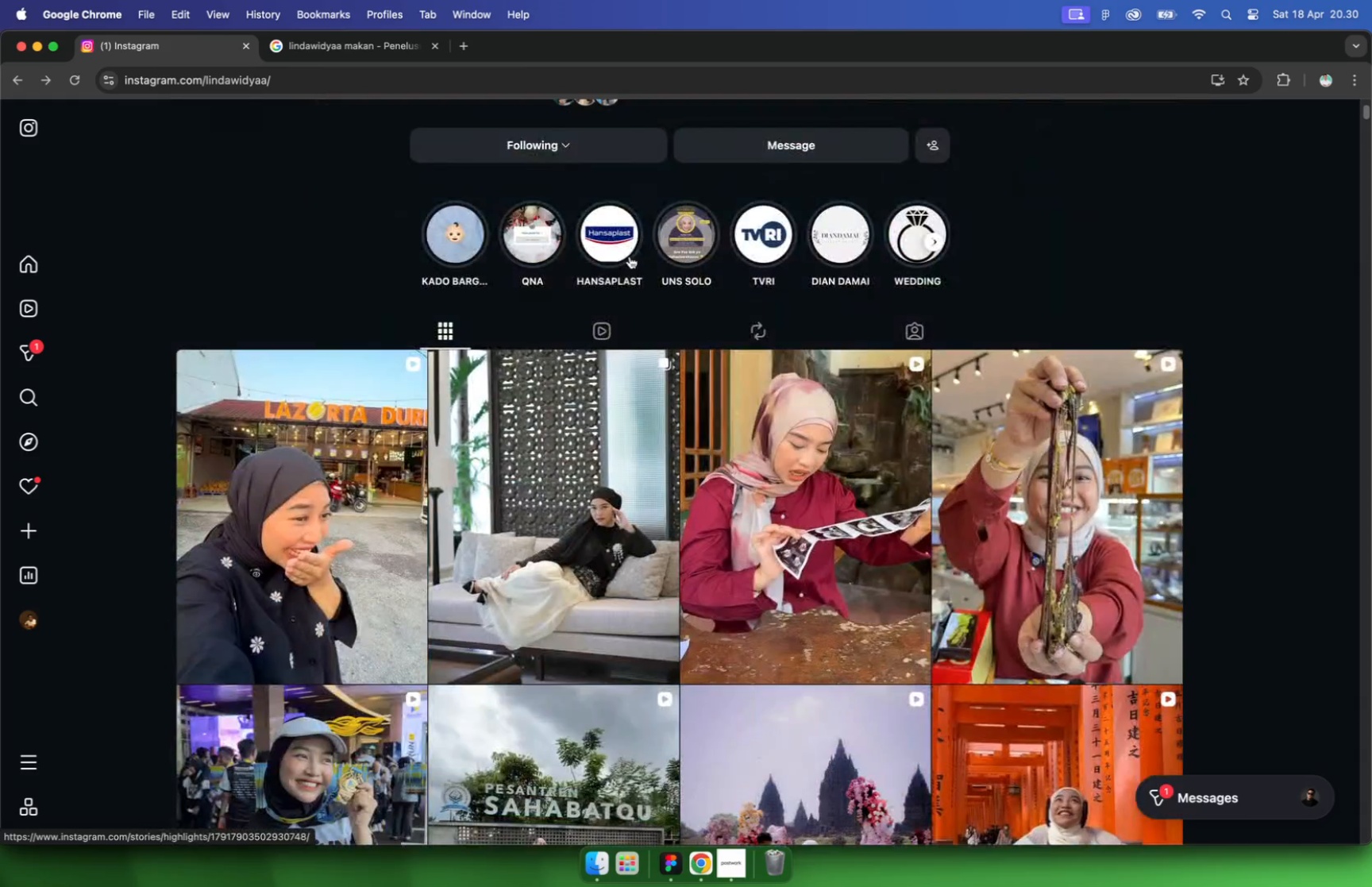 
scroll: coordinate [630, 256], scroll_direction: down, amount: 43.0
 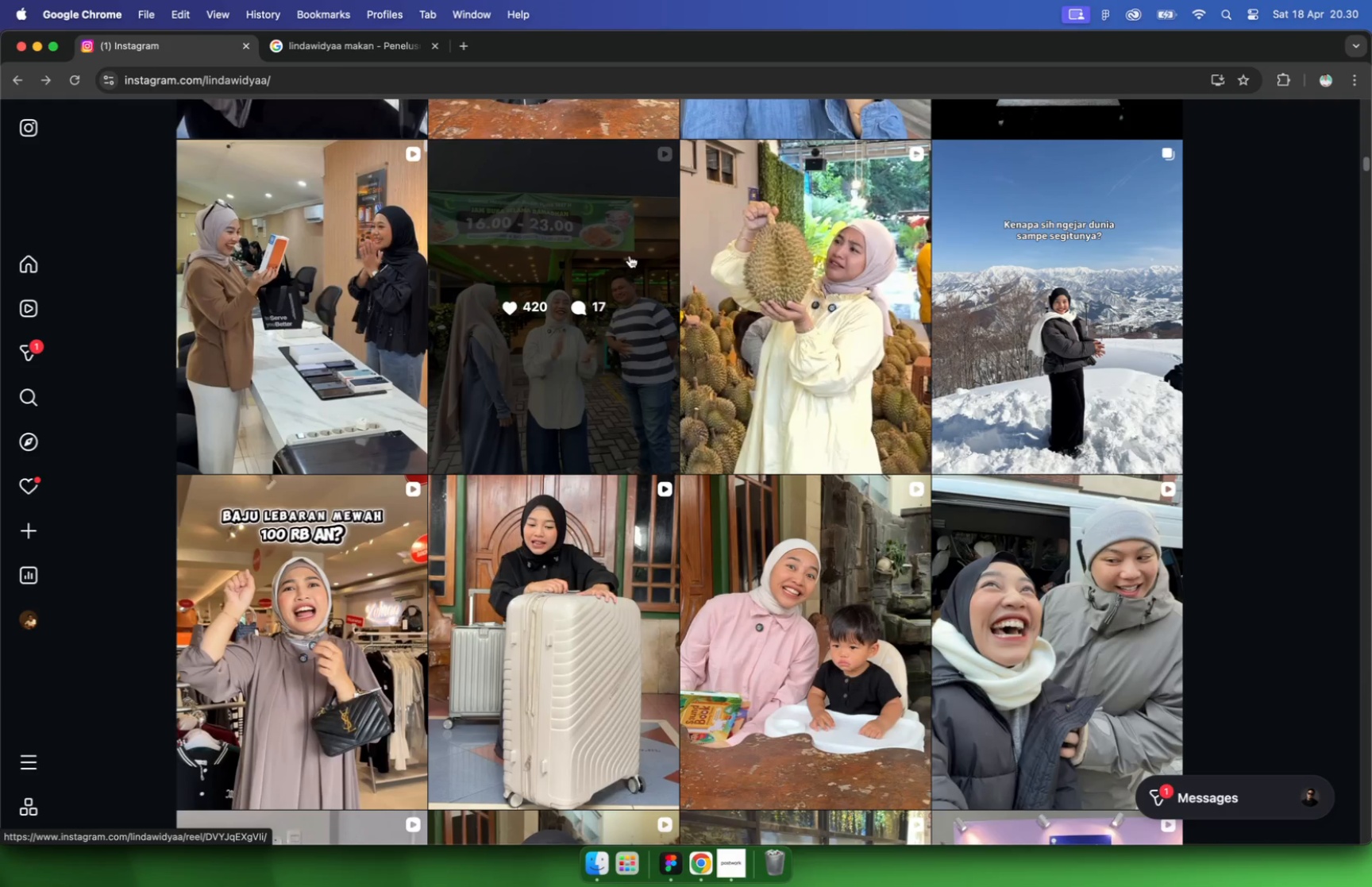 
scroll: coordinate [630, 256], scroll_direction: down, amount: 52.0
 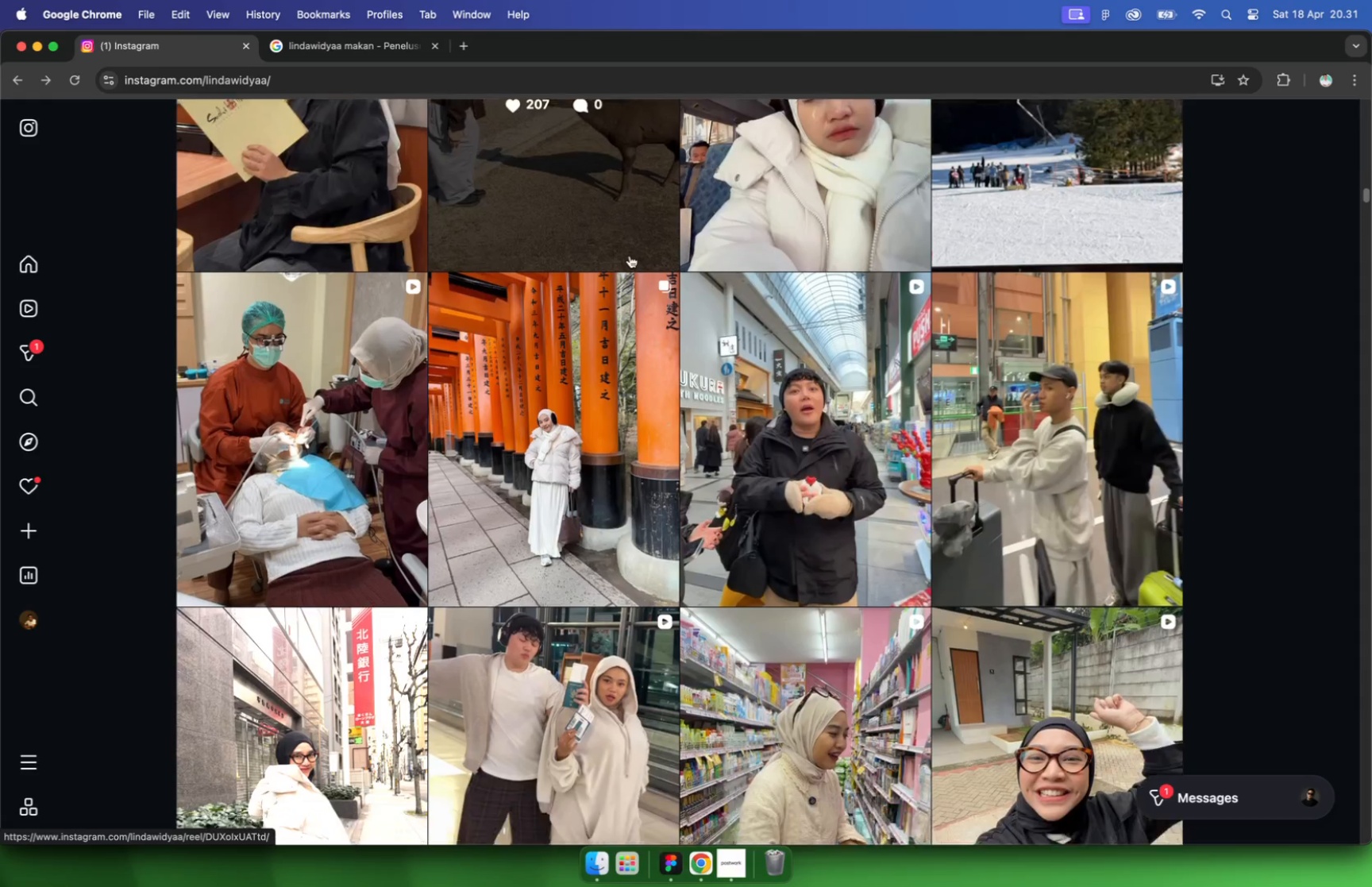 
scroll: coordinate [630, 256], scroll_direction: up, amount: 14.0
 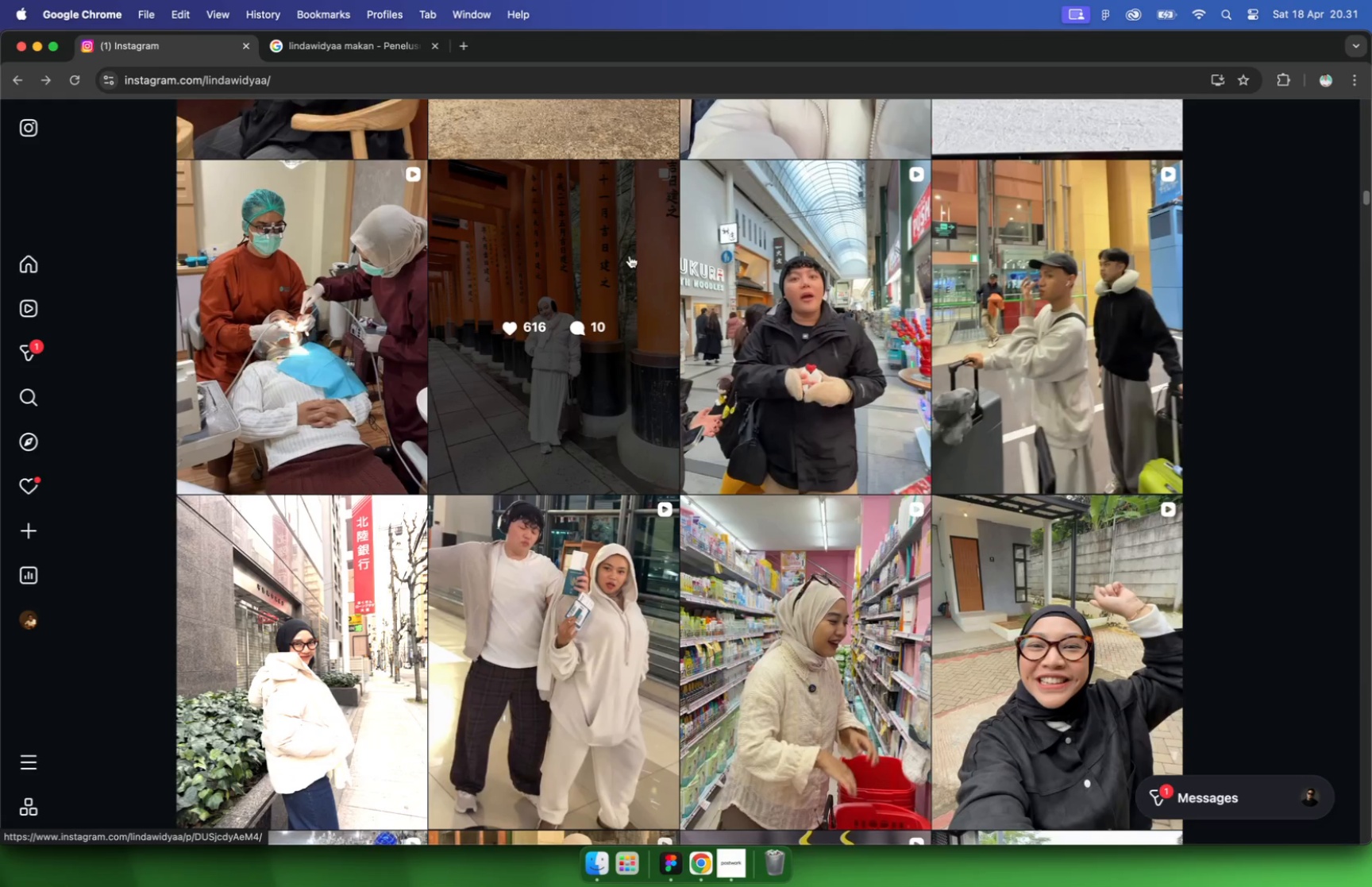 
scroll: coordinate [630, 256], scroll_direction: down, amount: 16.0
 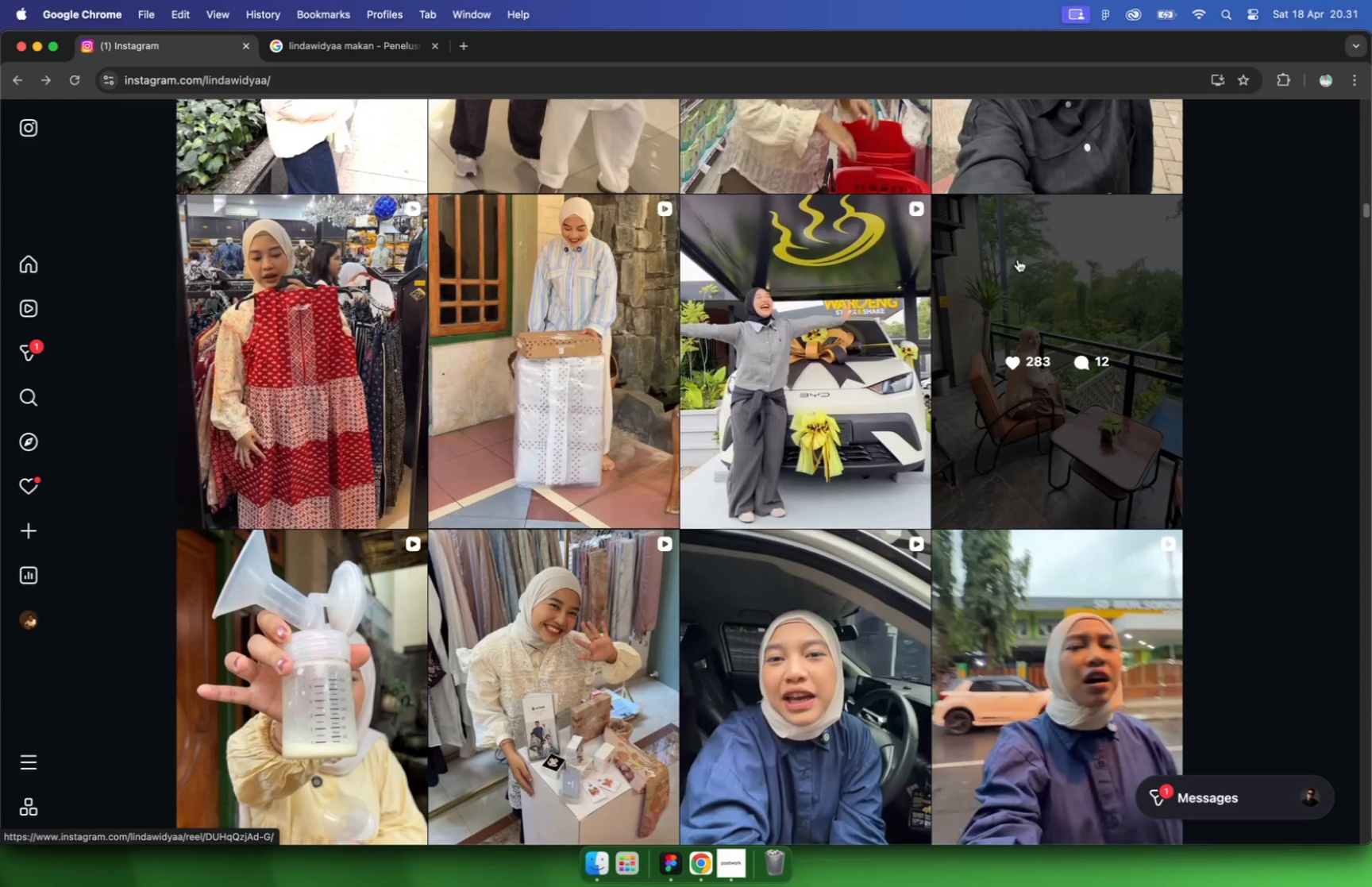 
left_click([1018, 260])
 